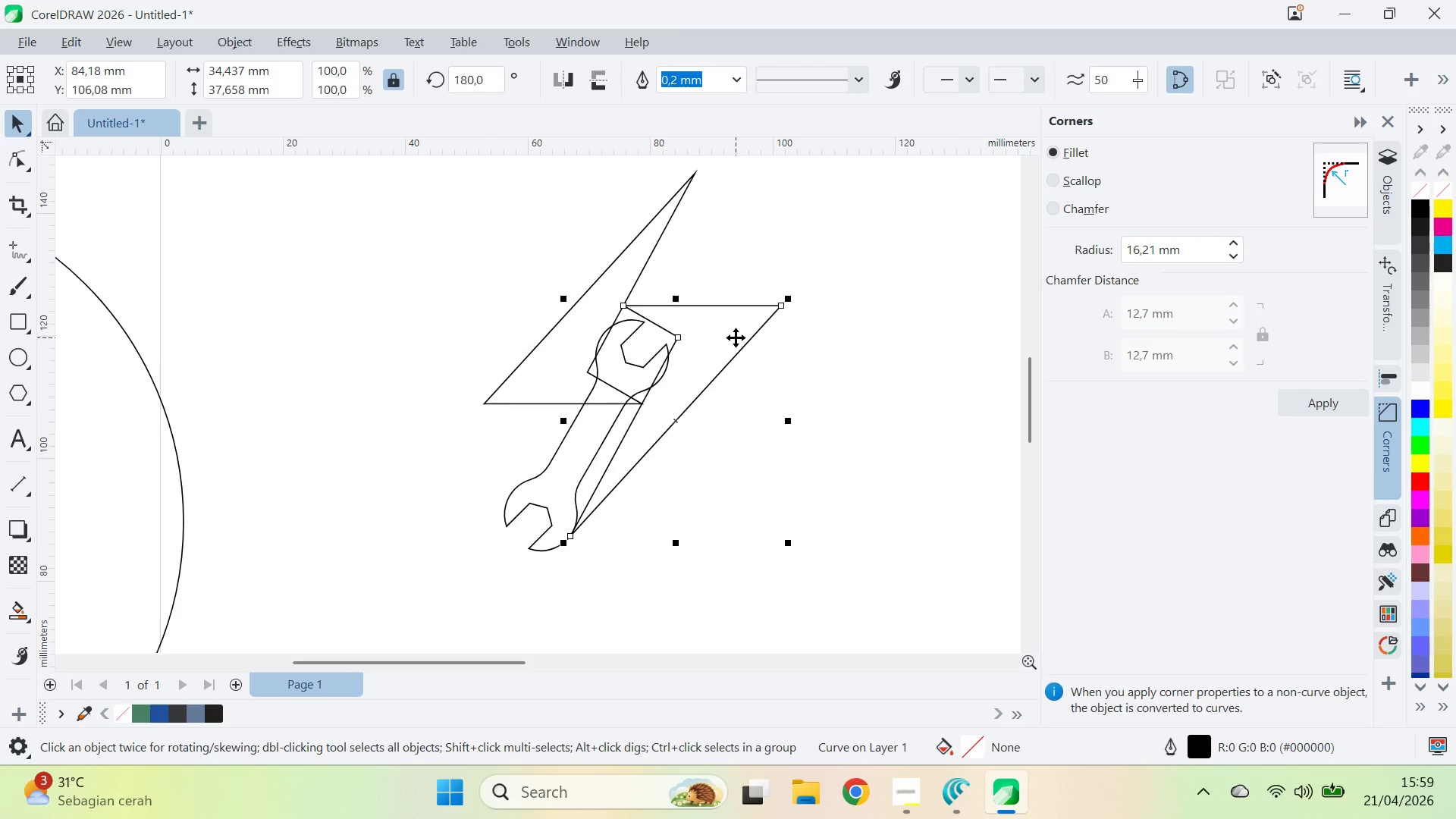 
key(Alt+AltLeft)
 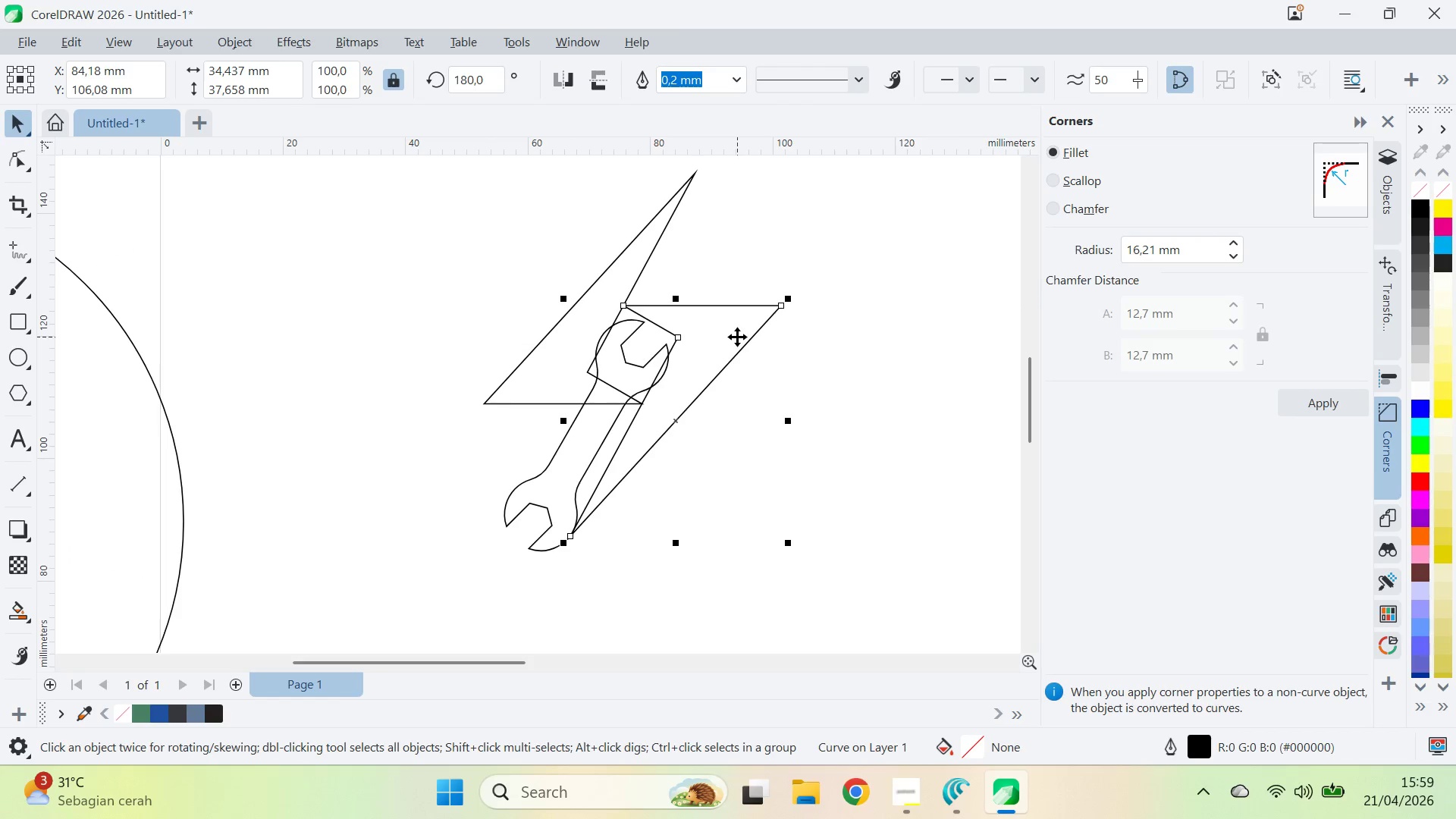 
key(Alt+Tab)
 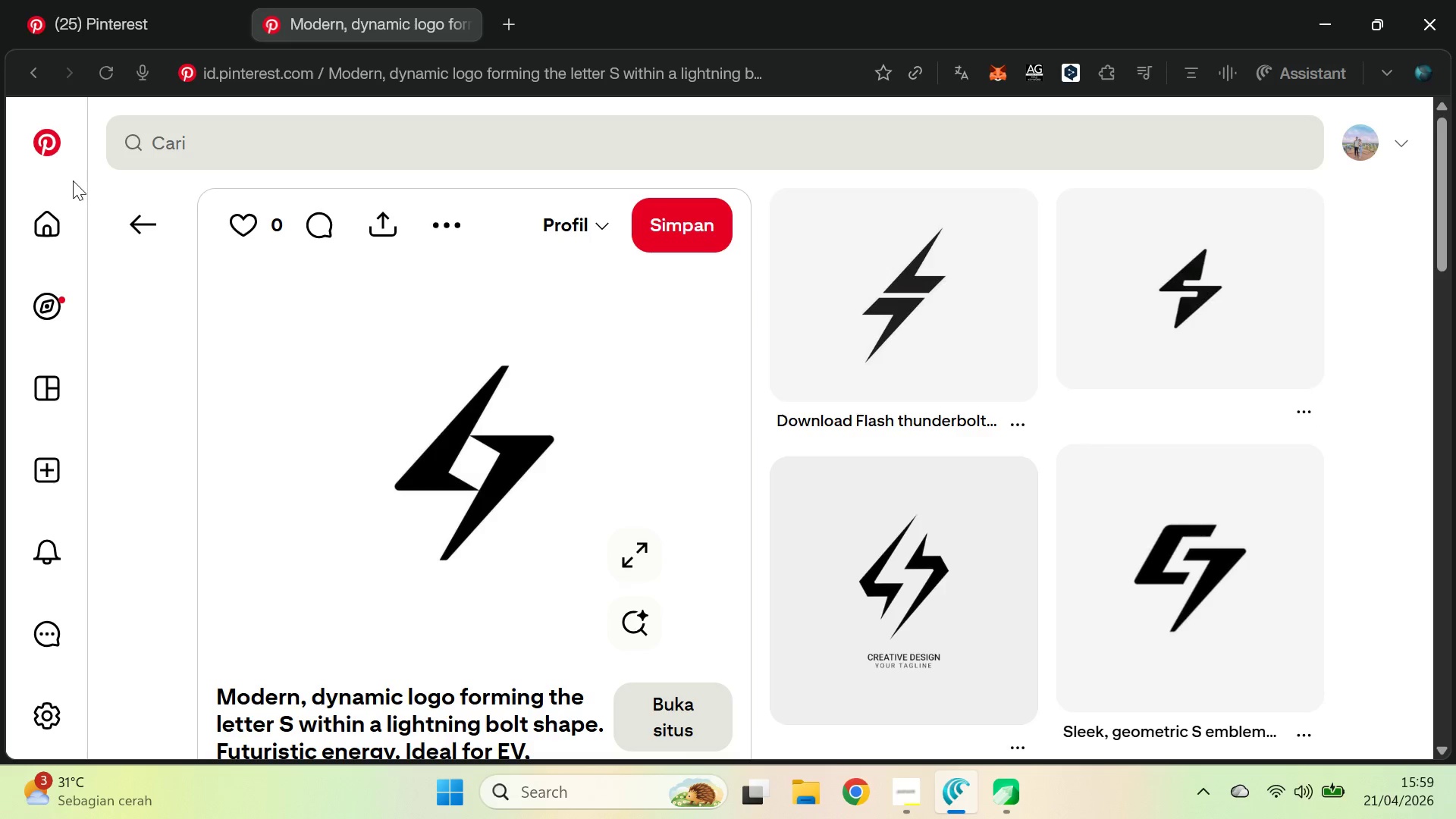 
left_click([140, 211])
 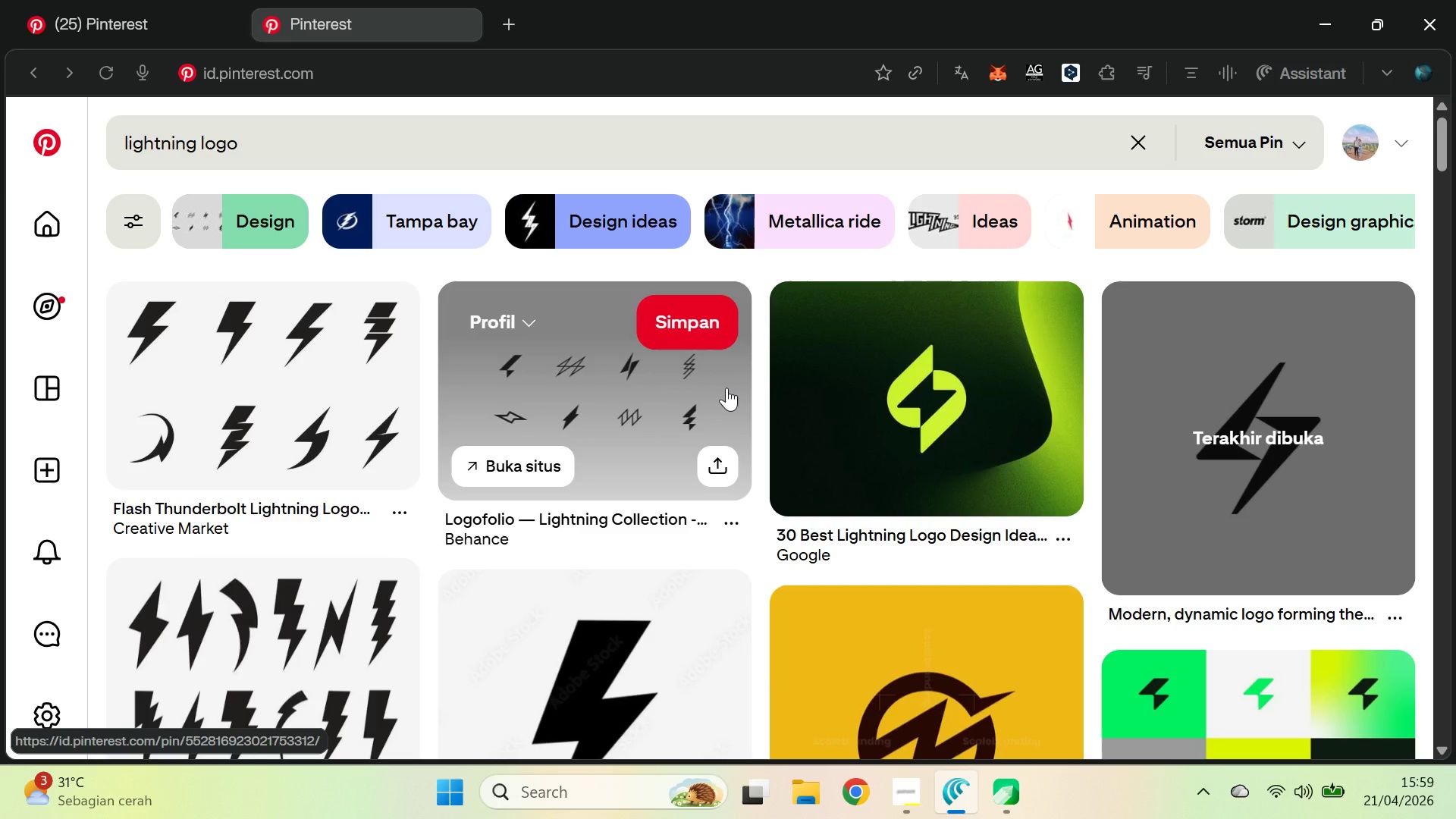 
scroll: coordinate [731, 402], scroll_direction: down, amount: 2.0
 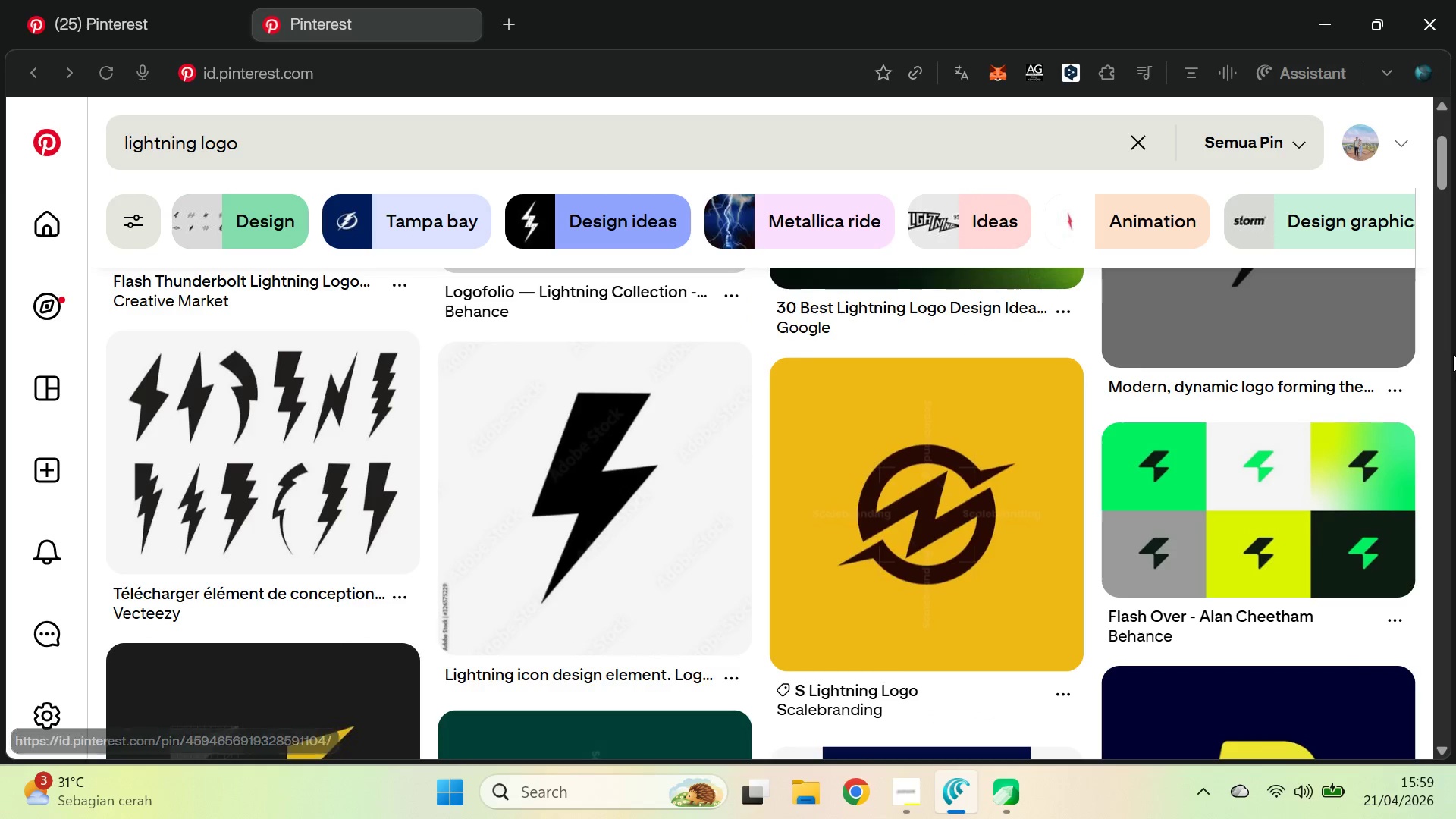 
left_click_drag(start_coordinate=[1439, 165], to_coordinate=[1451, 433])
 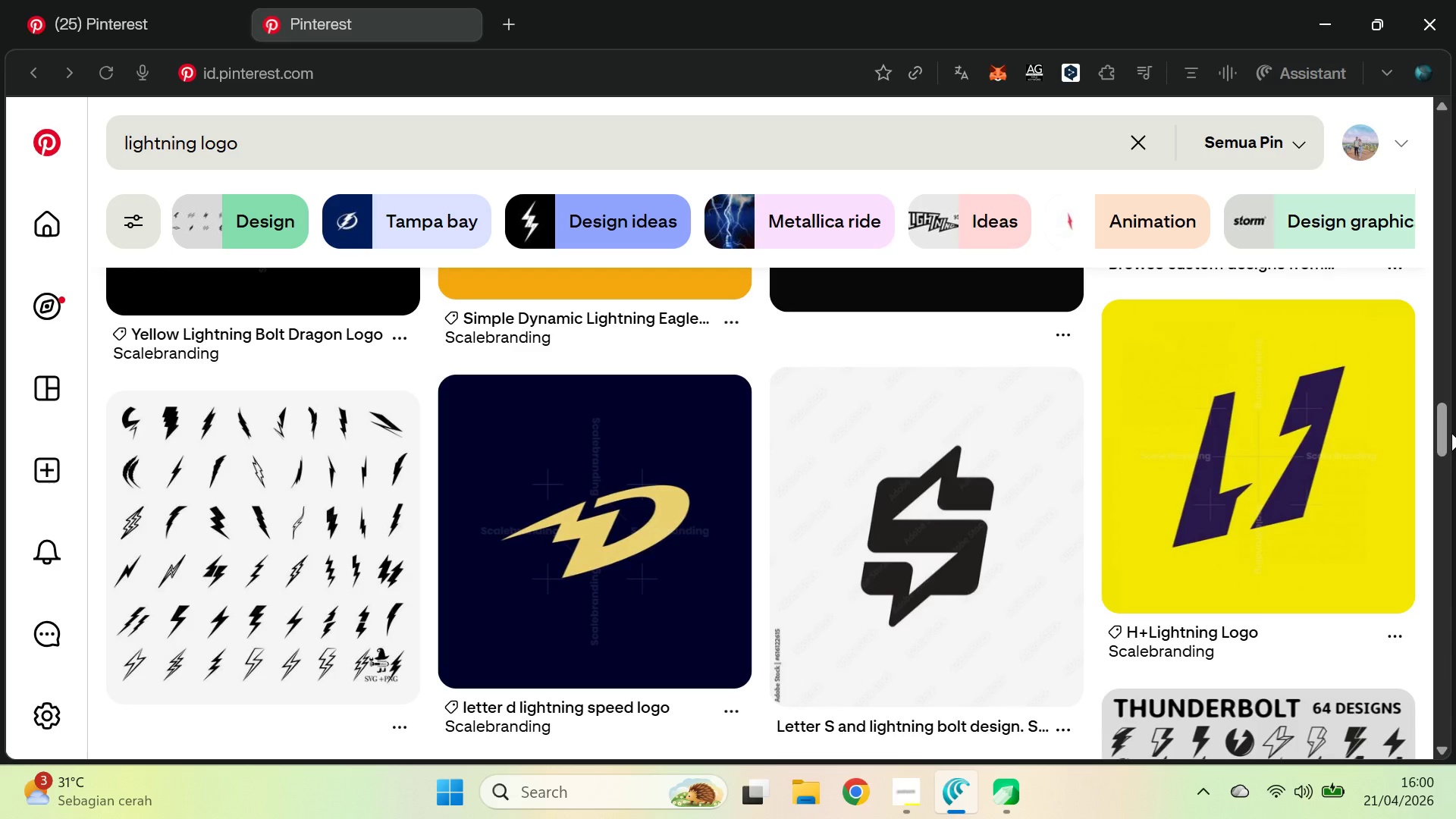 
key(Alt+AltLeft)
 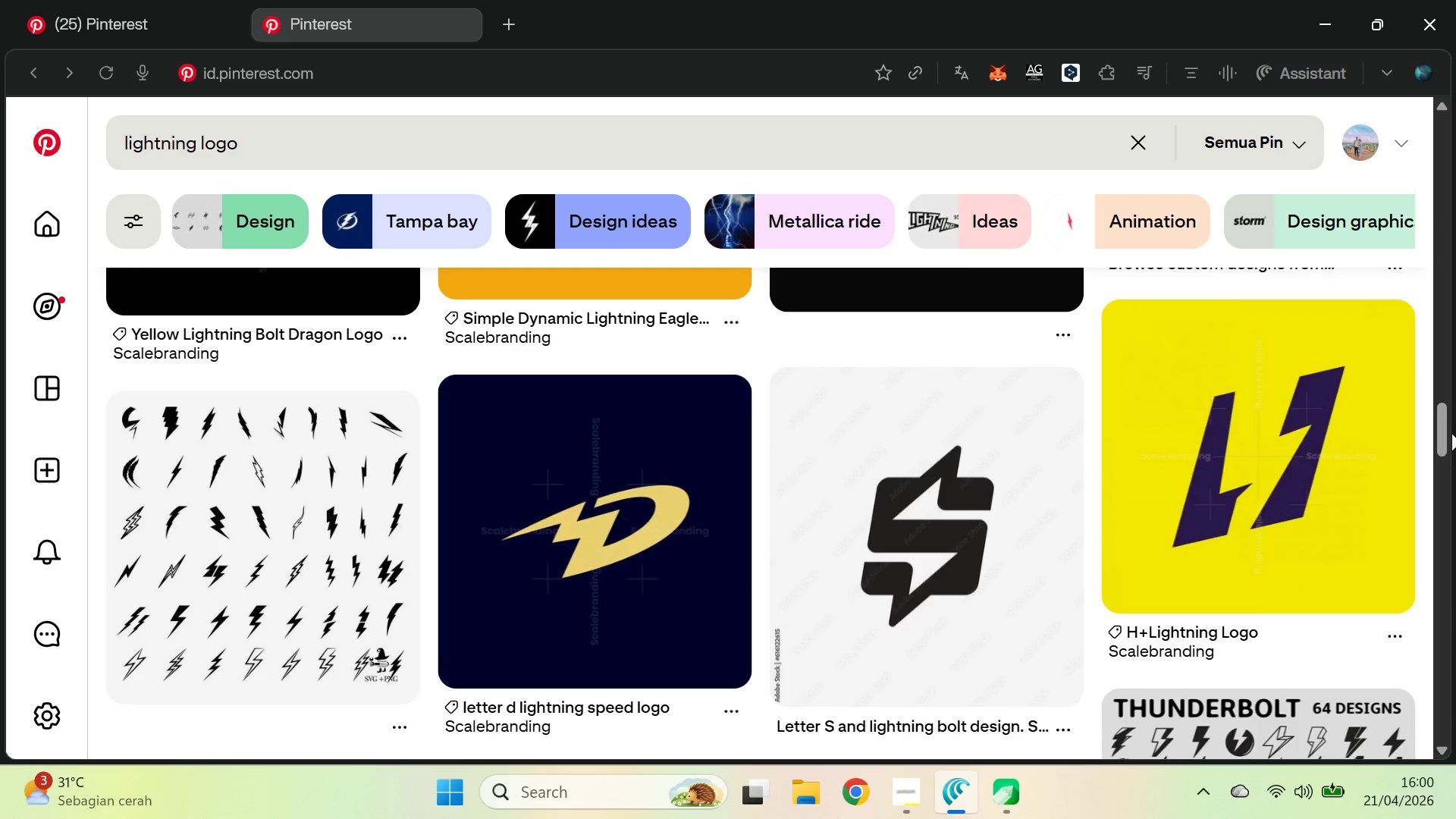 
key(Alt+Tab)
 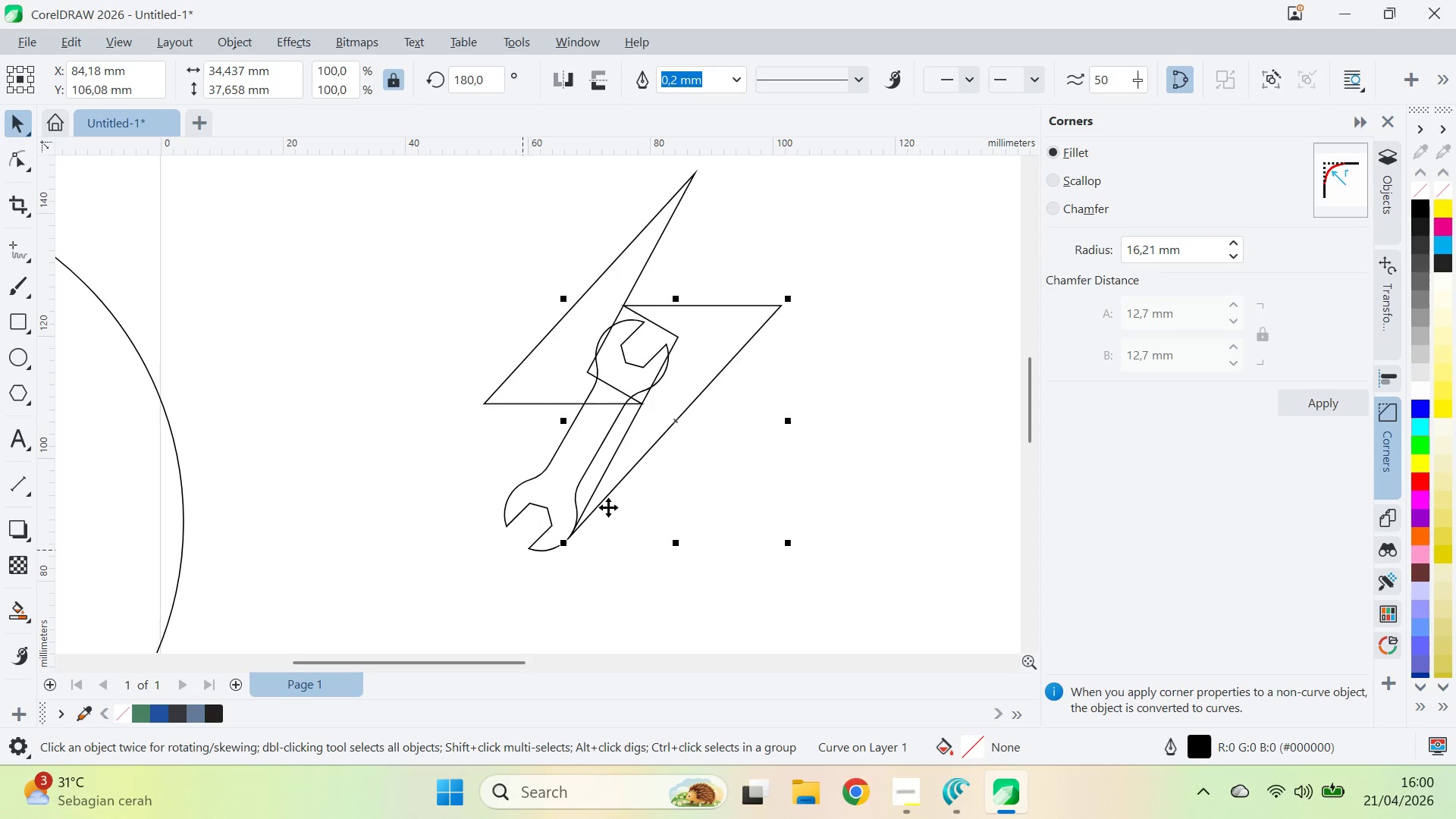 
type(qv)
 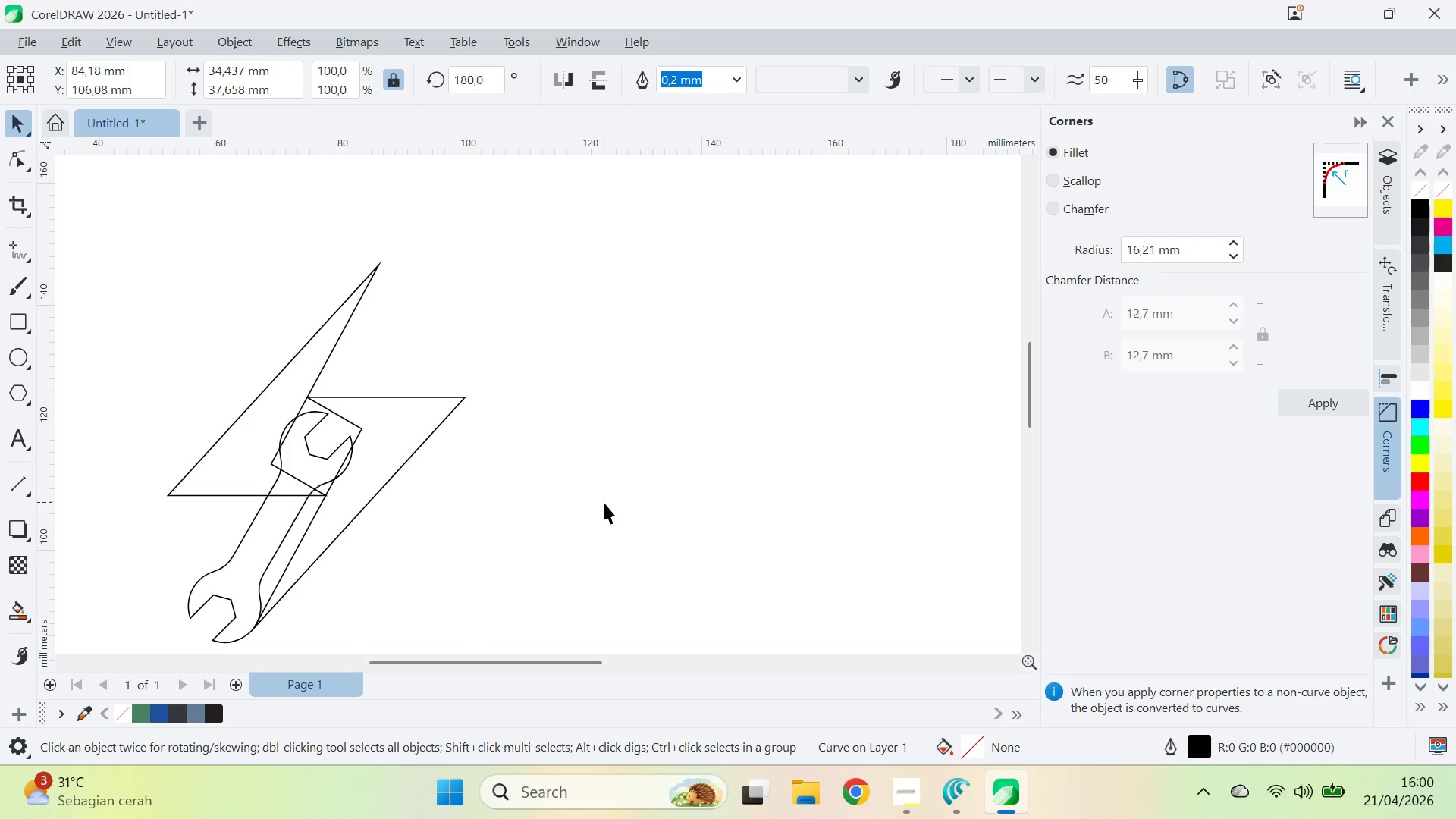 
left_click_drag(start_coordinate=[894, 419], to_coordinate=[578, 511])
 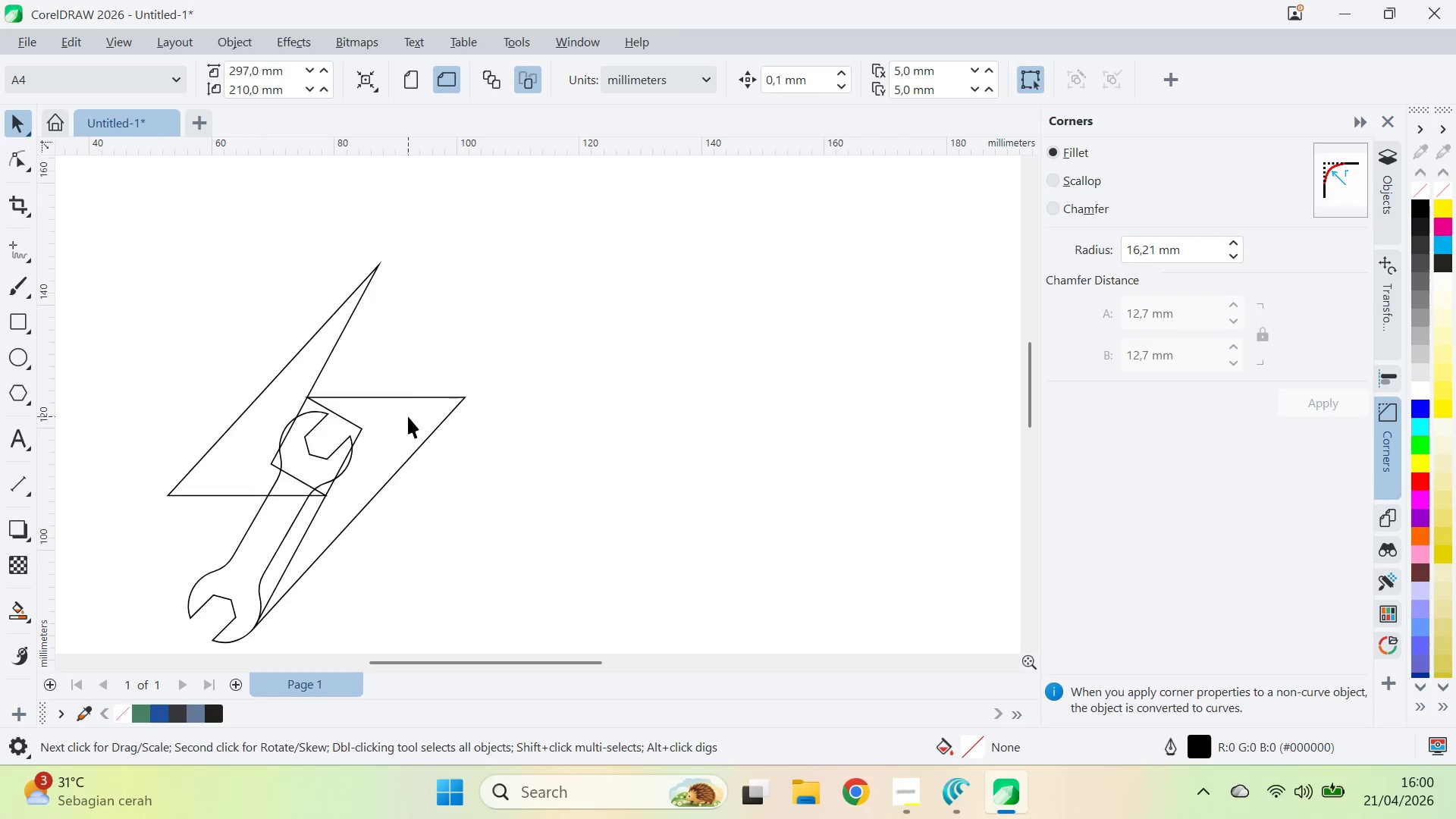 
left_click([417, 403])
 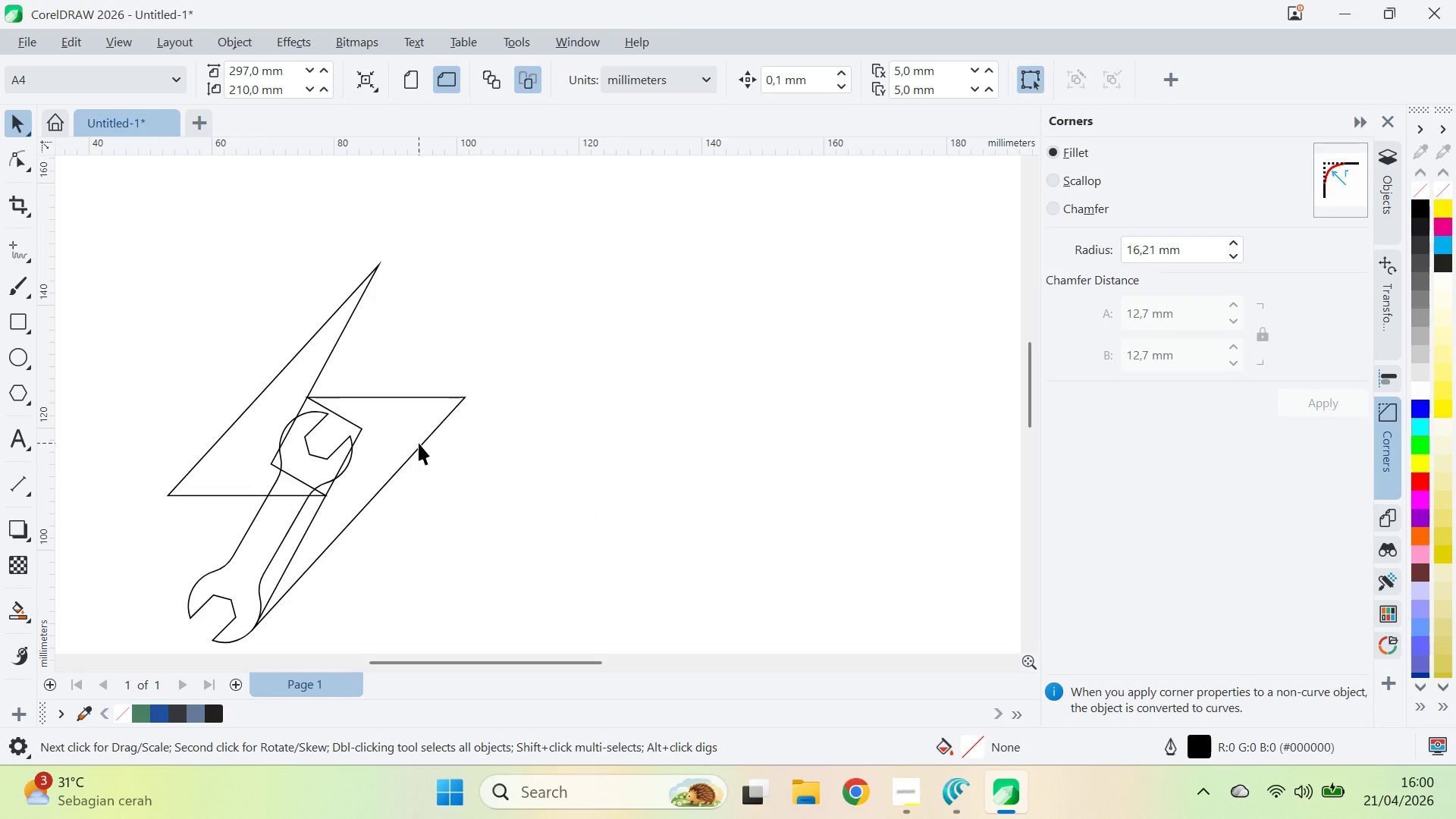 
left_click([419, 443])
 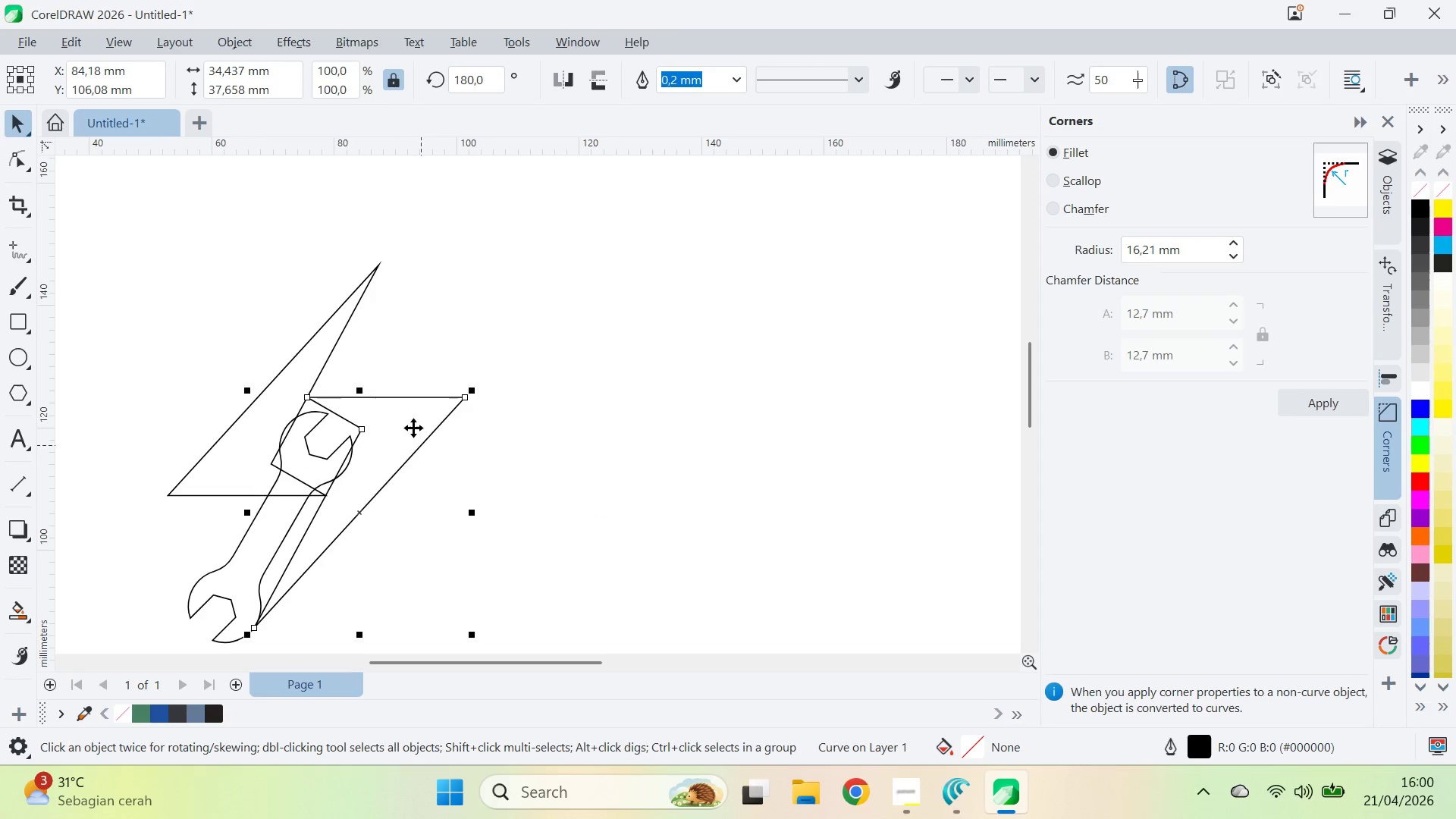 
hold_key(key=ShiftLeft, duration=0.61)
left_click([336, 318])
 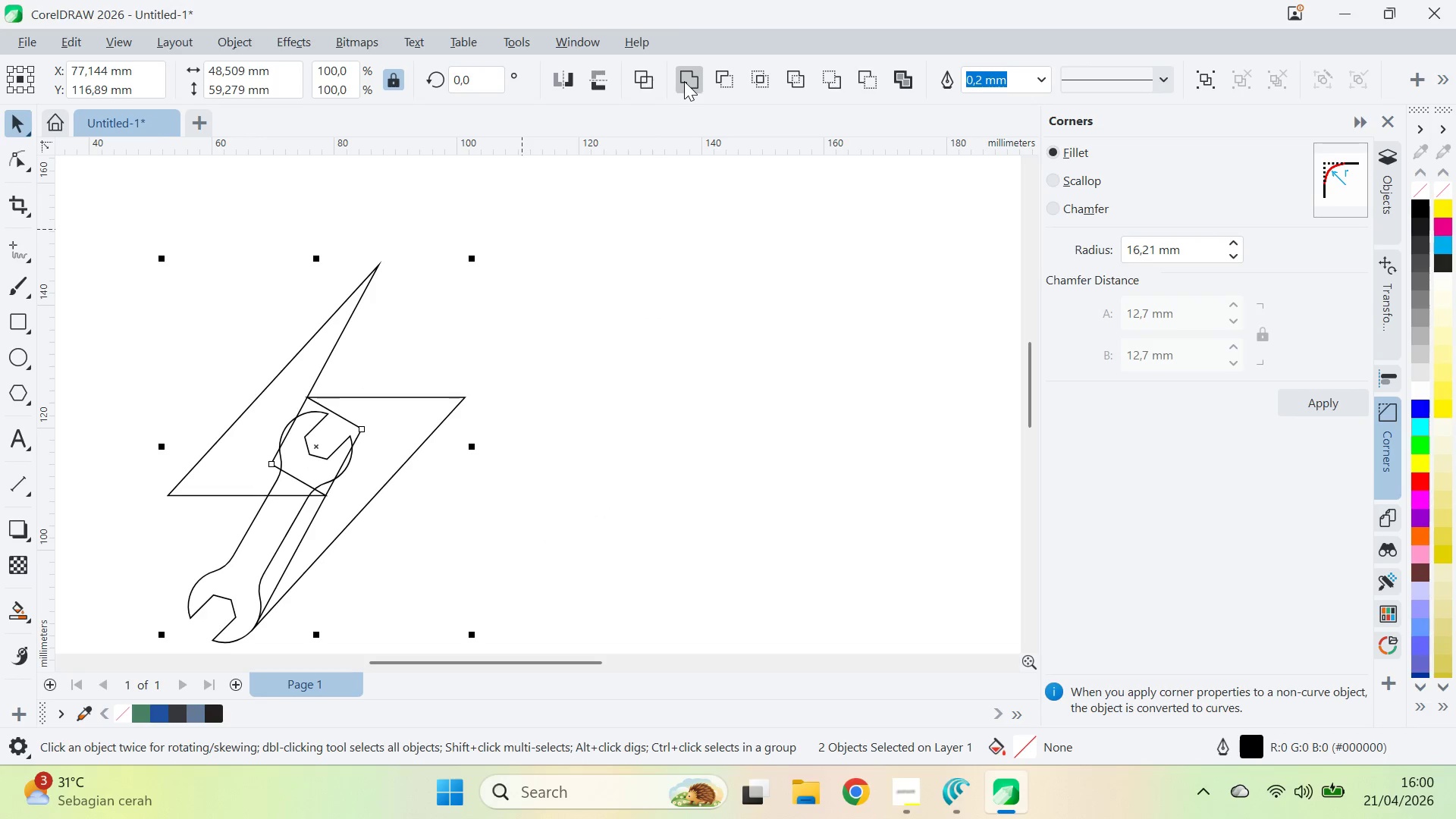 
left_click_drag(start_coordinate=[735, 347], to_coordinate=[730, 347])
 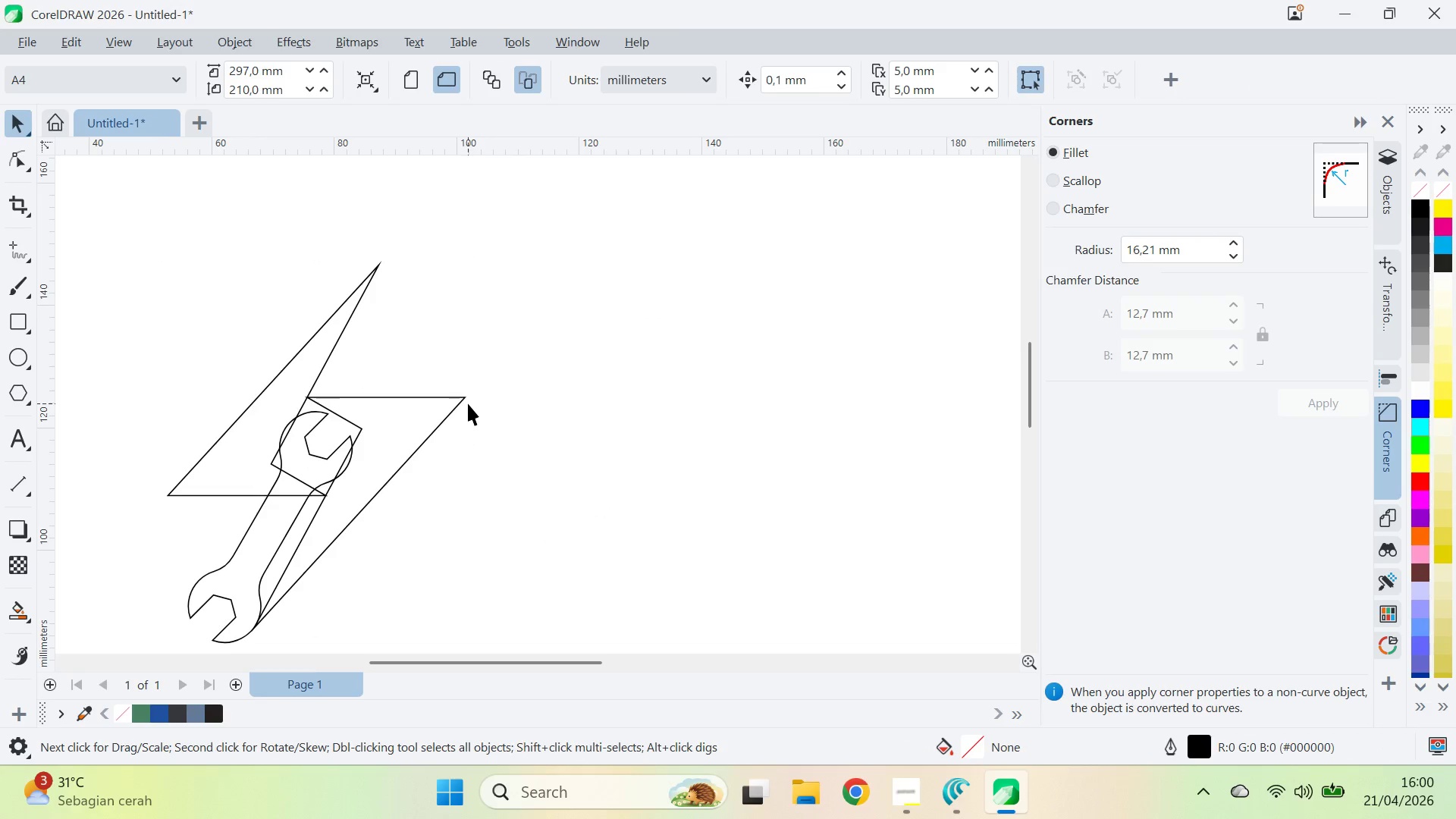 
key(Control+Z)
 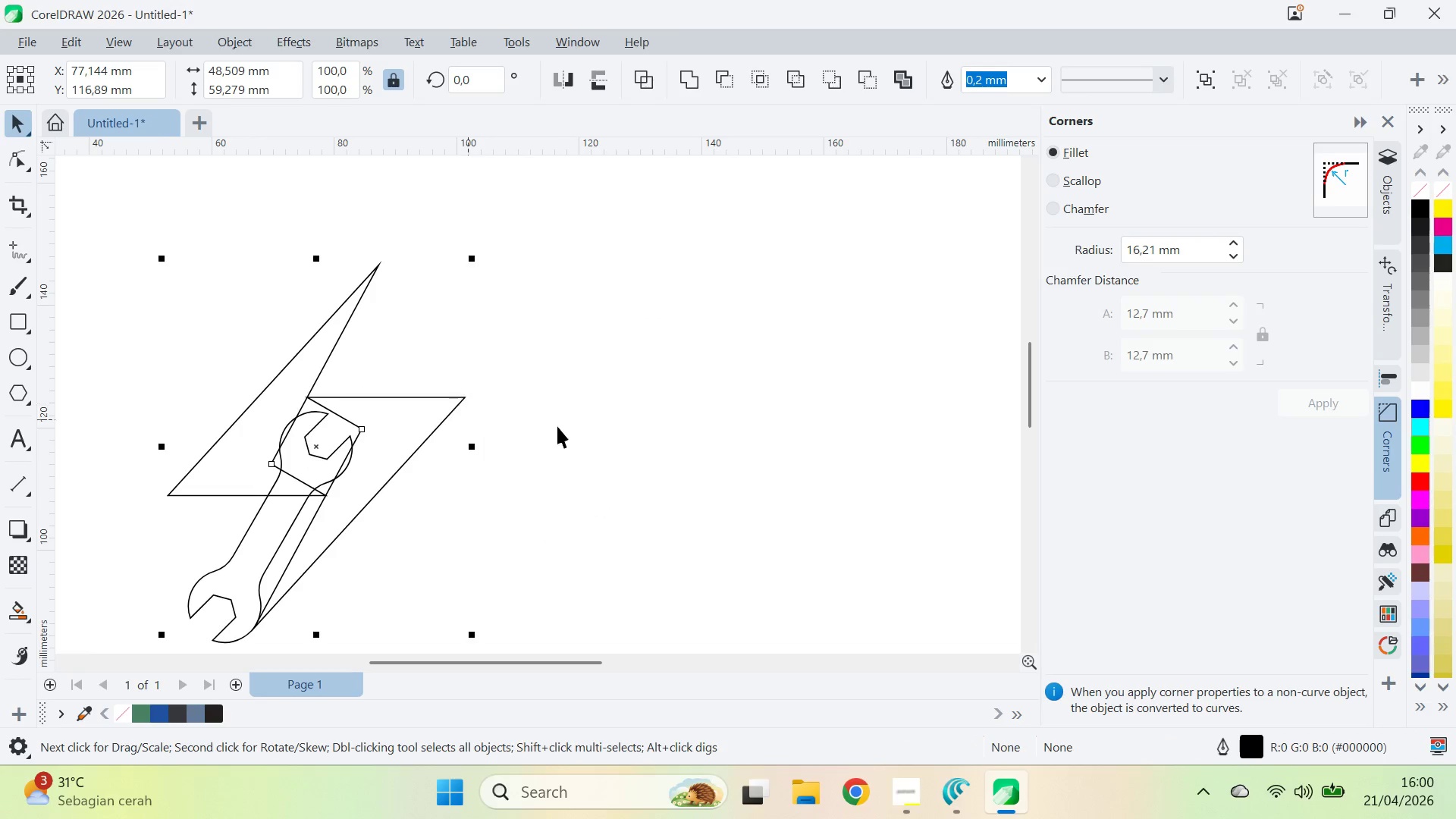 
left_click_drag(start_coordinate=[557, 426], to_coordinate=[544, 423])
 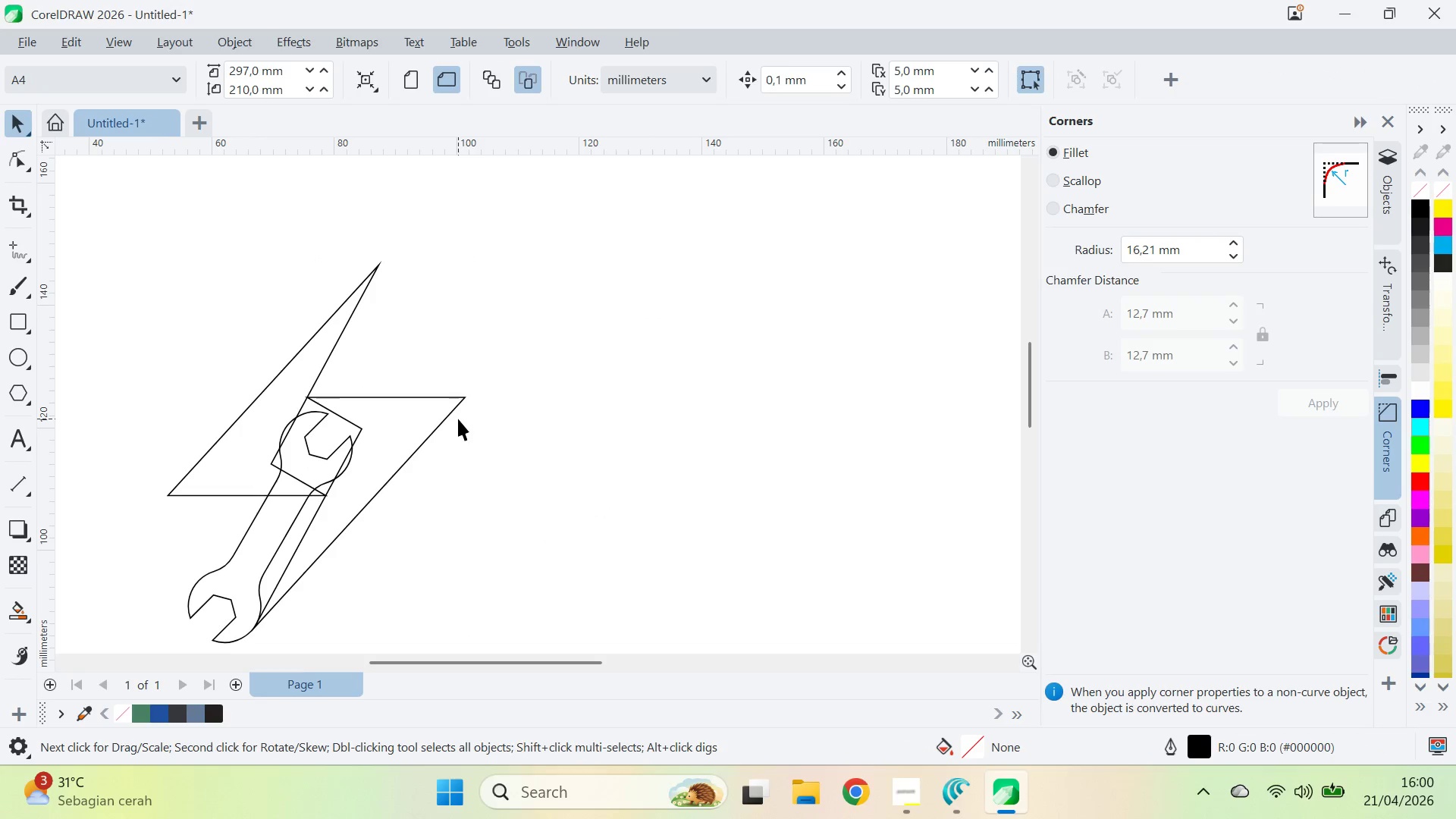 
left_click_drag(start_coordinate=[458, 419], to_coordinate=[438, 419])
 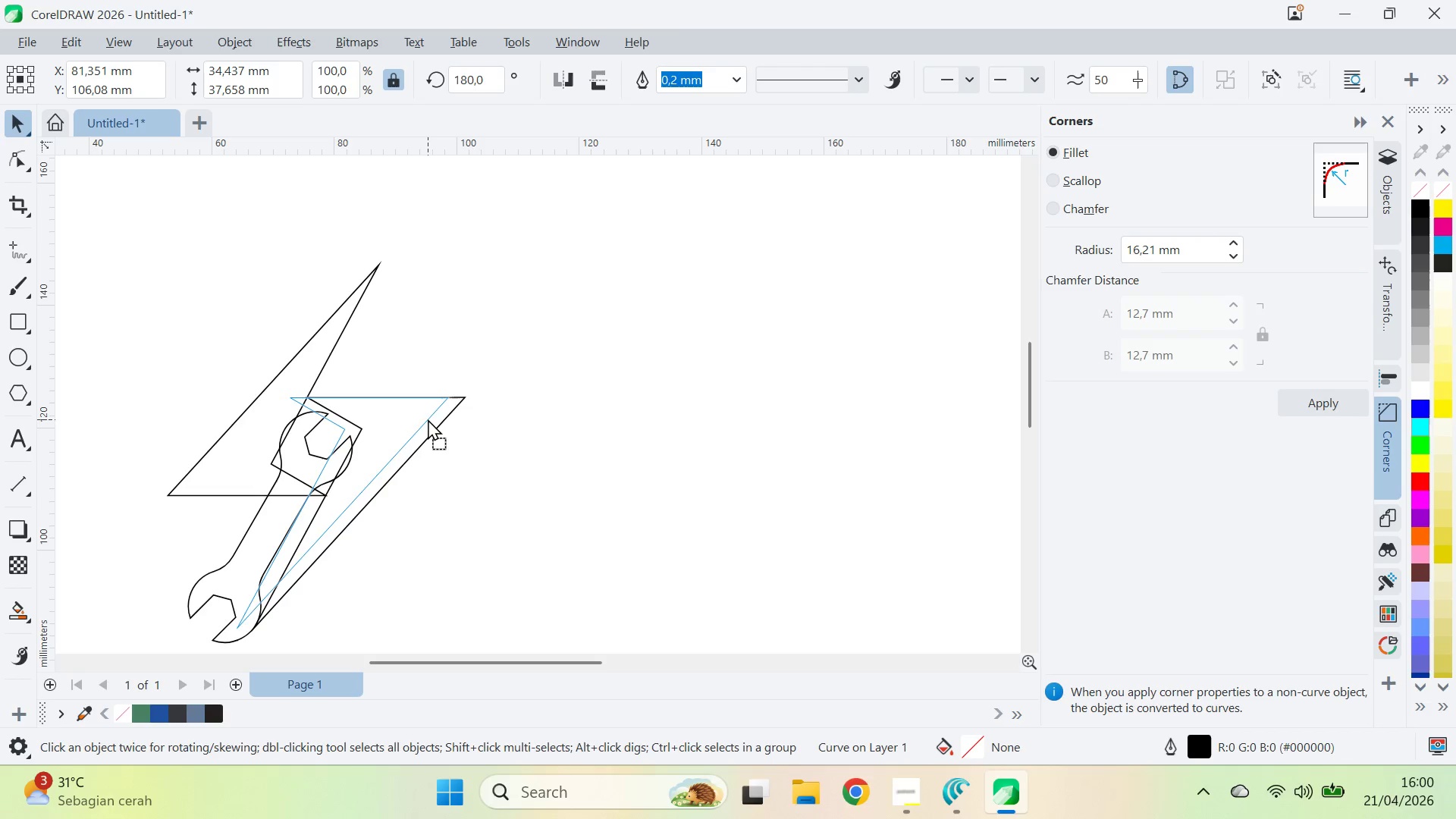 
hold_key(key=ShiftLeft, duration=0.36)
 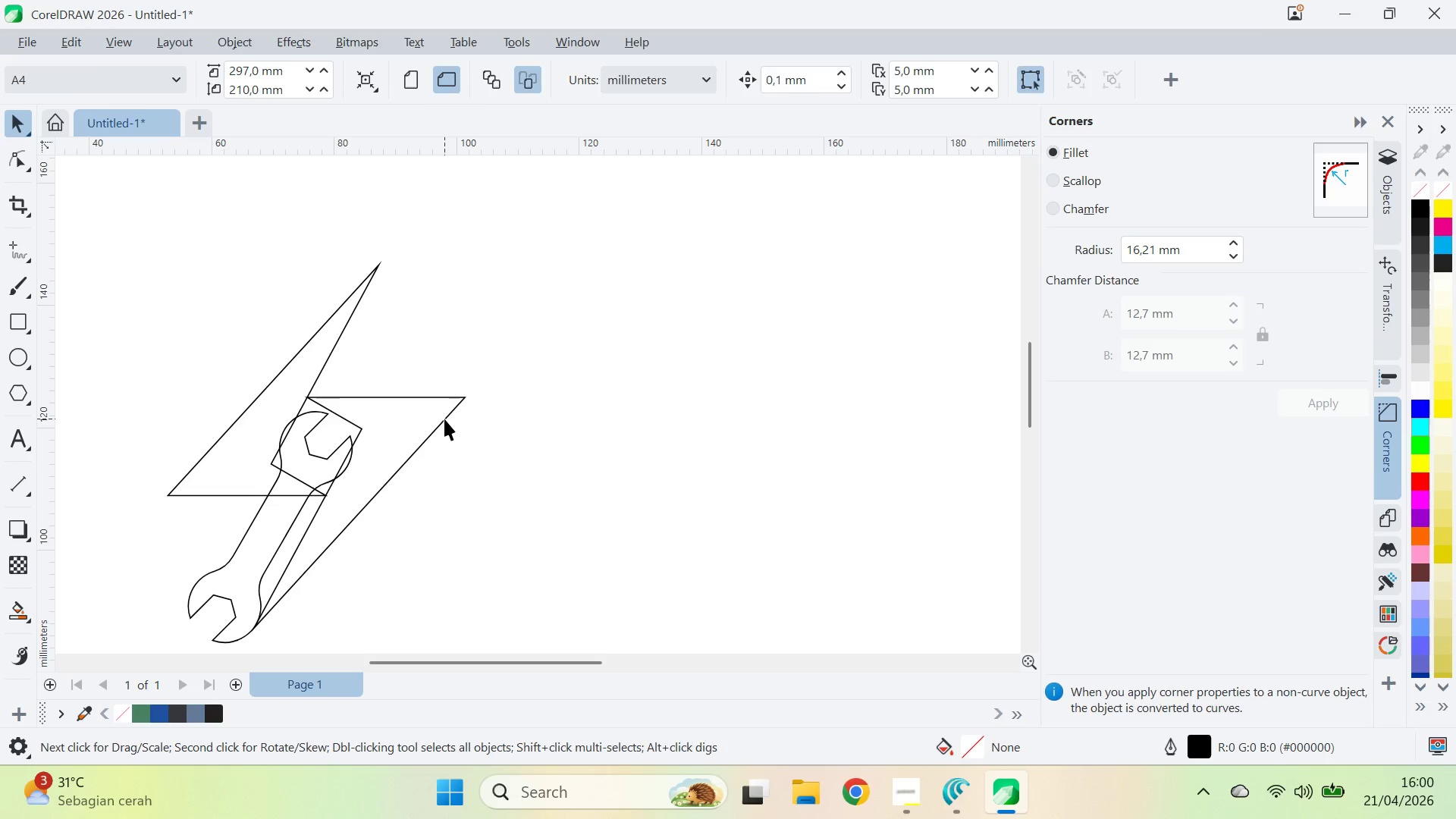 
left_click_drag(start_coordinate=[444, 419], to_coordinate=[431, 420])
 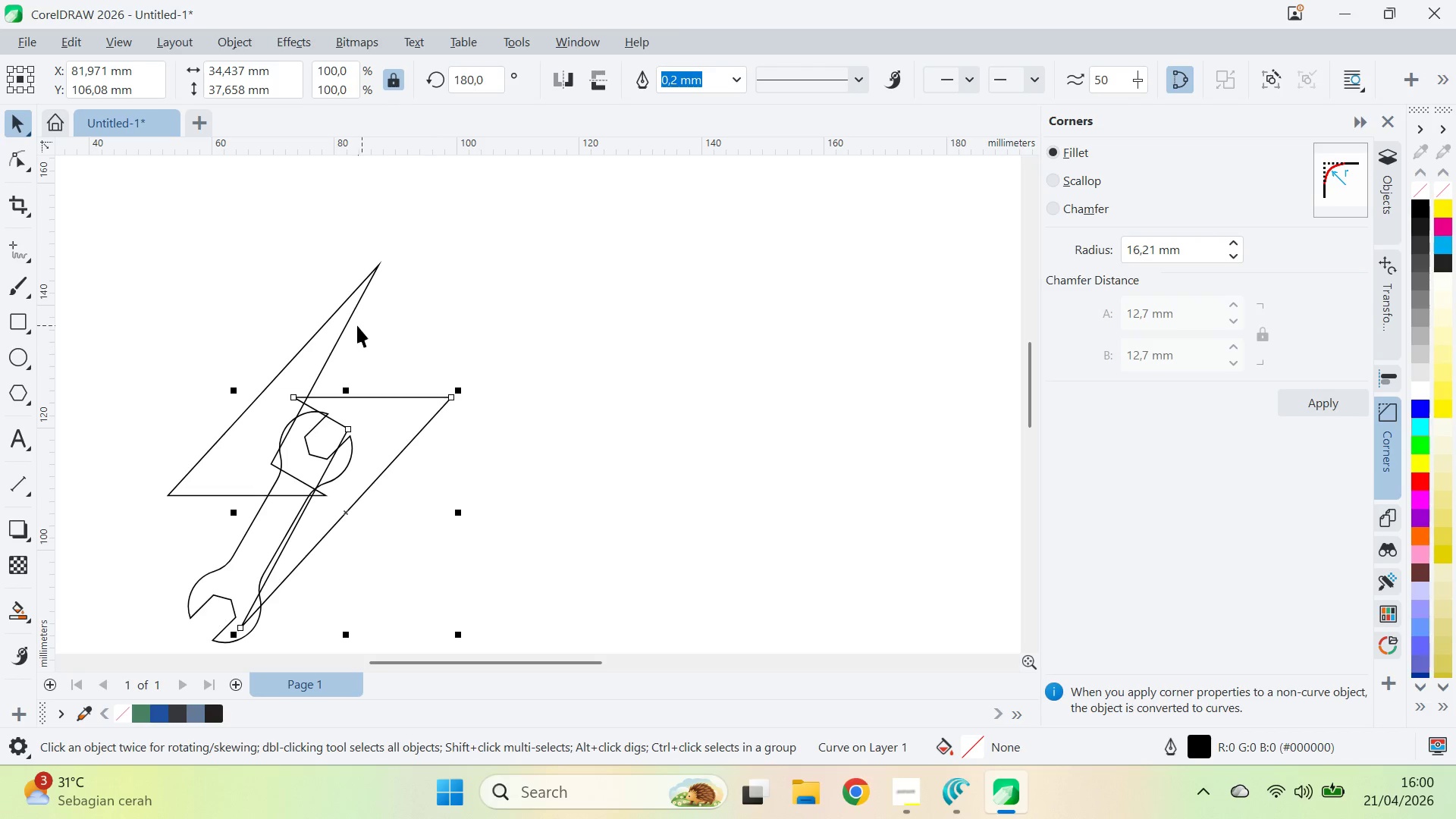 
hold_key(key=ShiftLeft, duration=1.25)
 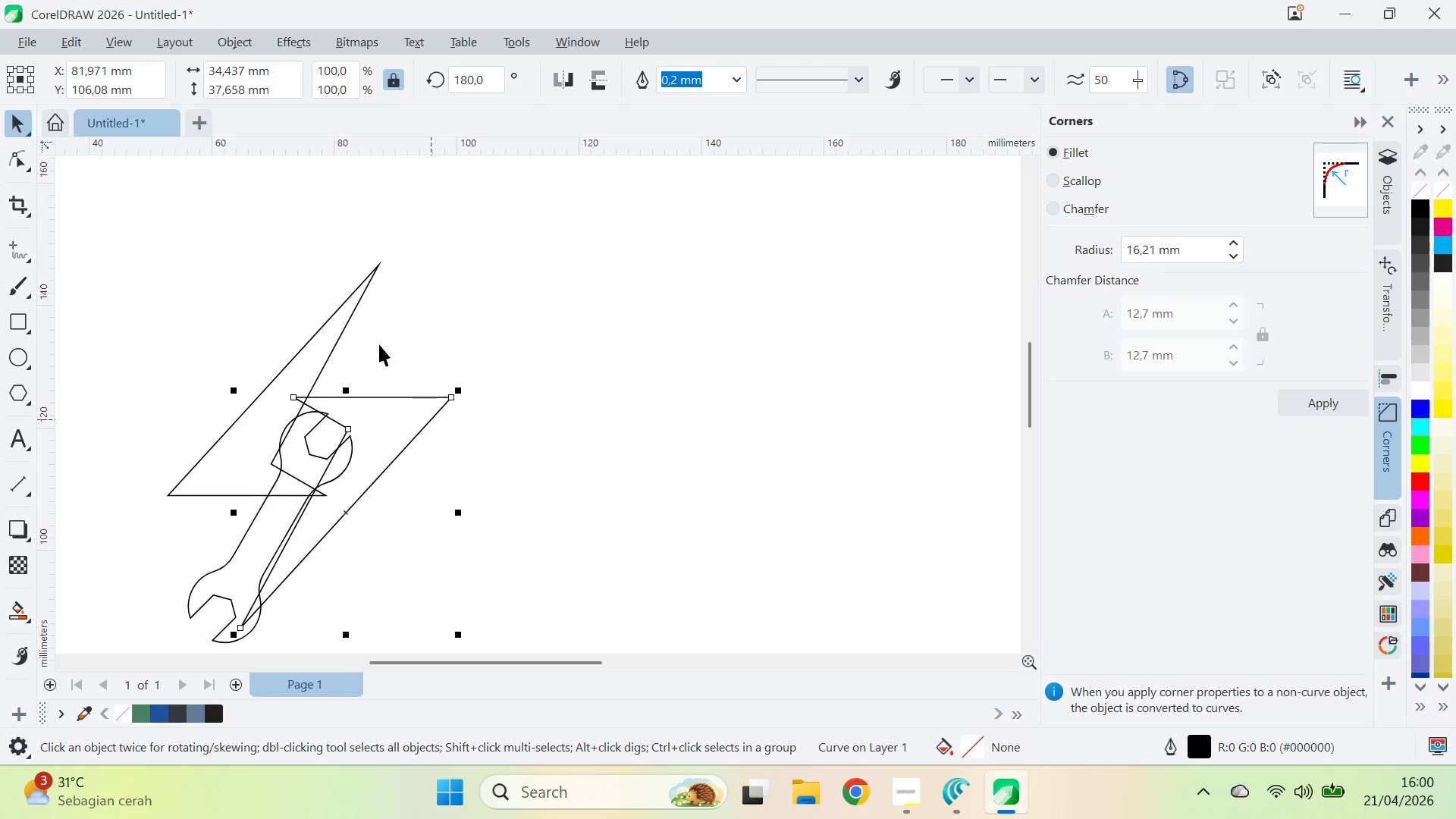 
hold_key(key=ShiftLeft, duration=0.8)
double_click([351, 321])
 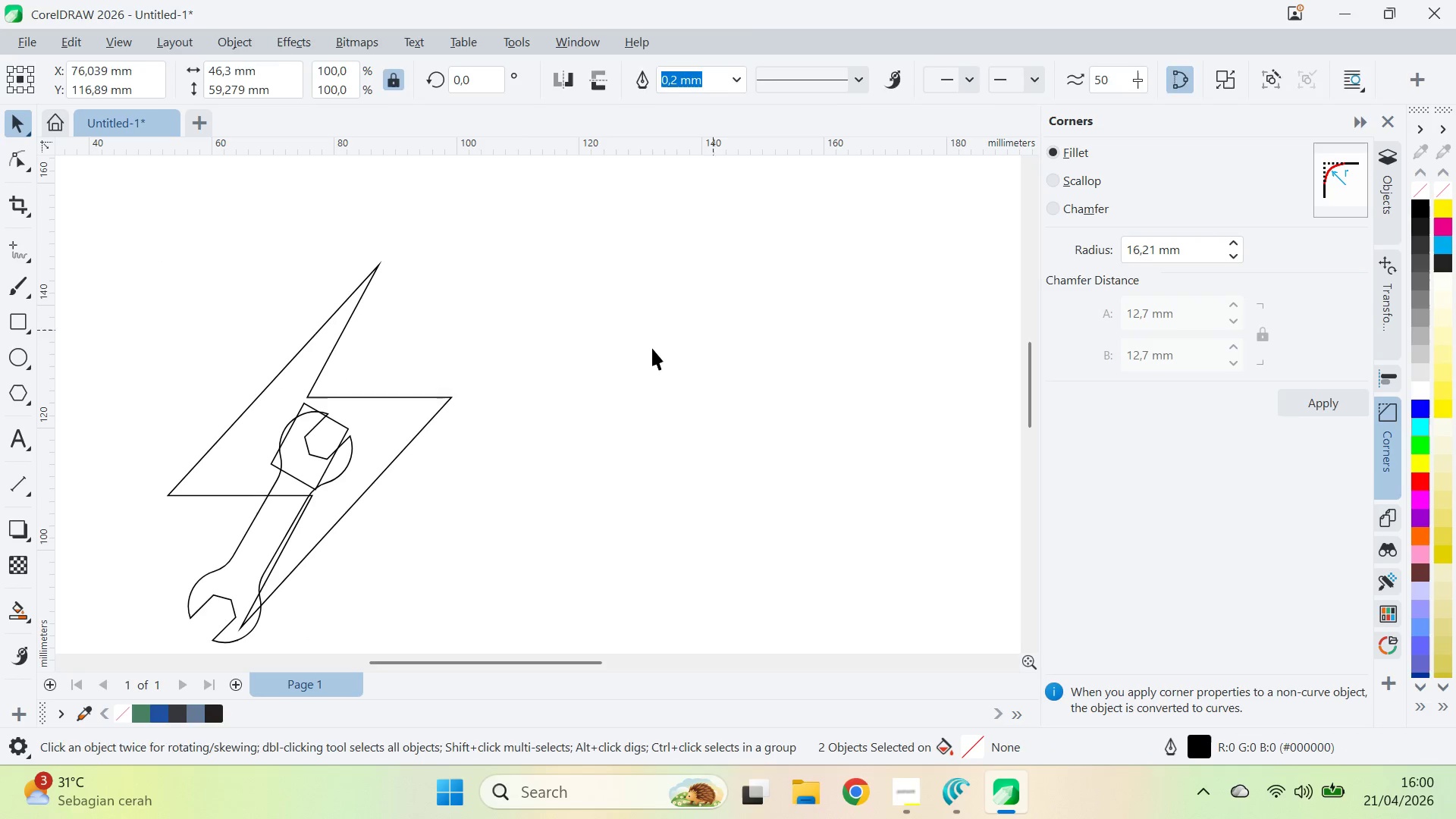 
type(qv)
 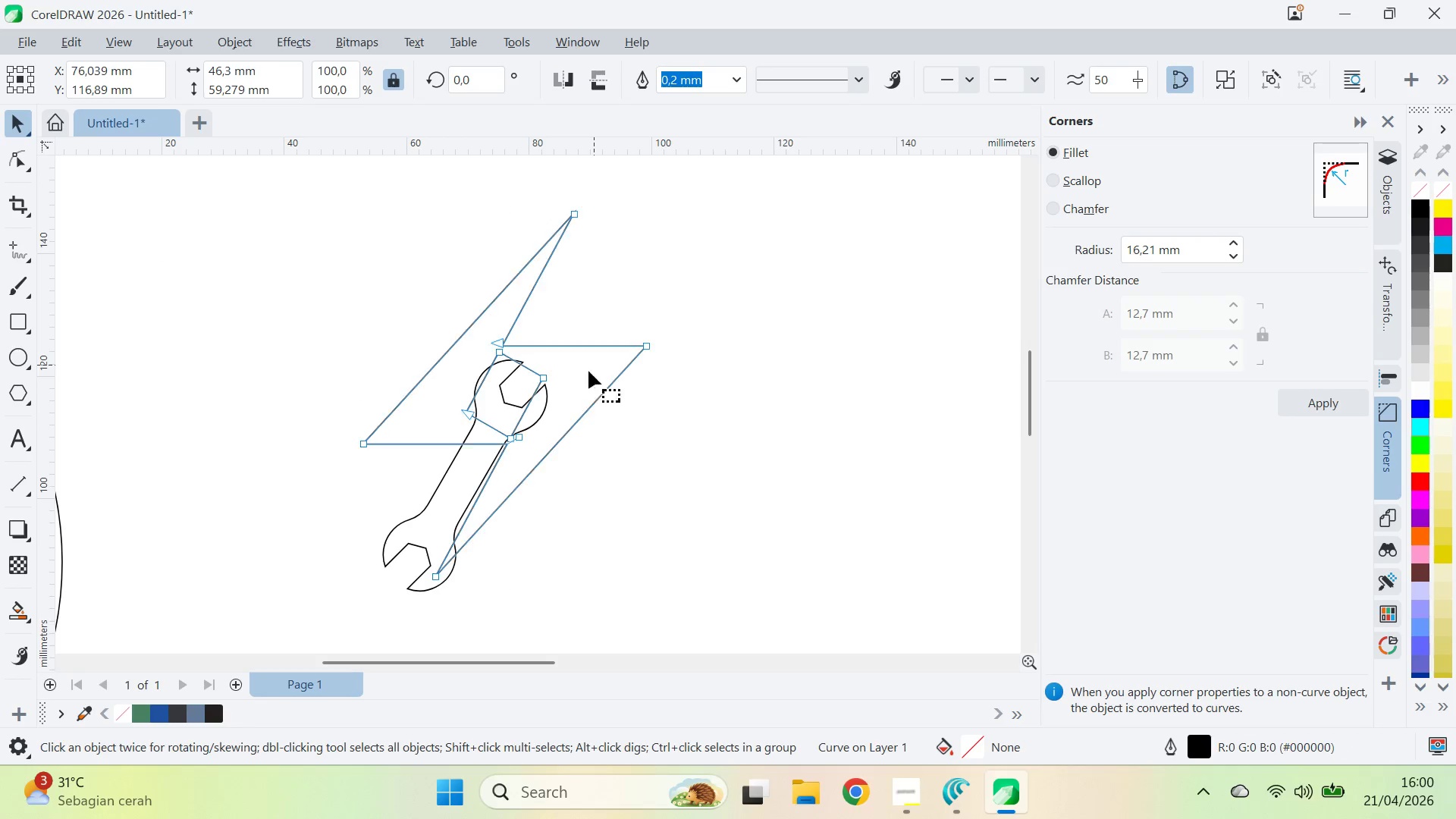 
left_click_drag(start_coordinate=[507, 384], to_coordinate=[701, 333])
 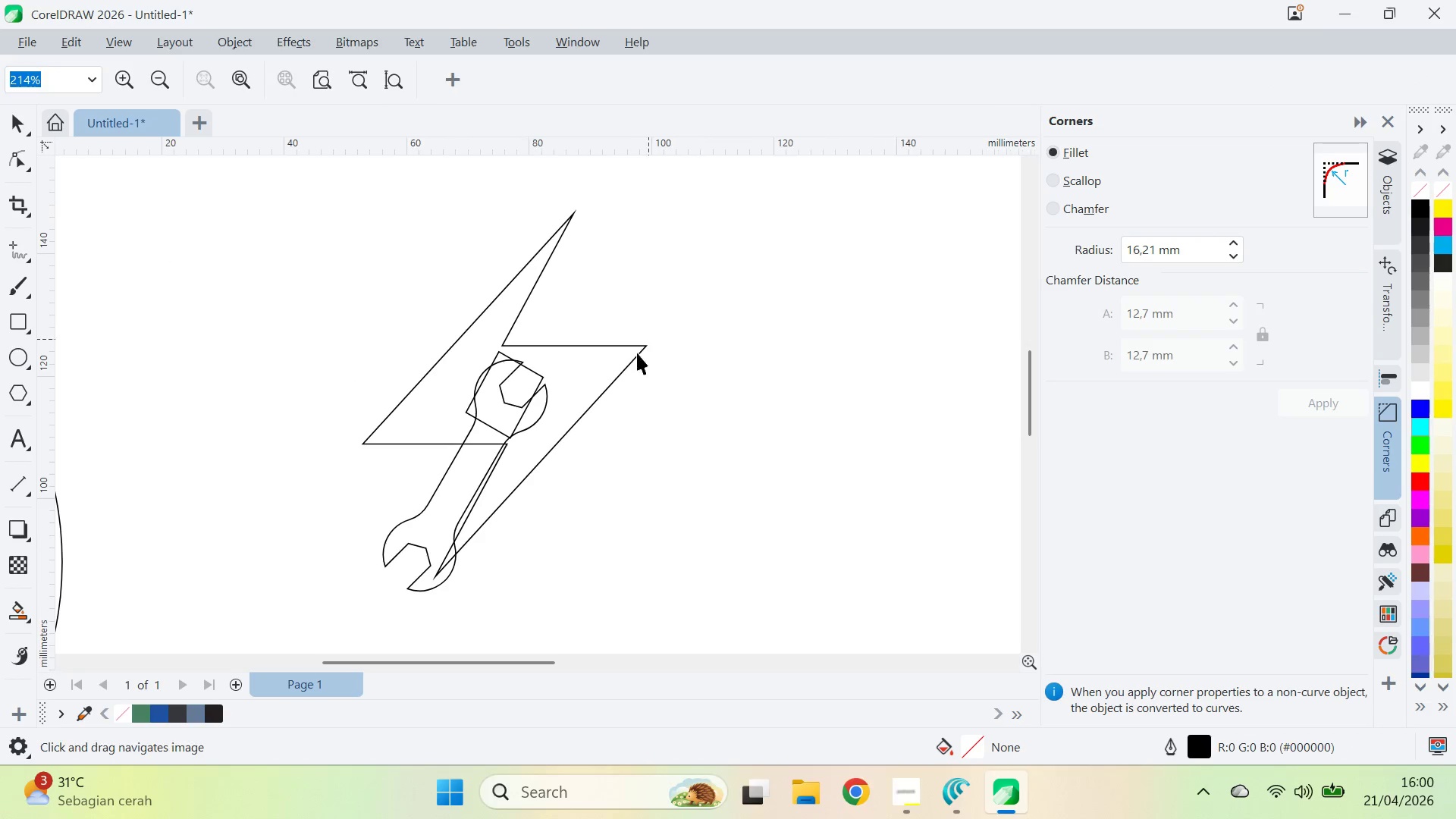 
double_click([594, 365])
 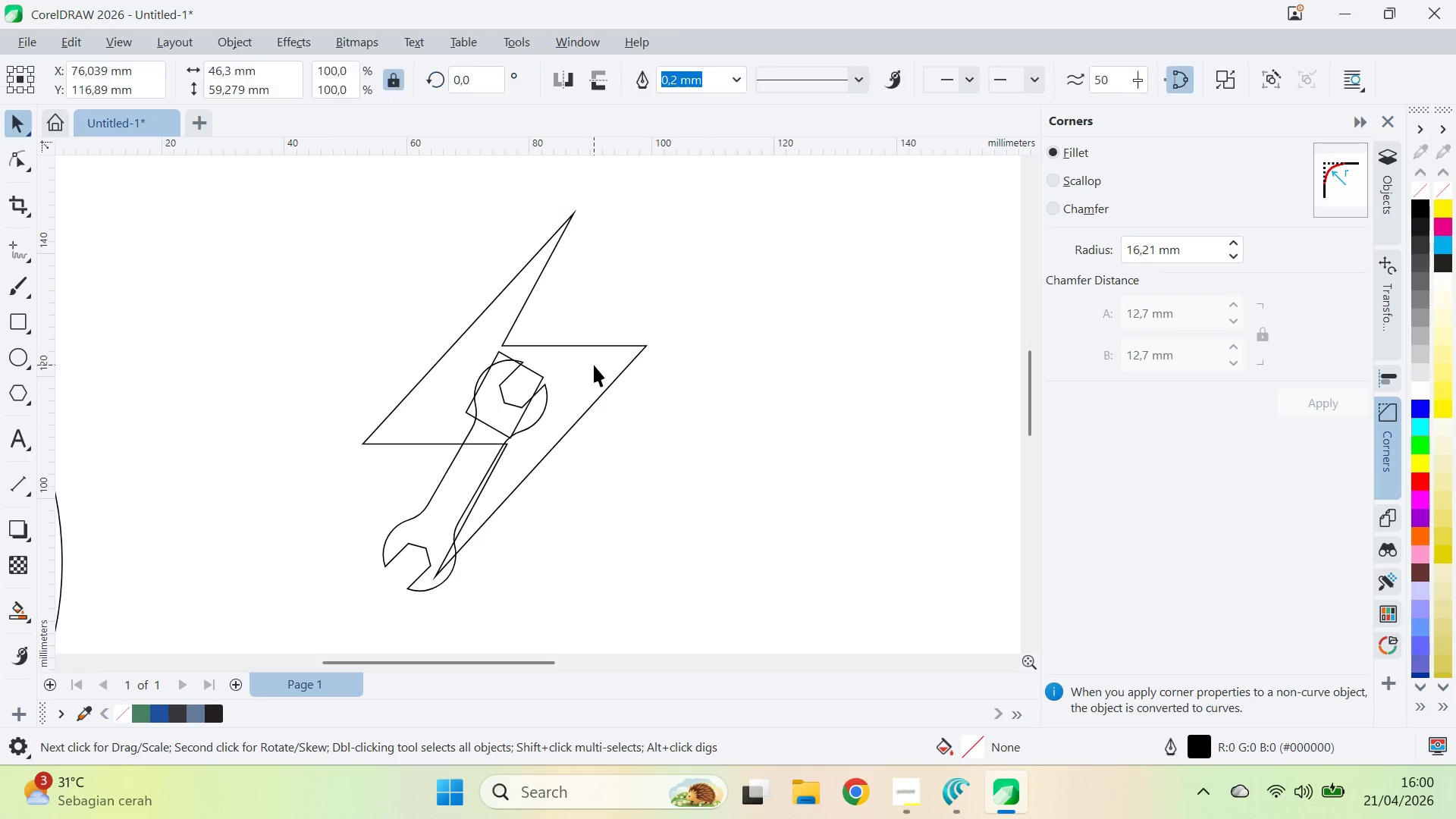 
key(A)
 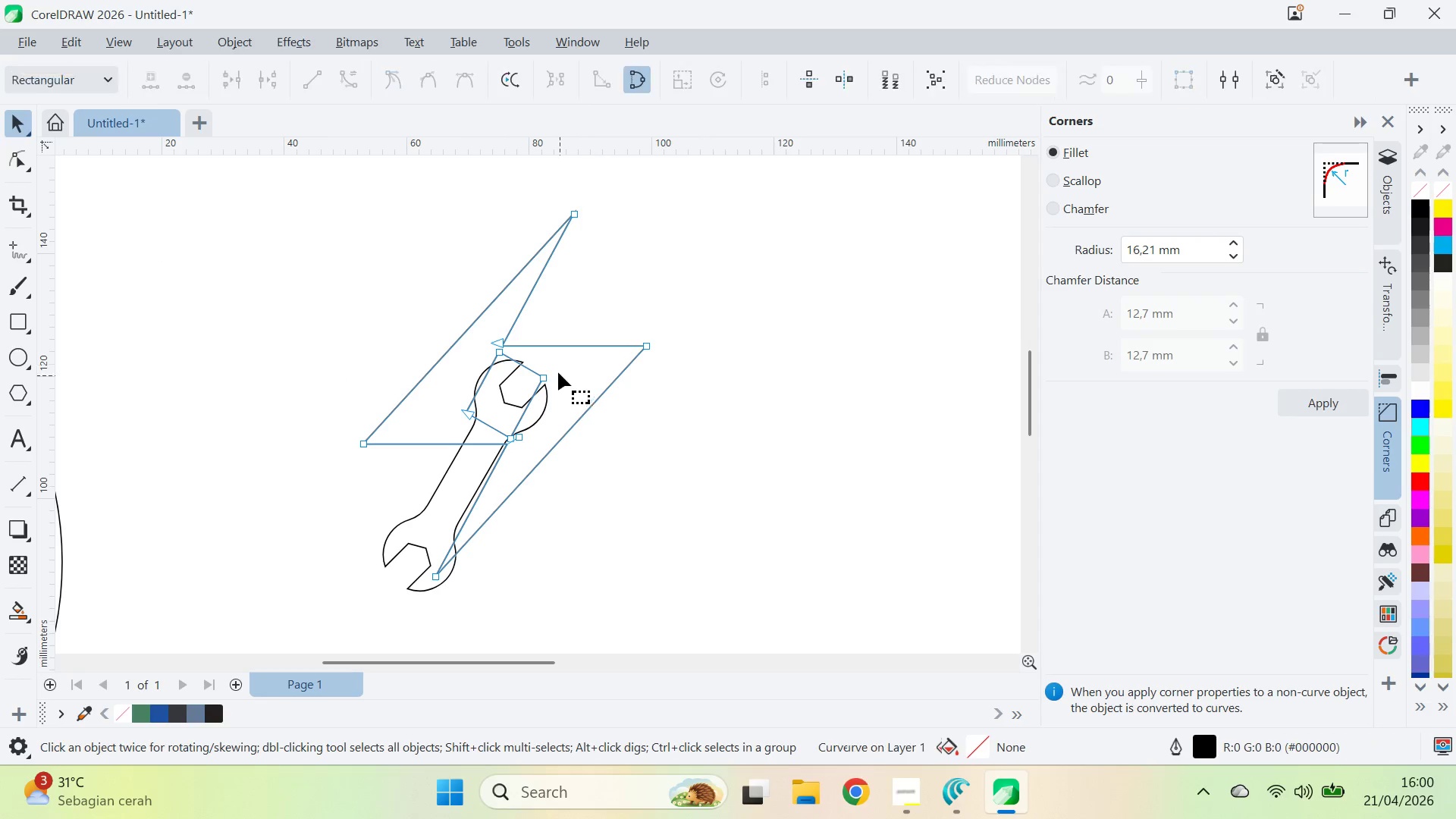 
hold_key(key=AltLeft, duration=3.28)
left_click_drag(start_coordinate=[557, 362], to_coordinate=[570, 356])
 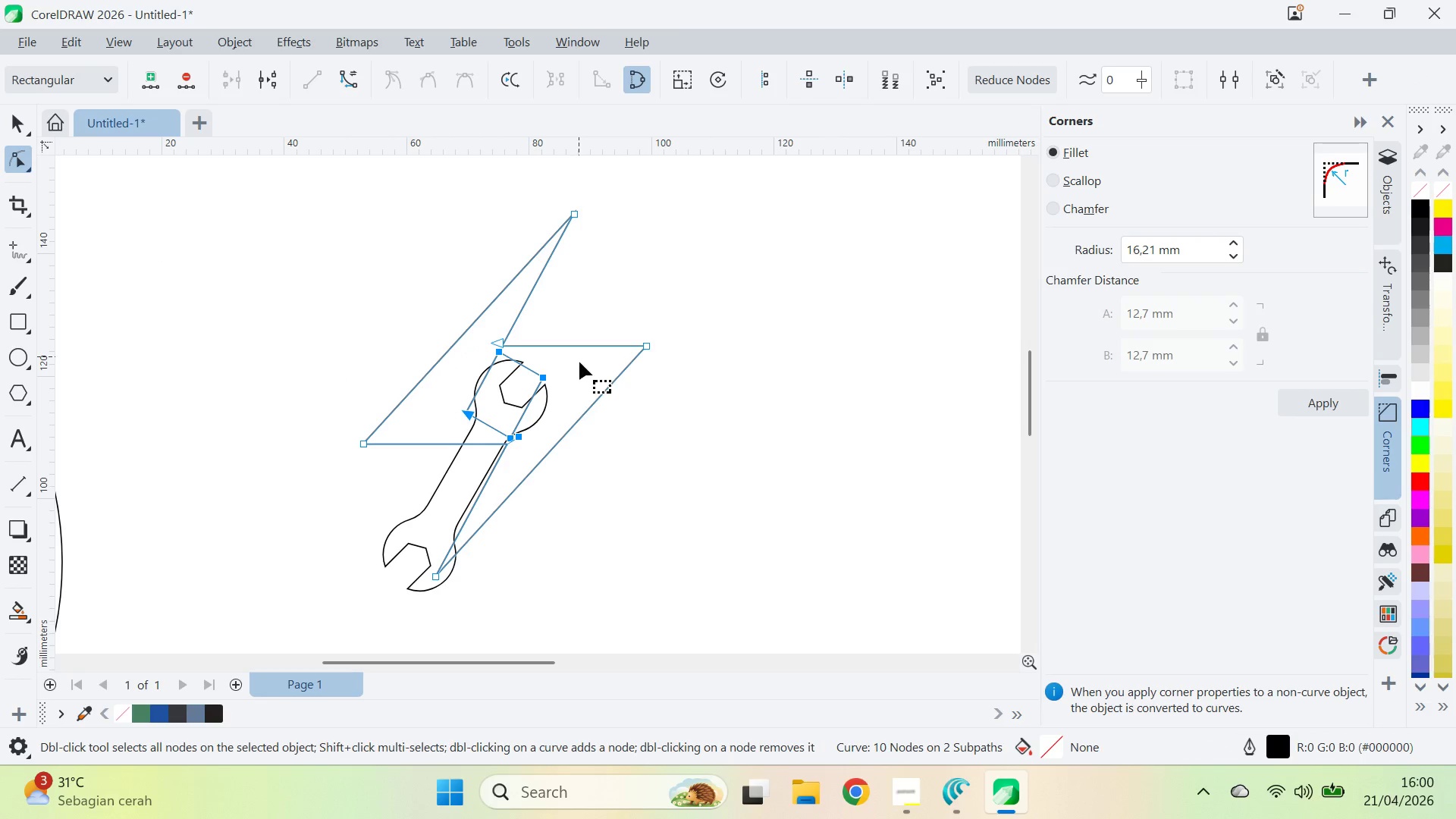 
hold_key(key=ControlLeft, duration=0.67)
 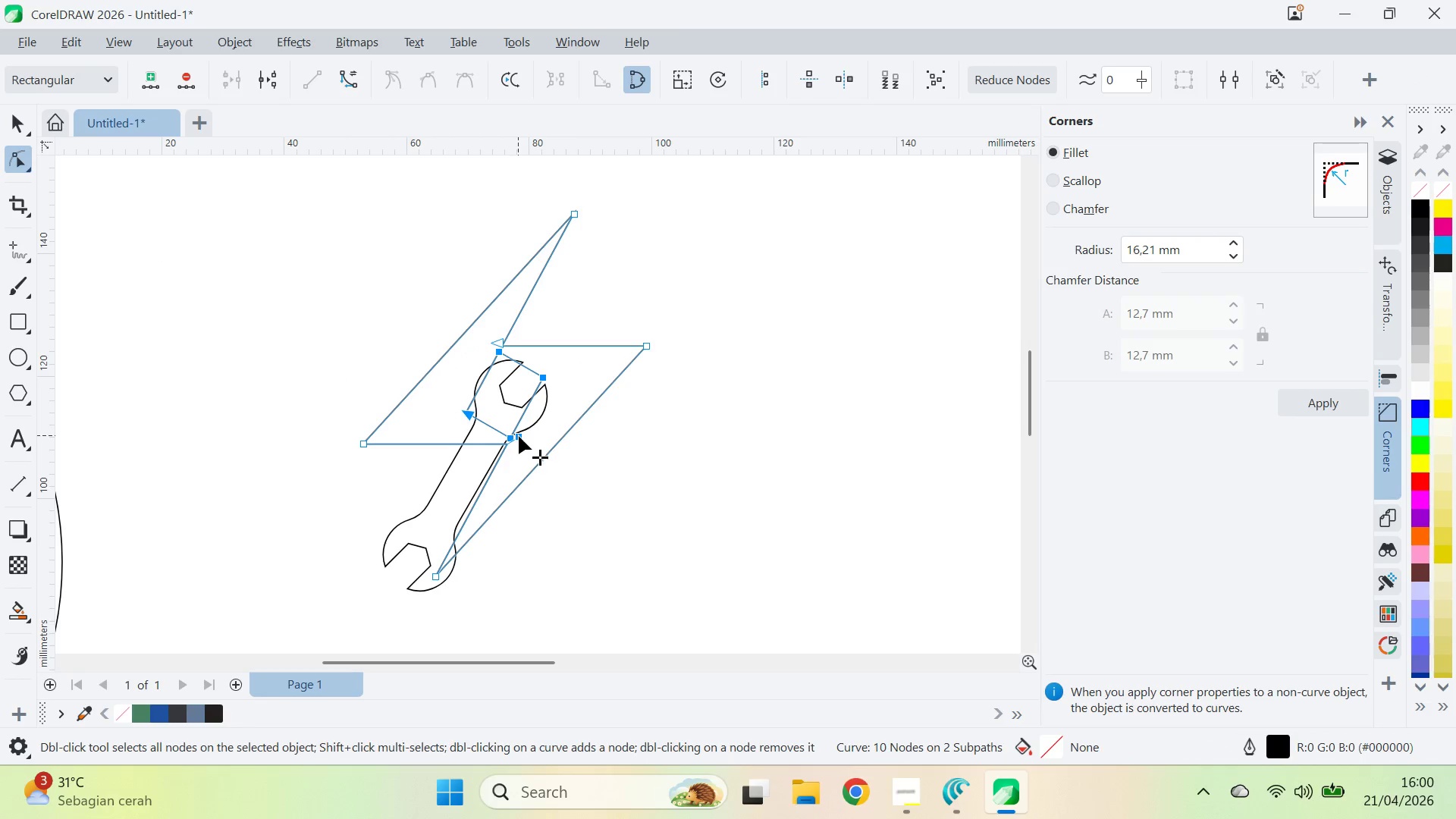 
hold_key(key=ShiftLeft, duration=0.42)
left_click([519, 438])
 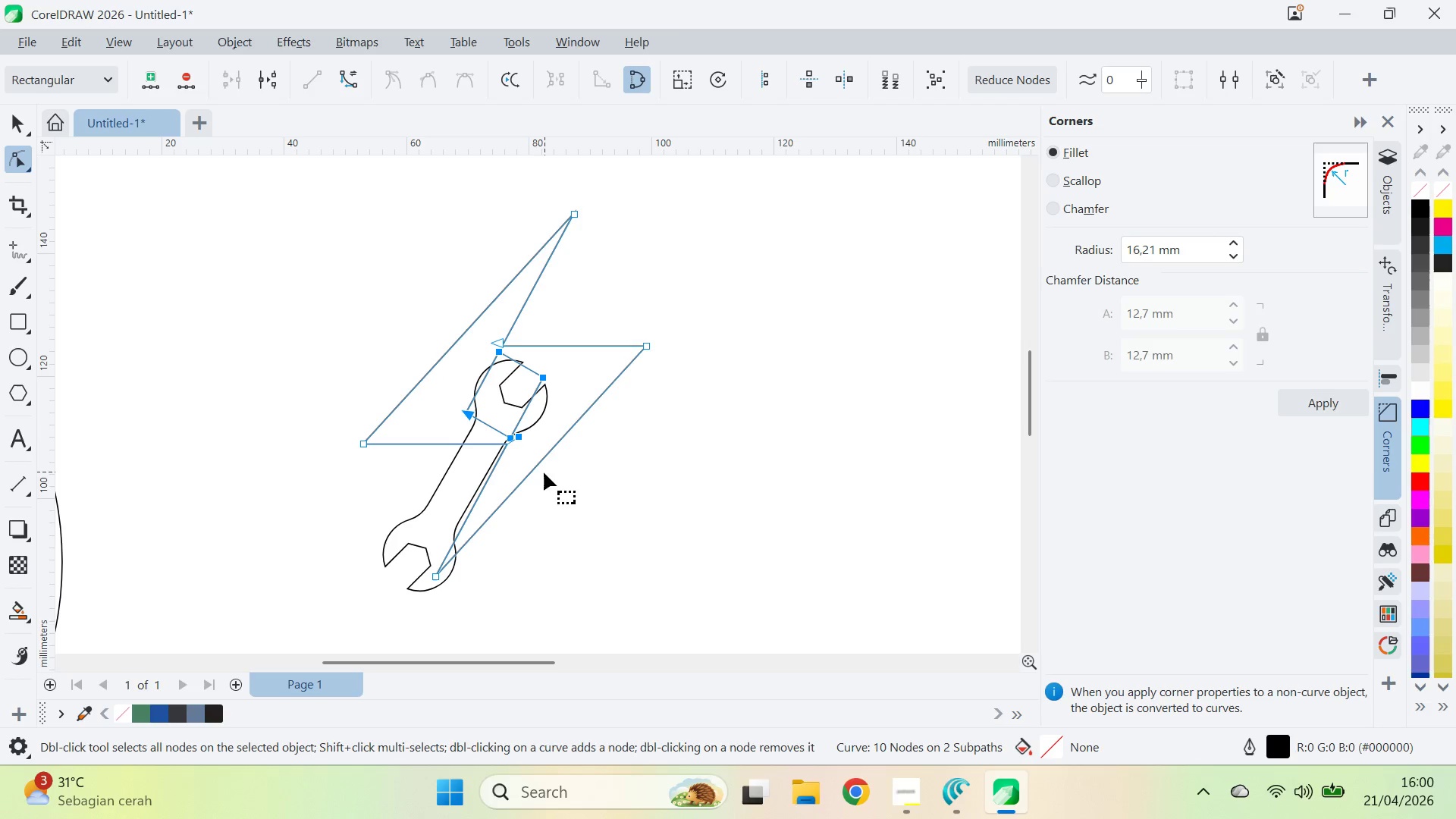 
hold_key(key=ControlLeft, duration=0.61)
left_click([516, 438])
 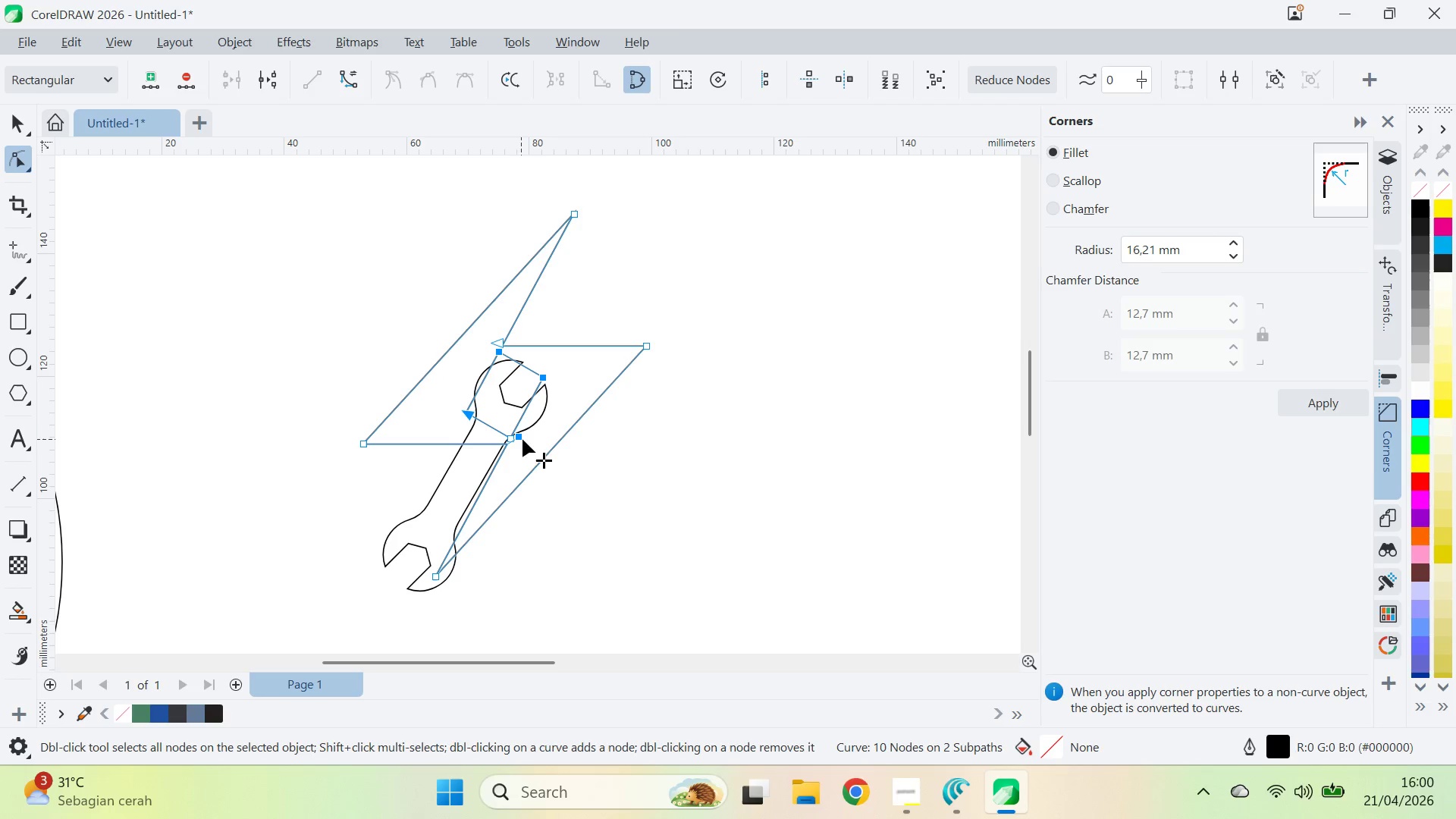 
hold_key(key=ControlLeft, duration=2.56)
left_click([510, 440])
 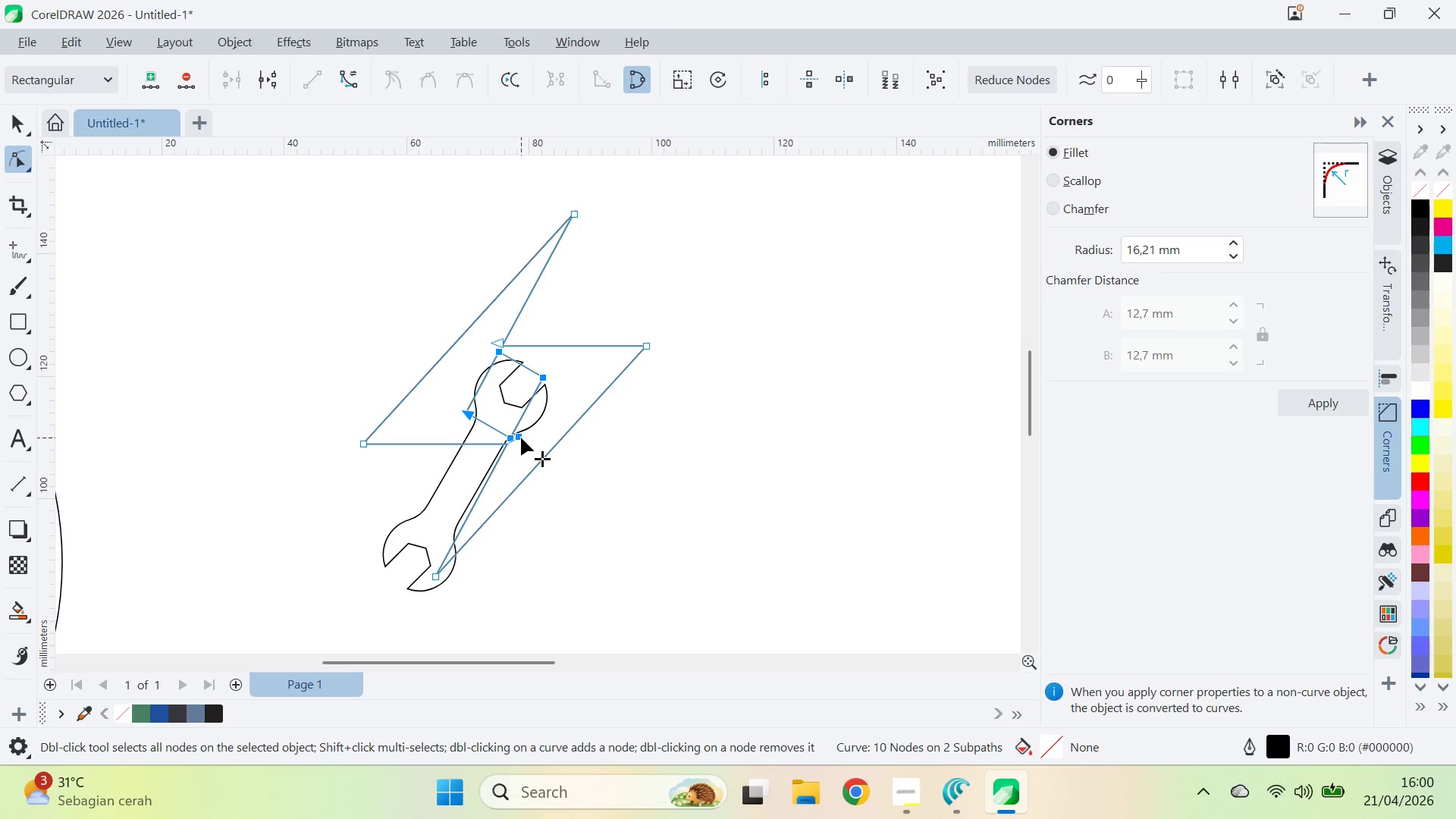 
double_click([521, 438])
 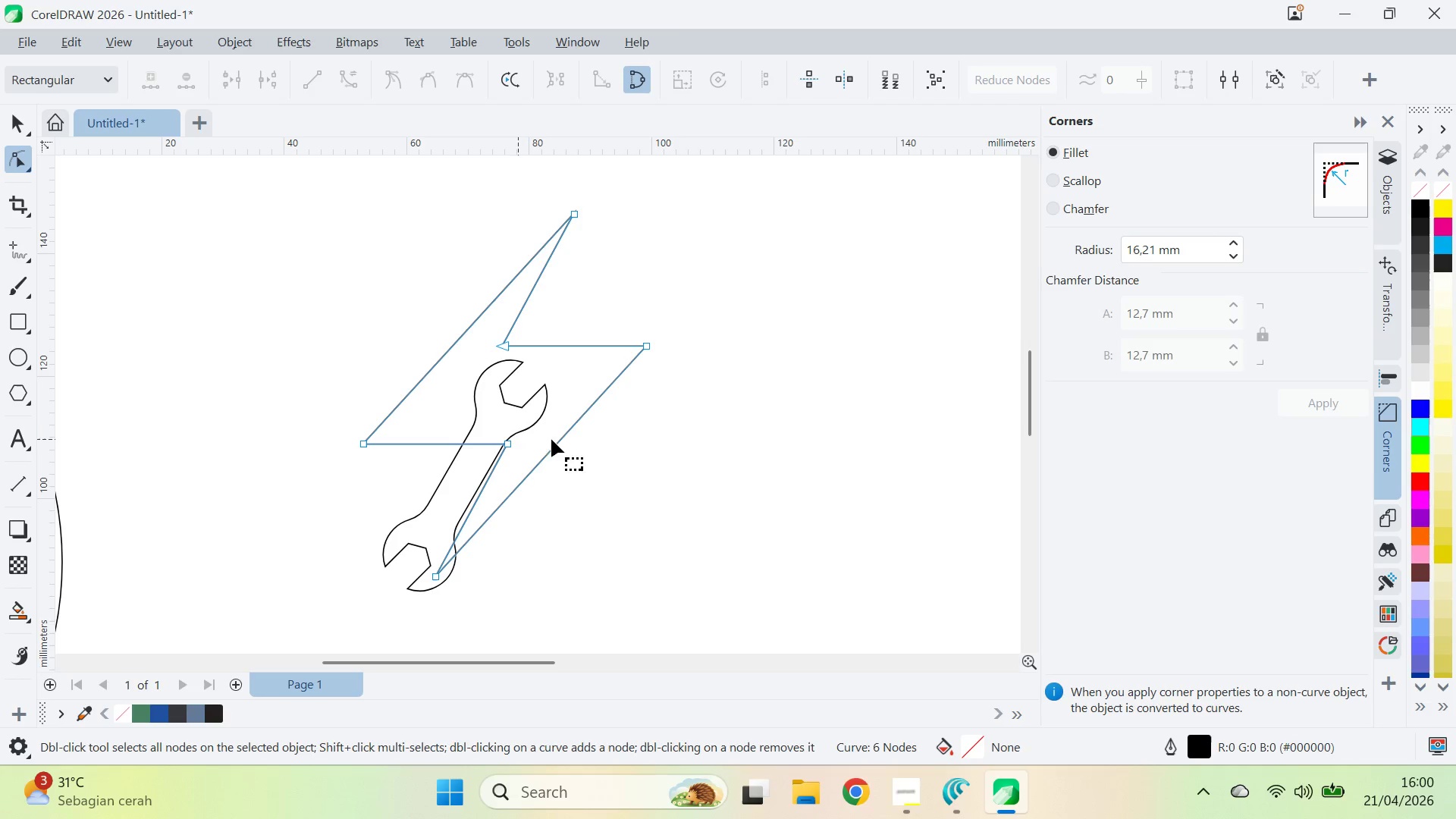 
left_click([637, 441])
 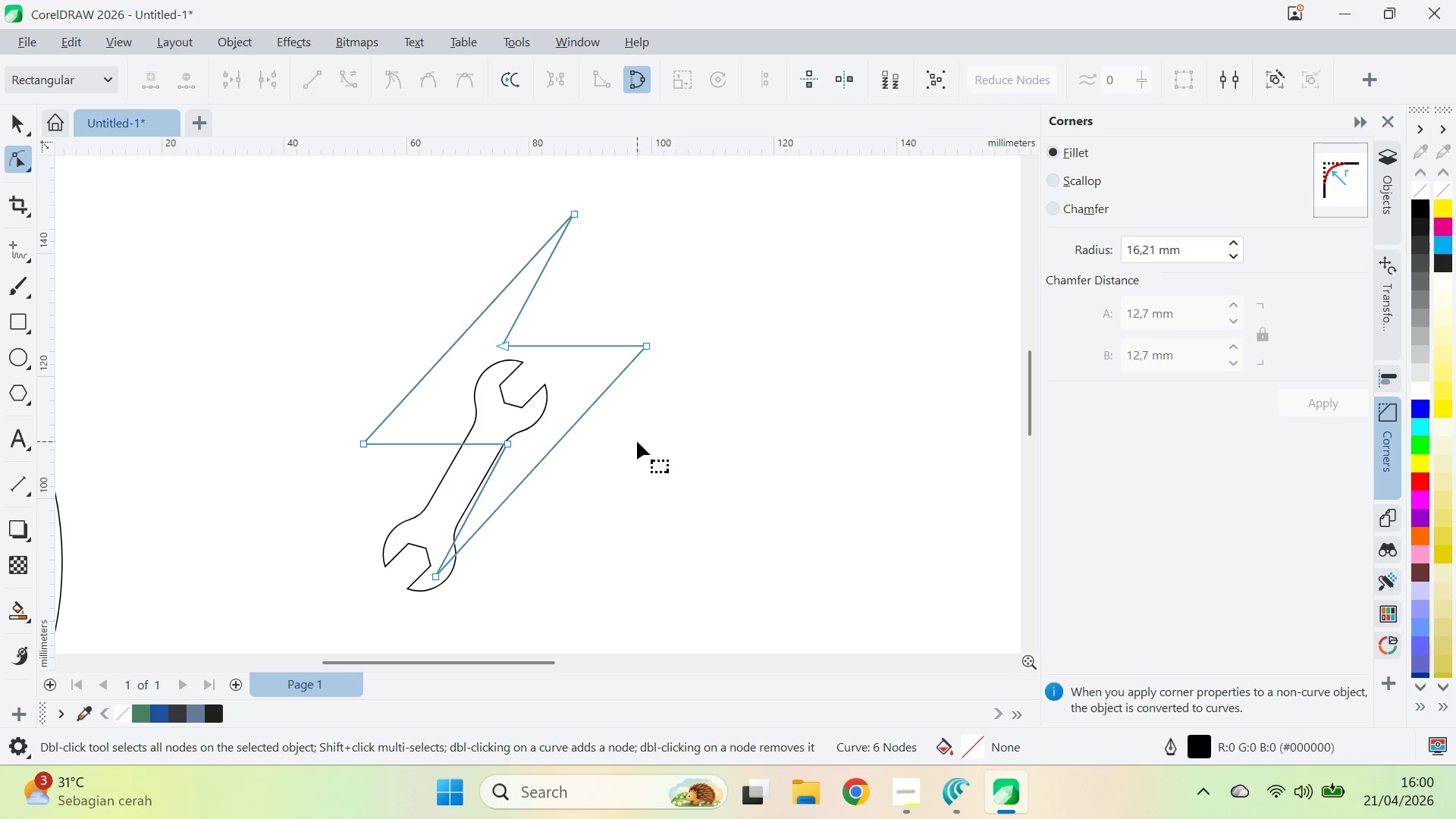 
key(V)
 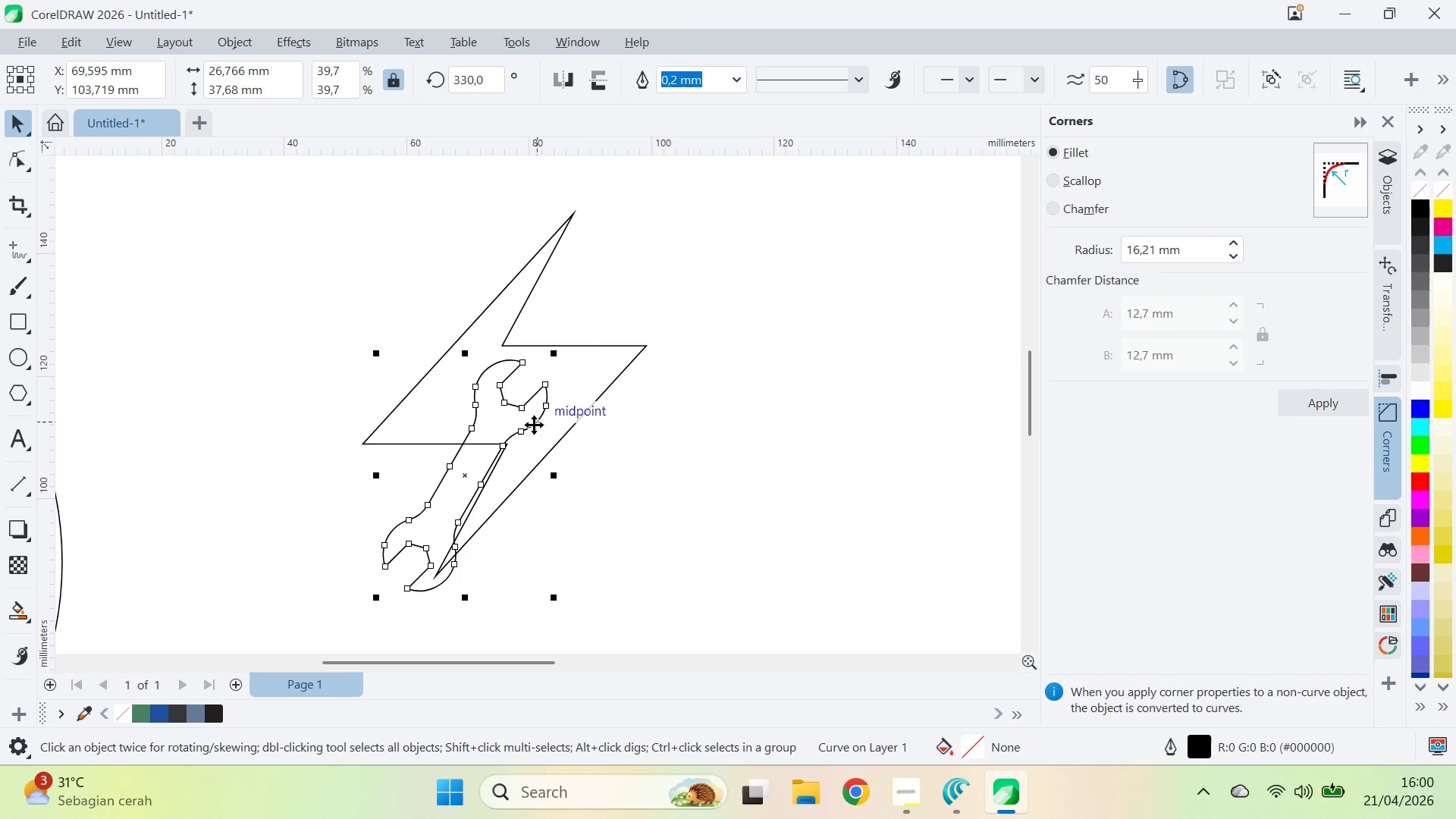 
left_click_drag(start_coordinate=[504, 448], to_coordinate=[510, 446])
 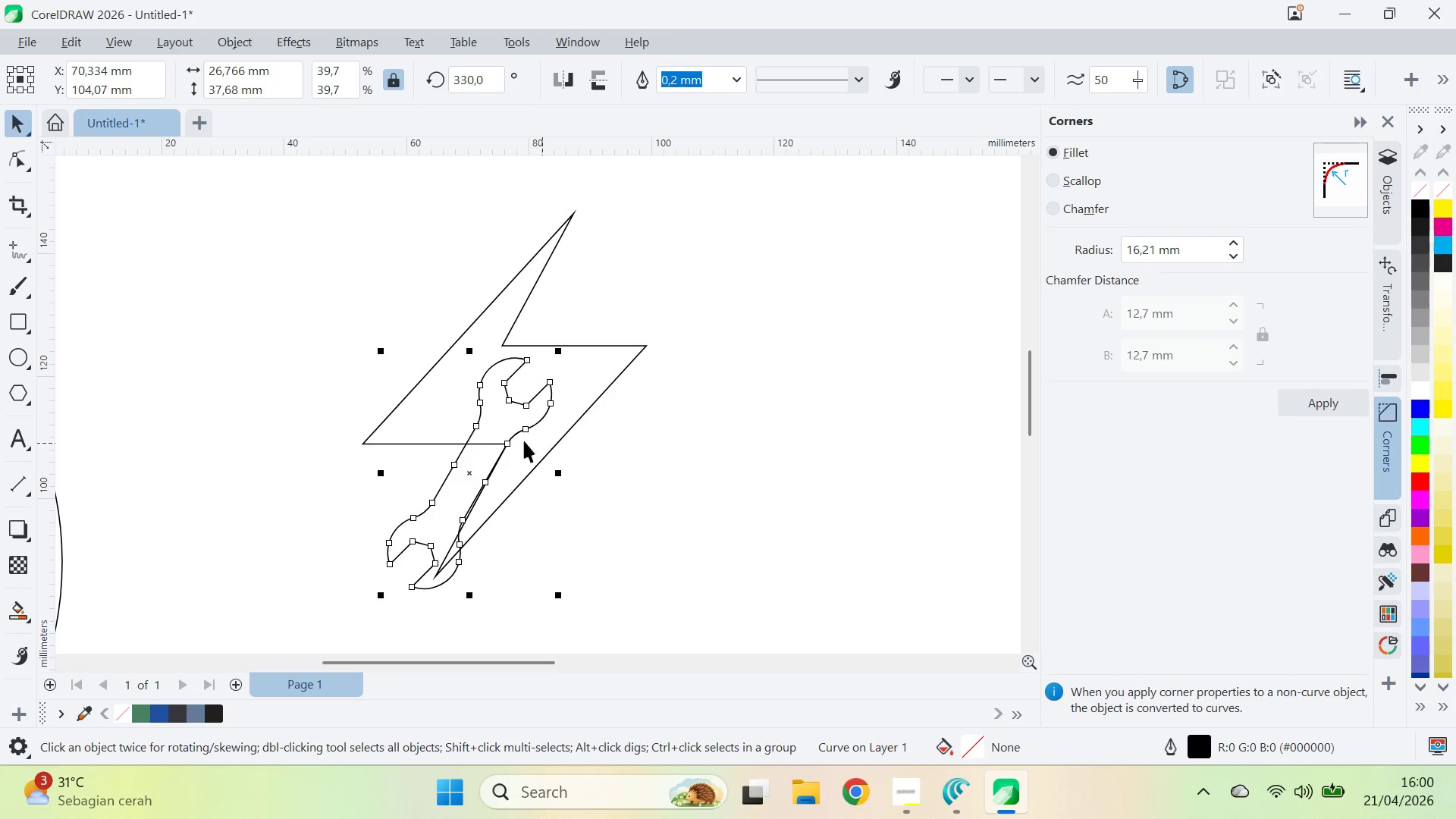 
left_click([509, 441])
 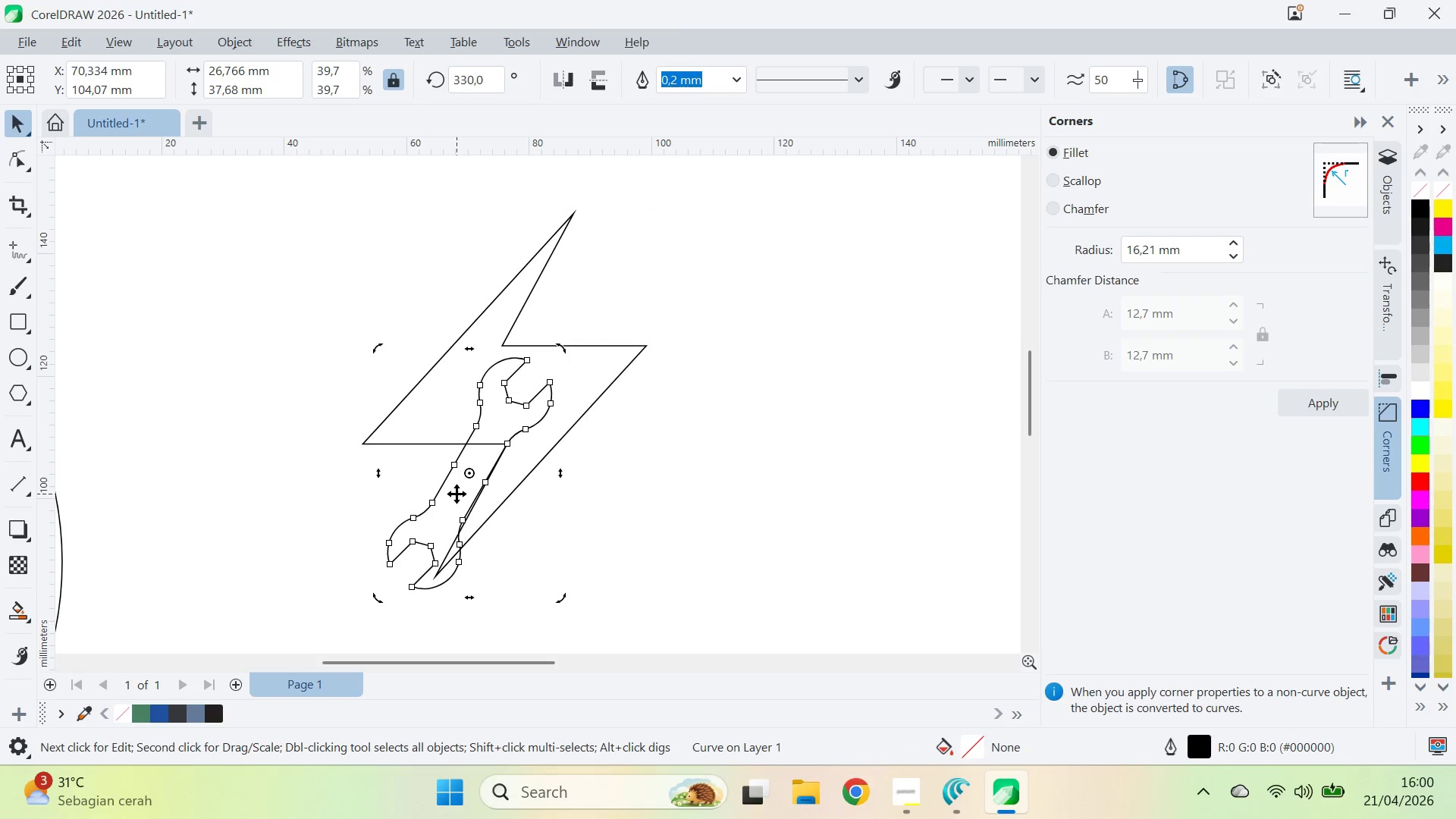 
left_click_drag(start_coordinate=[474, 476], to_coordinate=[510, 444])
 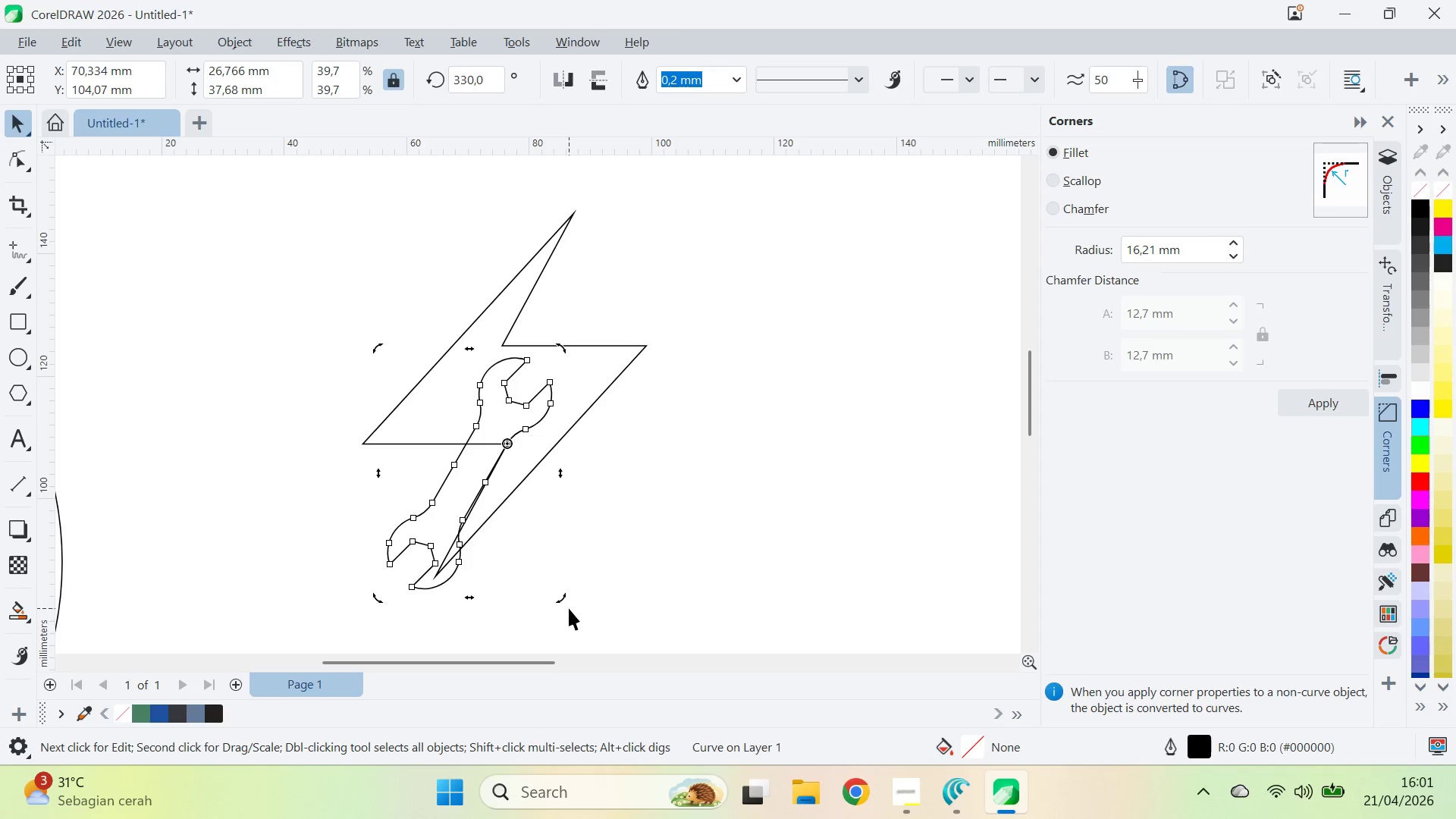 
left_click_drag(start_coordinate=[560, 598], to_coordinate=[494, 617])
 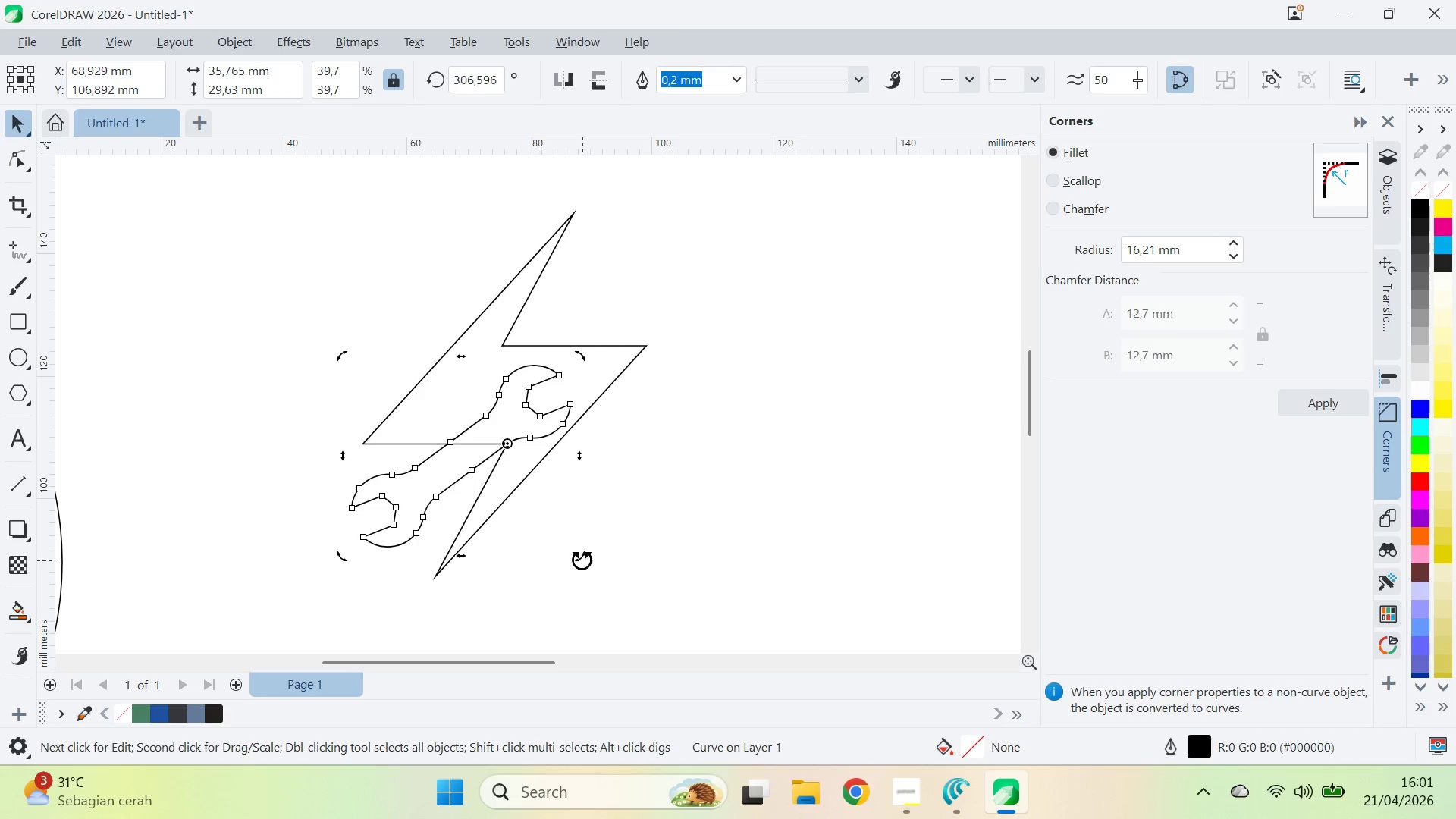 
left_click_drag(start_coordinate=[582, 560], to_coordinate=[642, 534])
 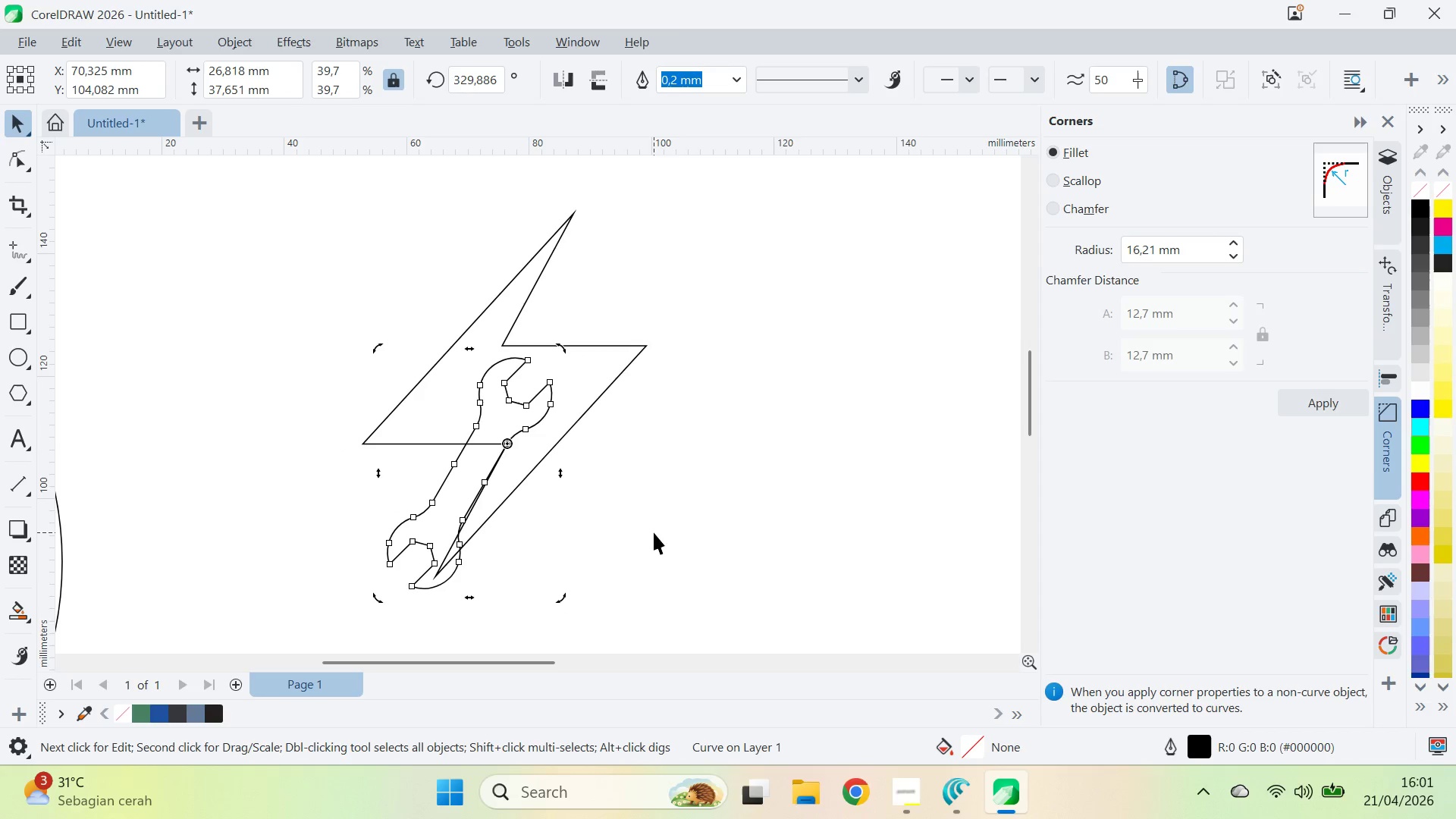 
left_click([654, 532])
 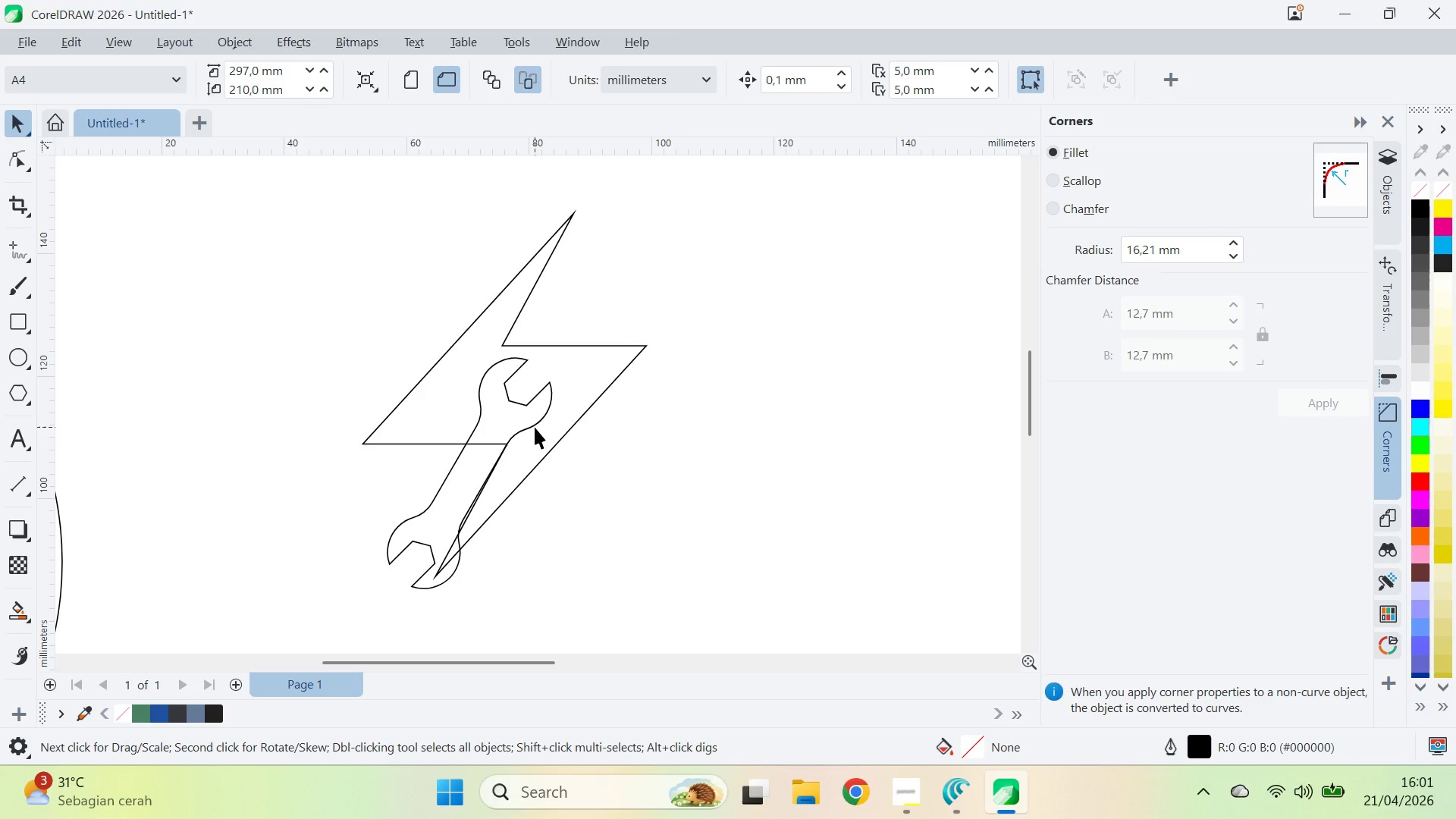 
left_click([535, 427])
 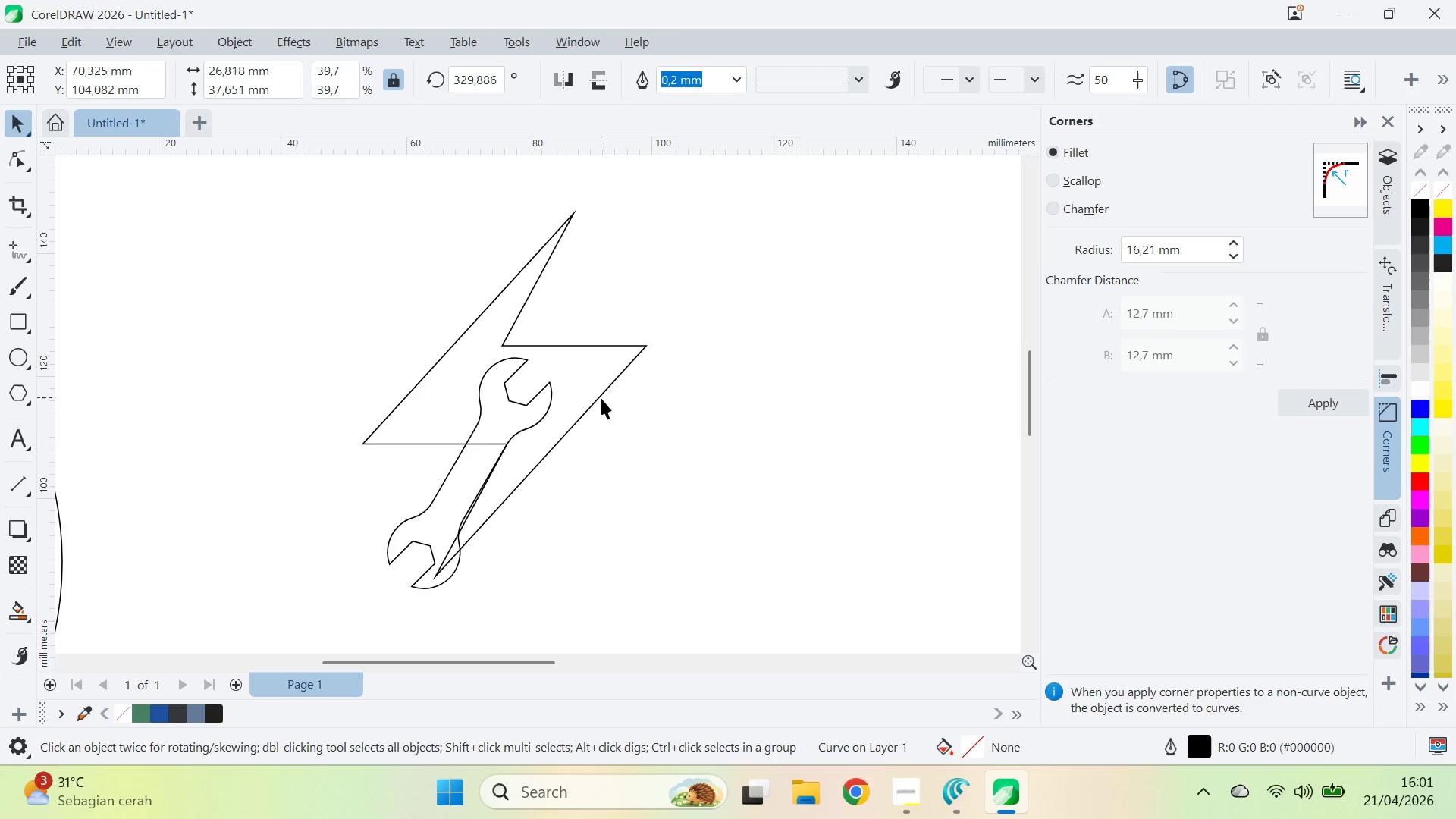 
key(A)
 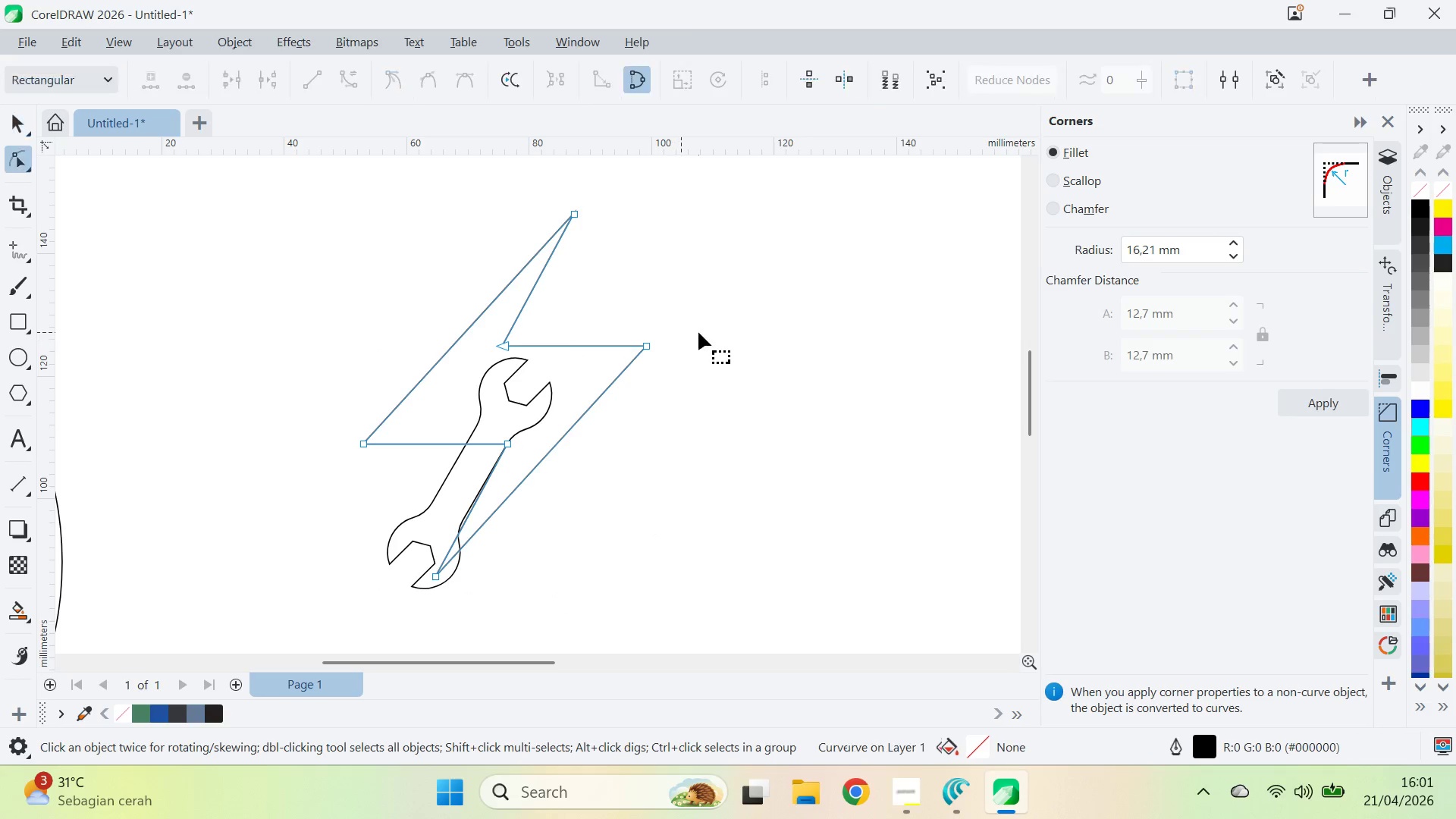 
left_click_drag(start_coordinate=[698, 332], to_coordinate=[435, 396])
 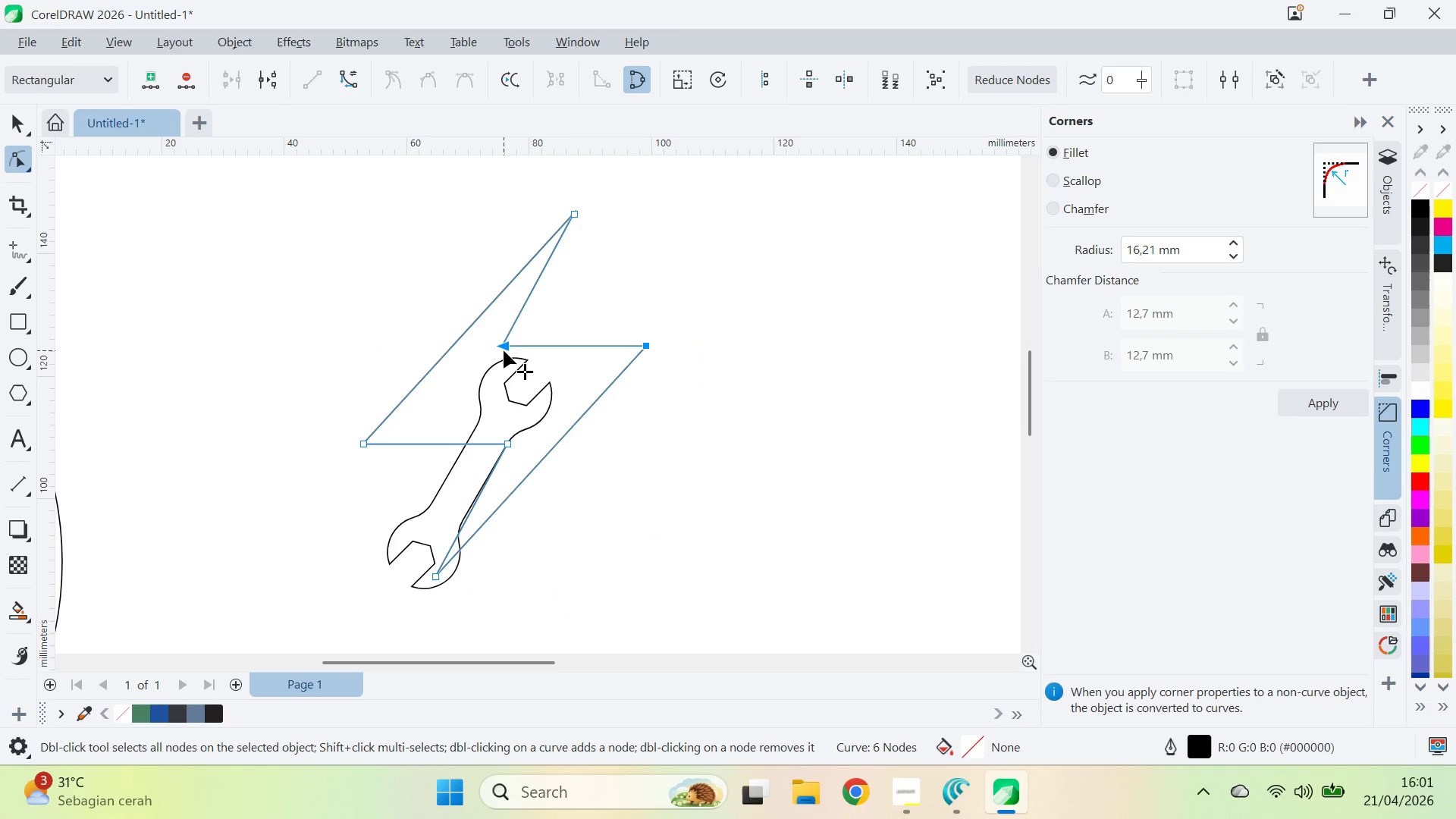 
left_click_drag(start_coordinate=[504, 347], to_coordinate=[491, 362])
 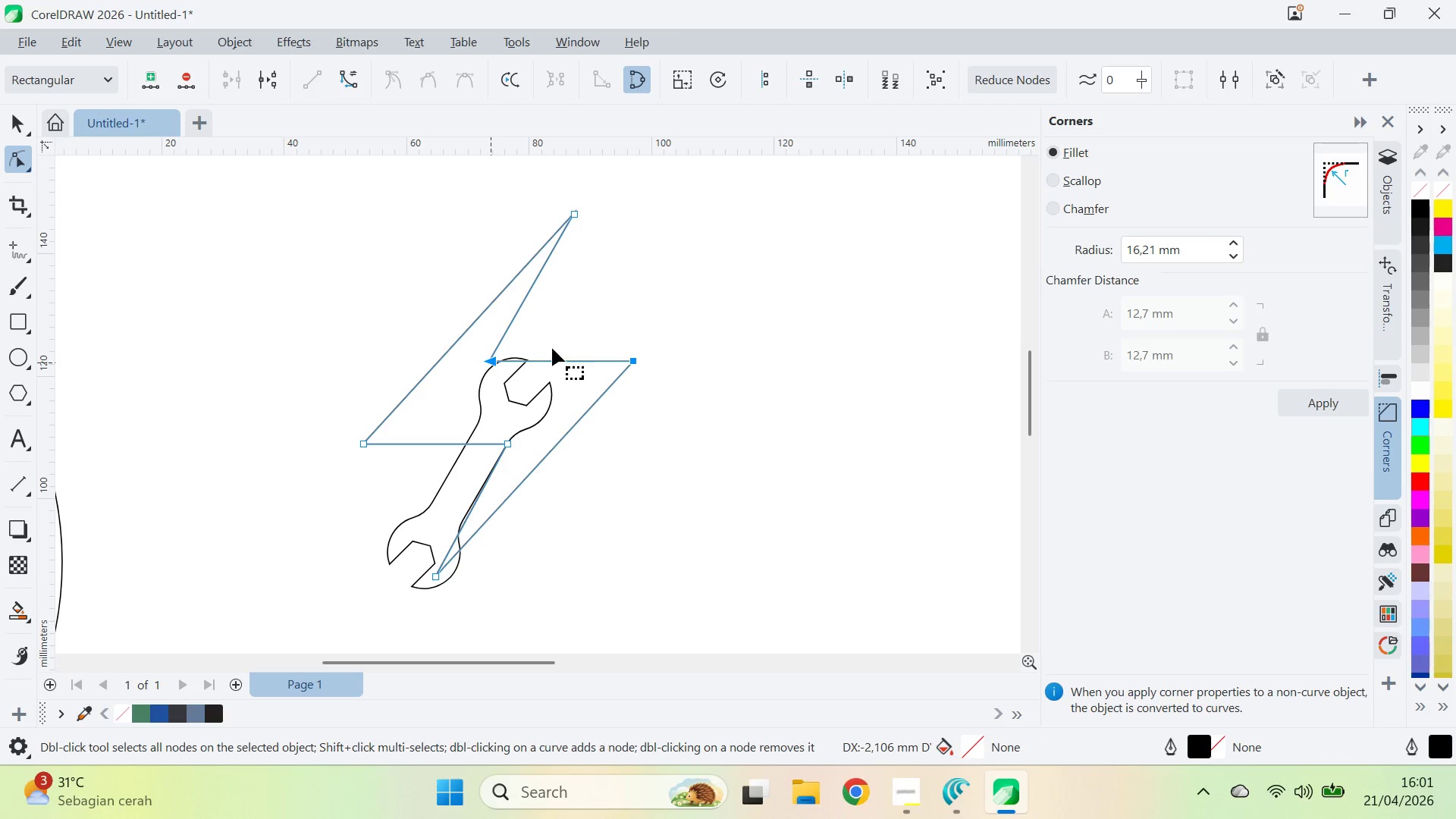 
key(Control+Z)
 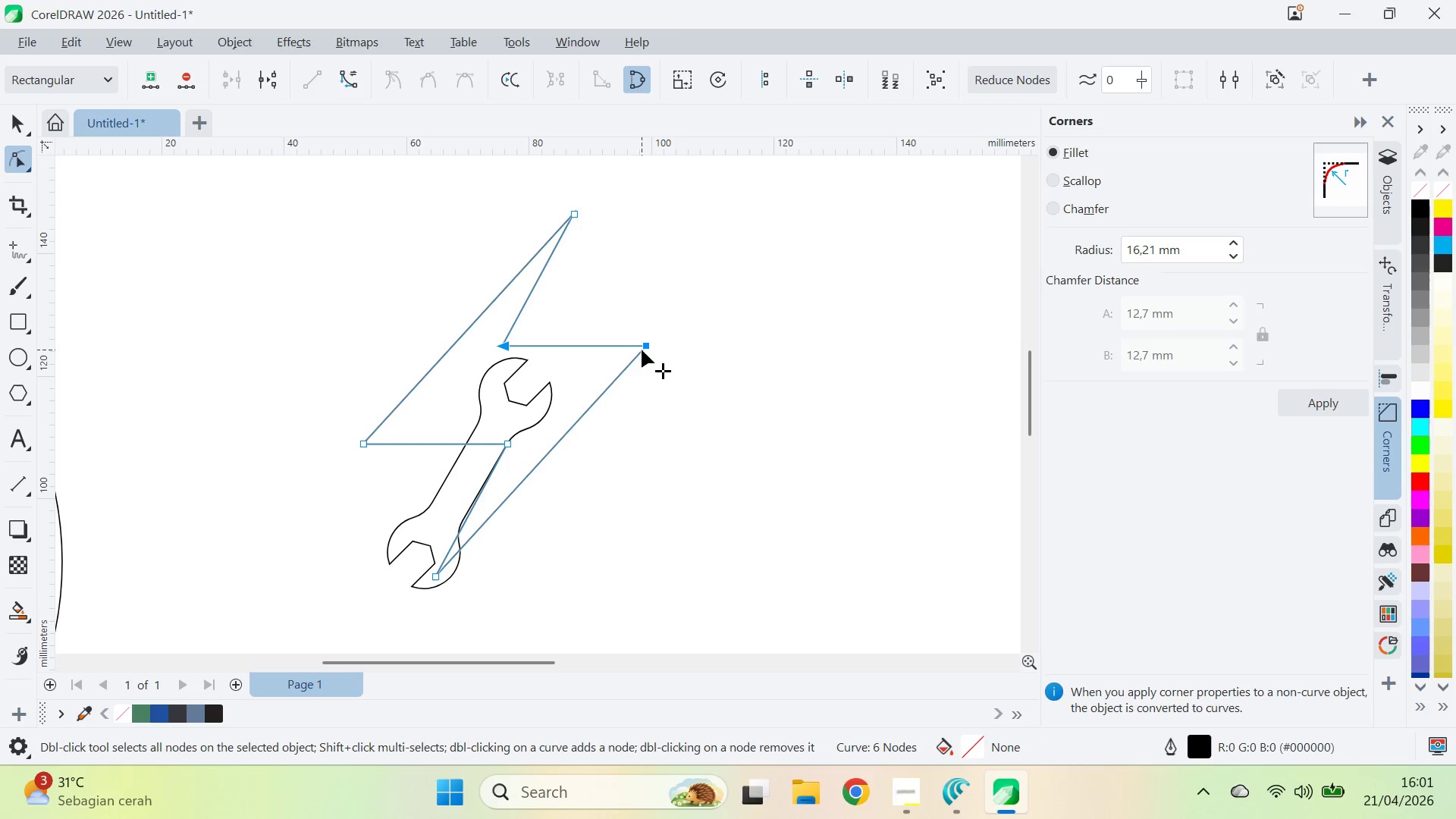 
left_click_drag(start_coordinate=[646, 347], to_coordinate=[632, 363])
 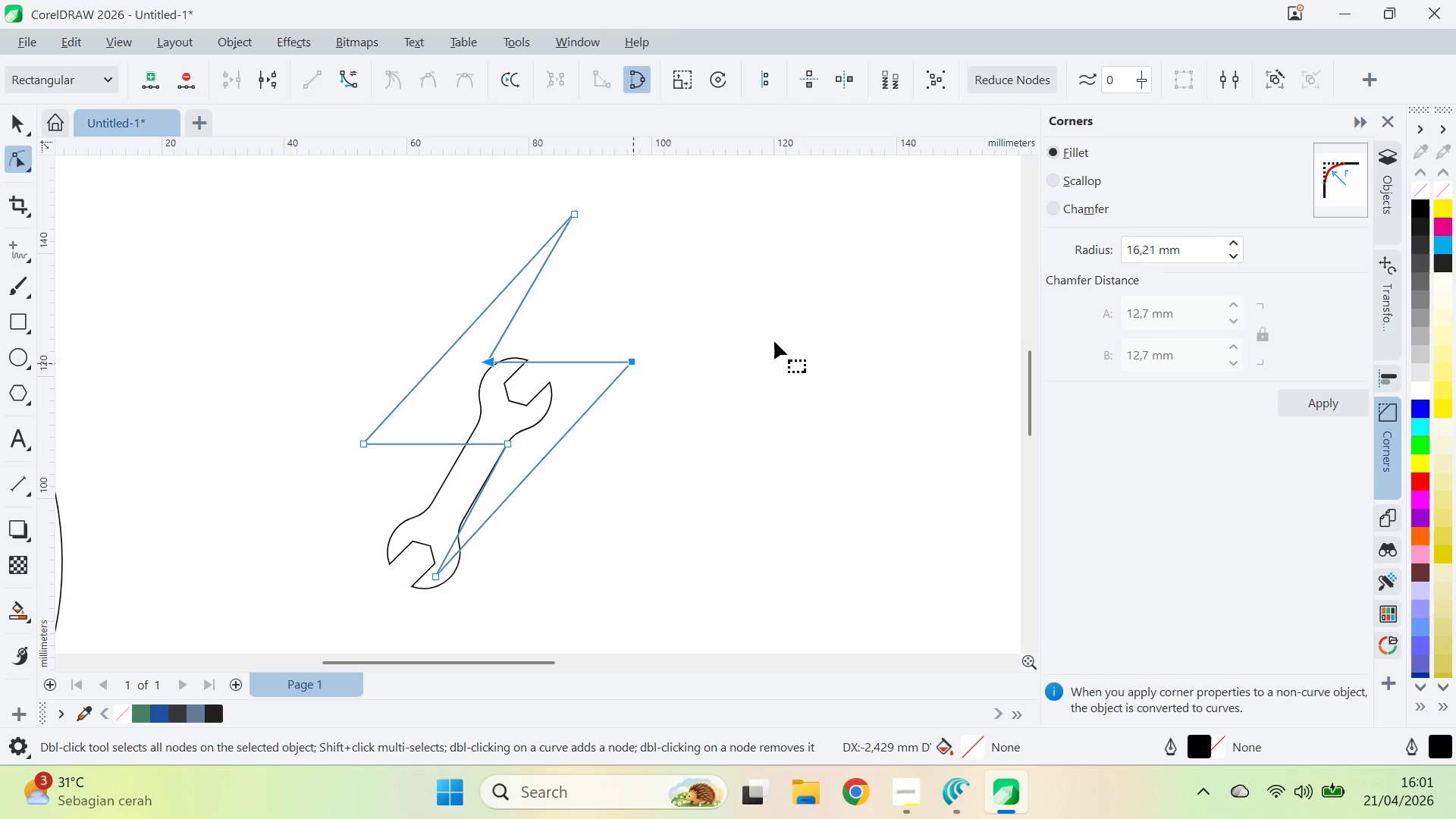 
left_click_drag(start_coordinate=[776, 341], to_coordinate=[761, 344])
 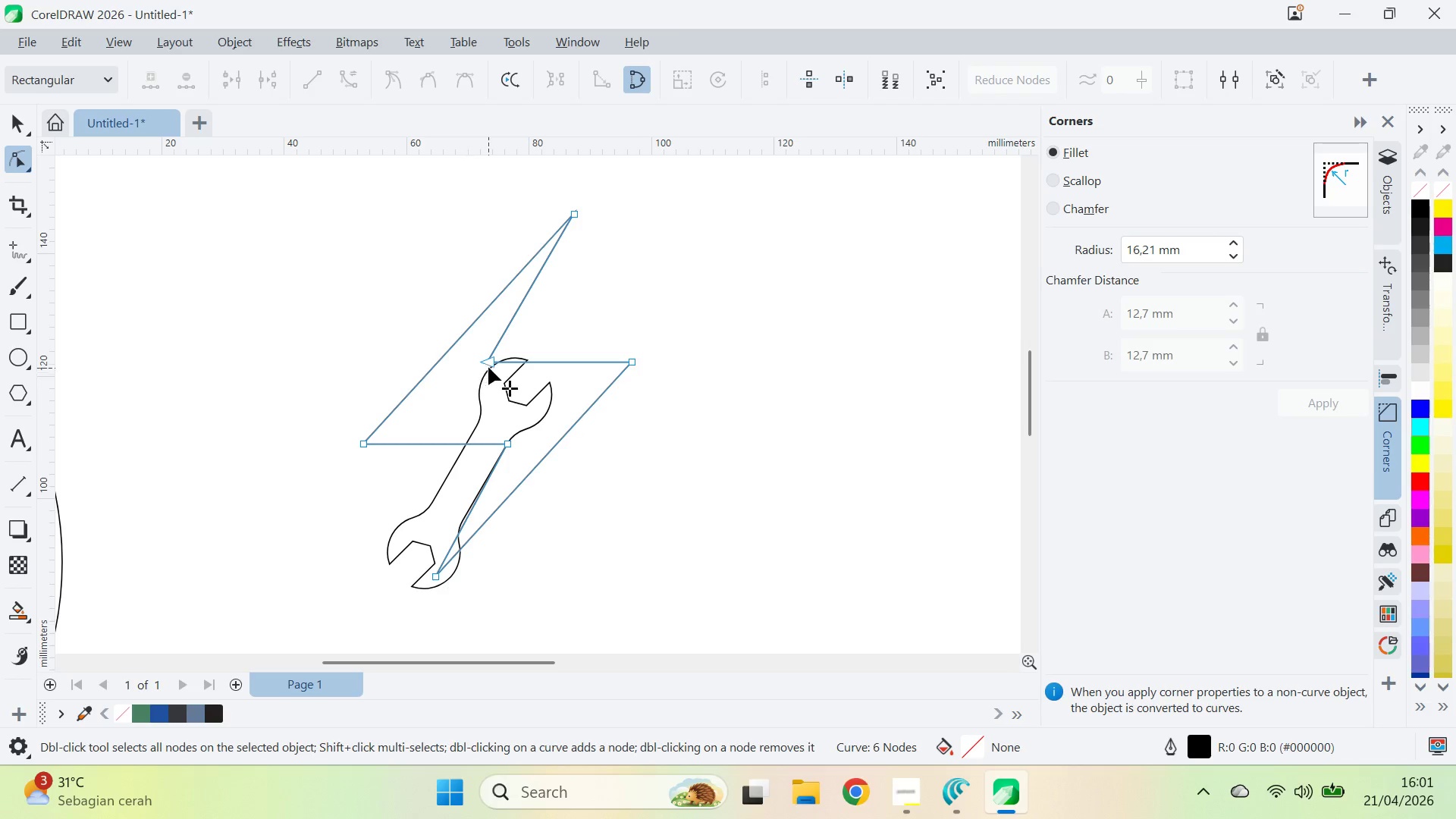 
left_click_drag(start_coordinate=[490, 363], to_coordinate=[500, 365])
 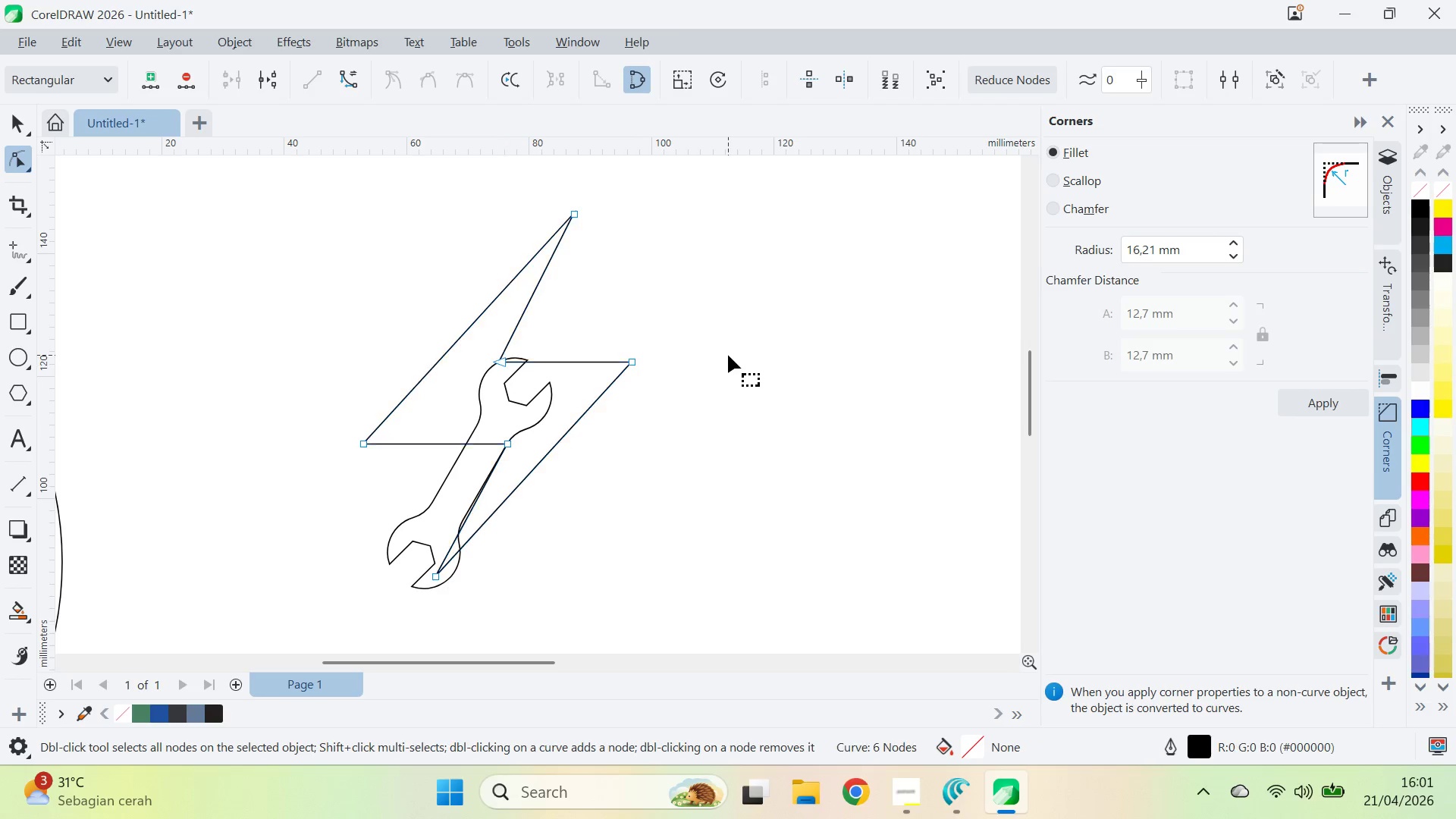 
left_click([728, 355])
 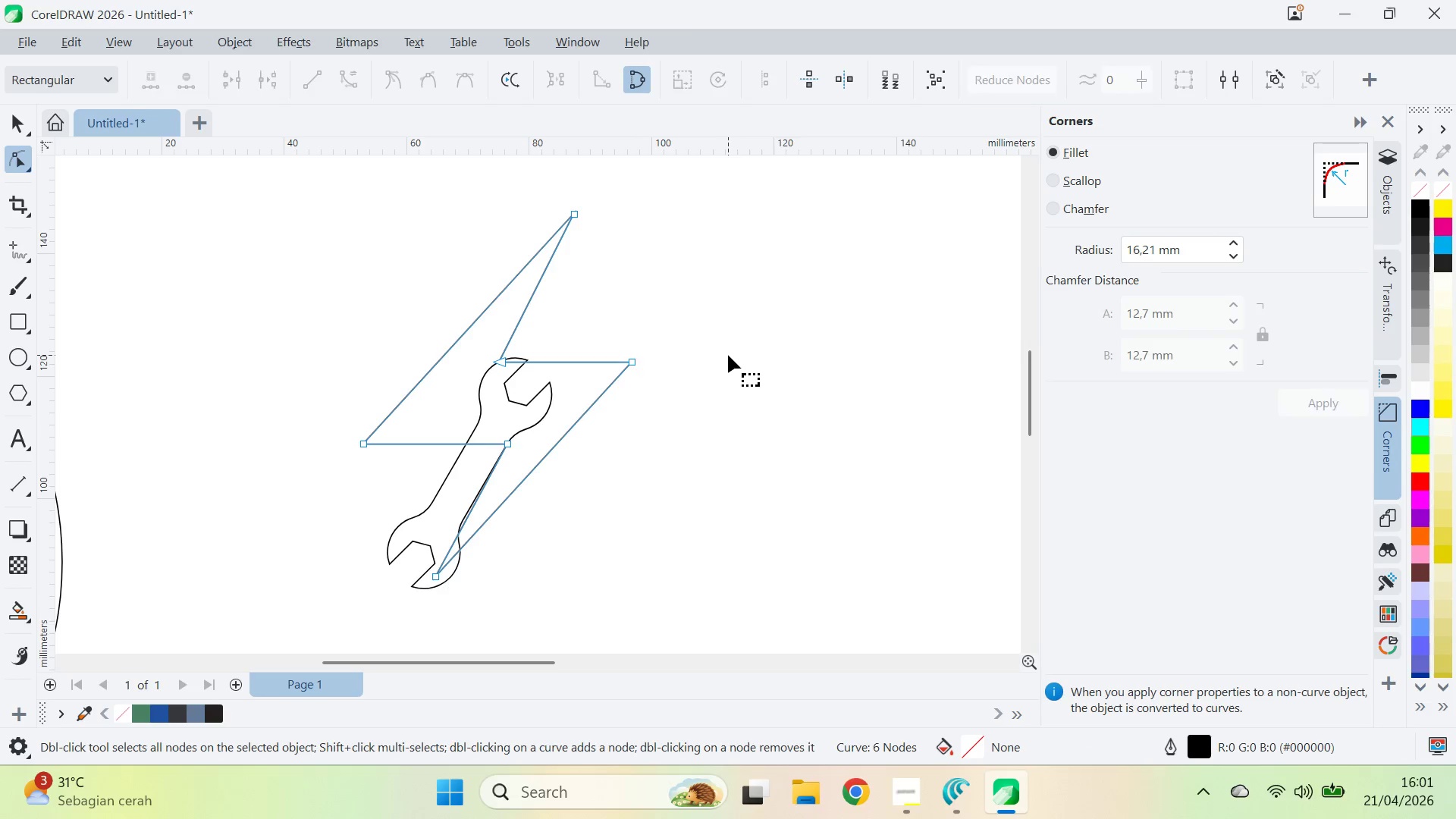 
key(V)
 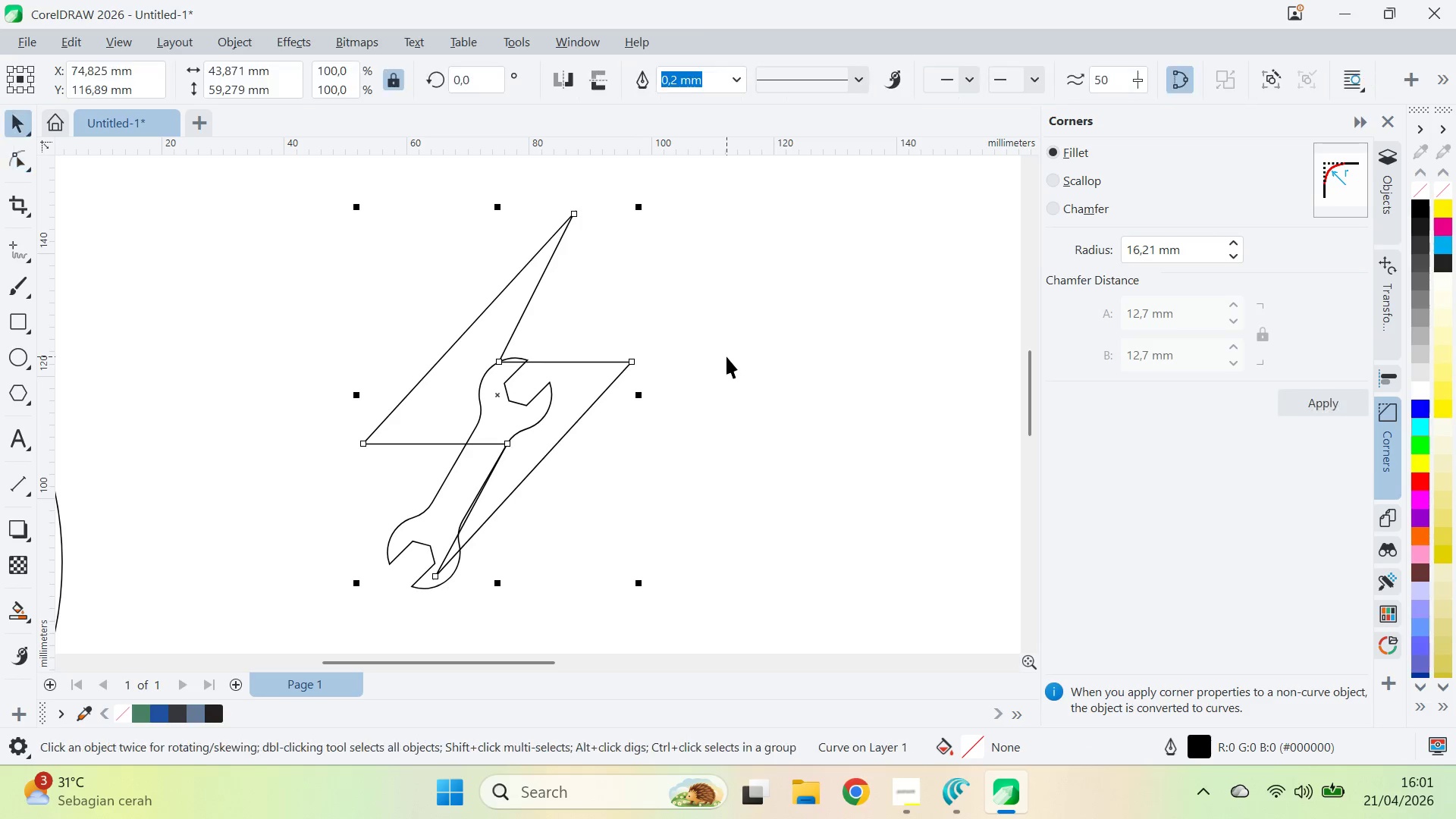 
left_click([726, 356])
 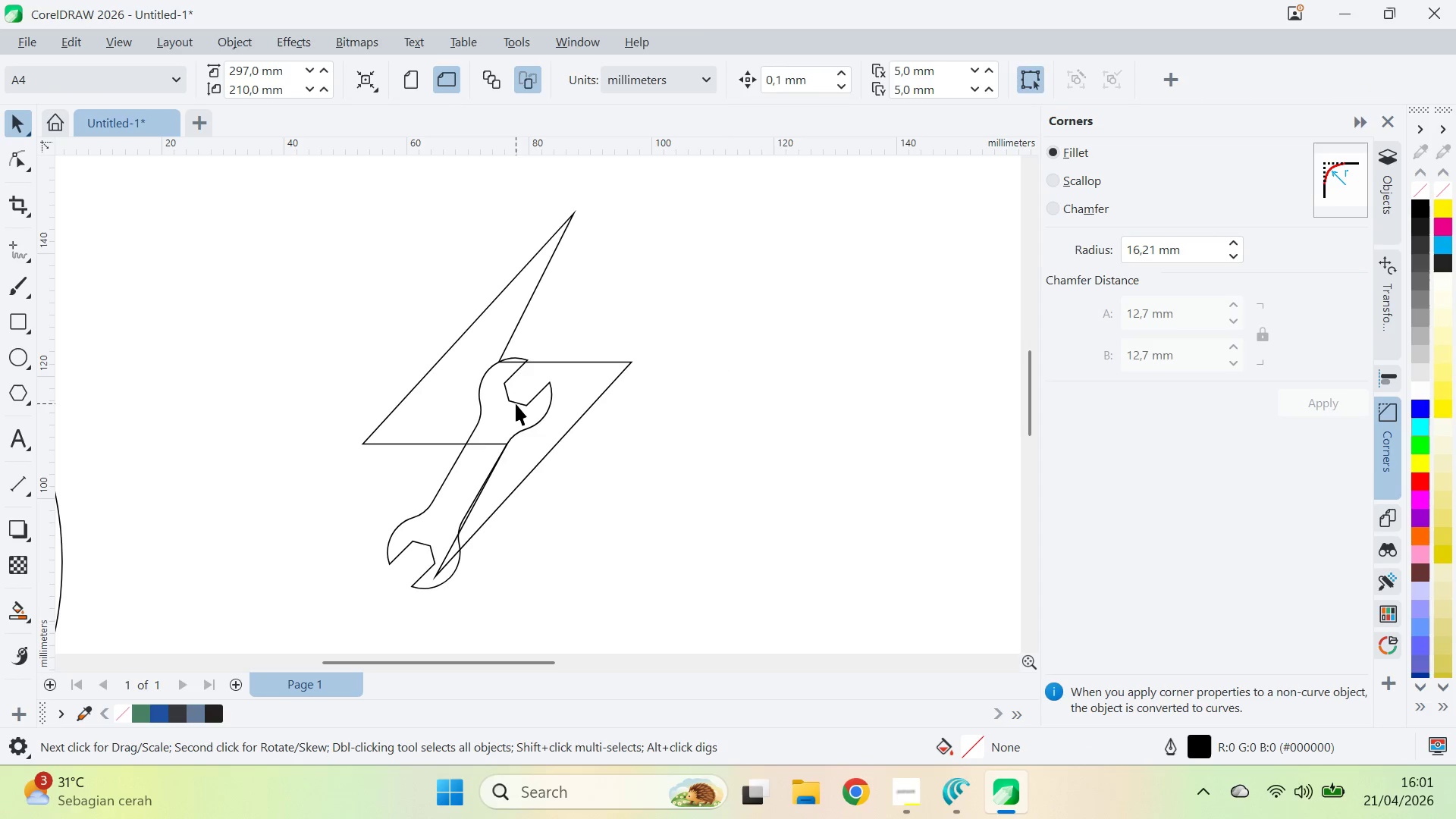 
left_click([514, 403])
 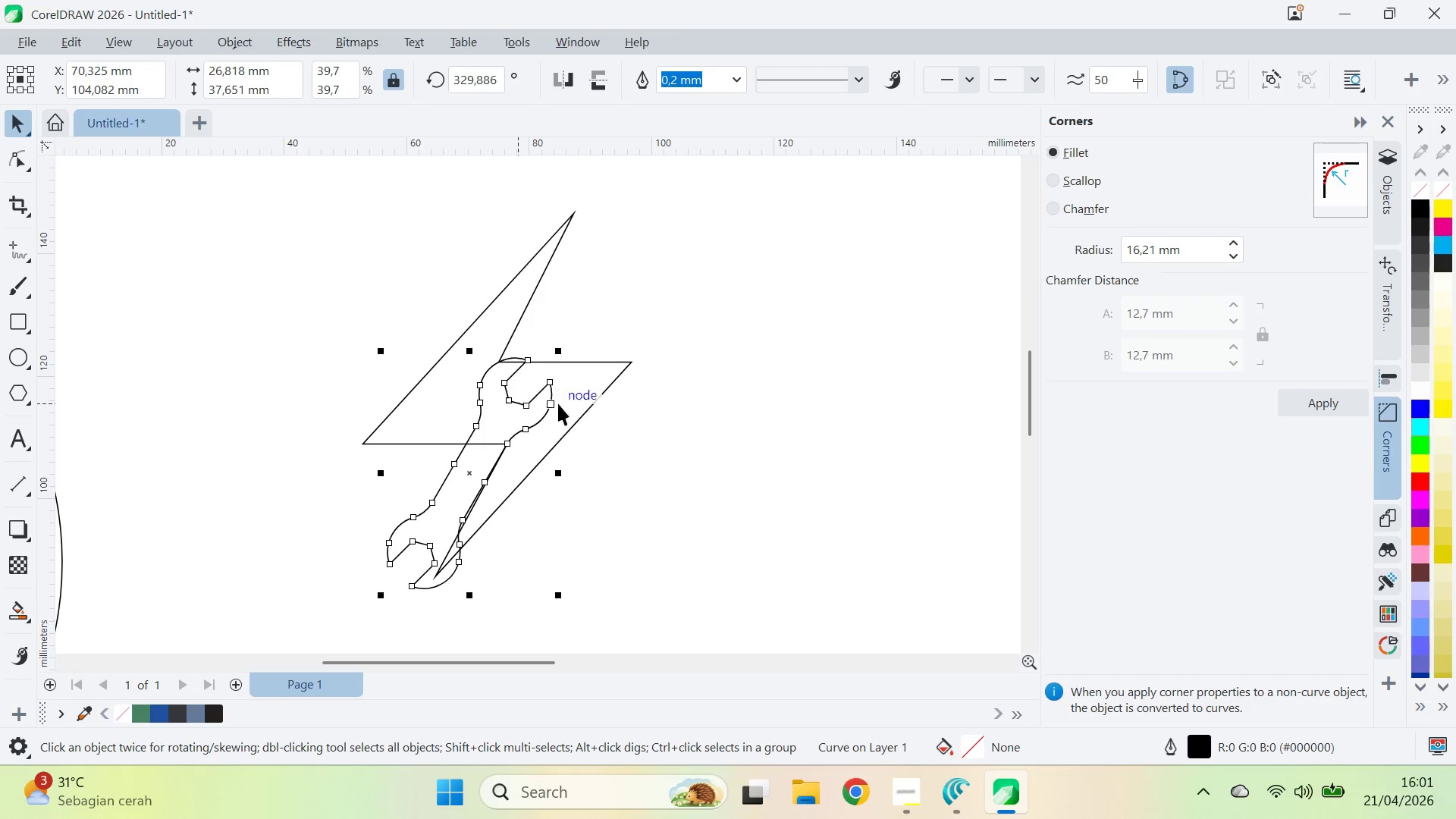 
hold_key(key=ShiftLeft, duration=0.33)
left_click([592, 387])
 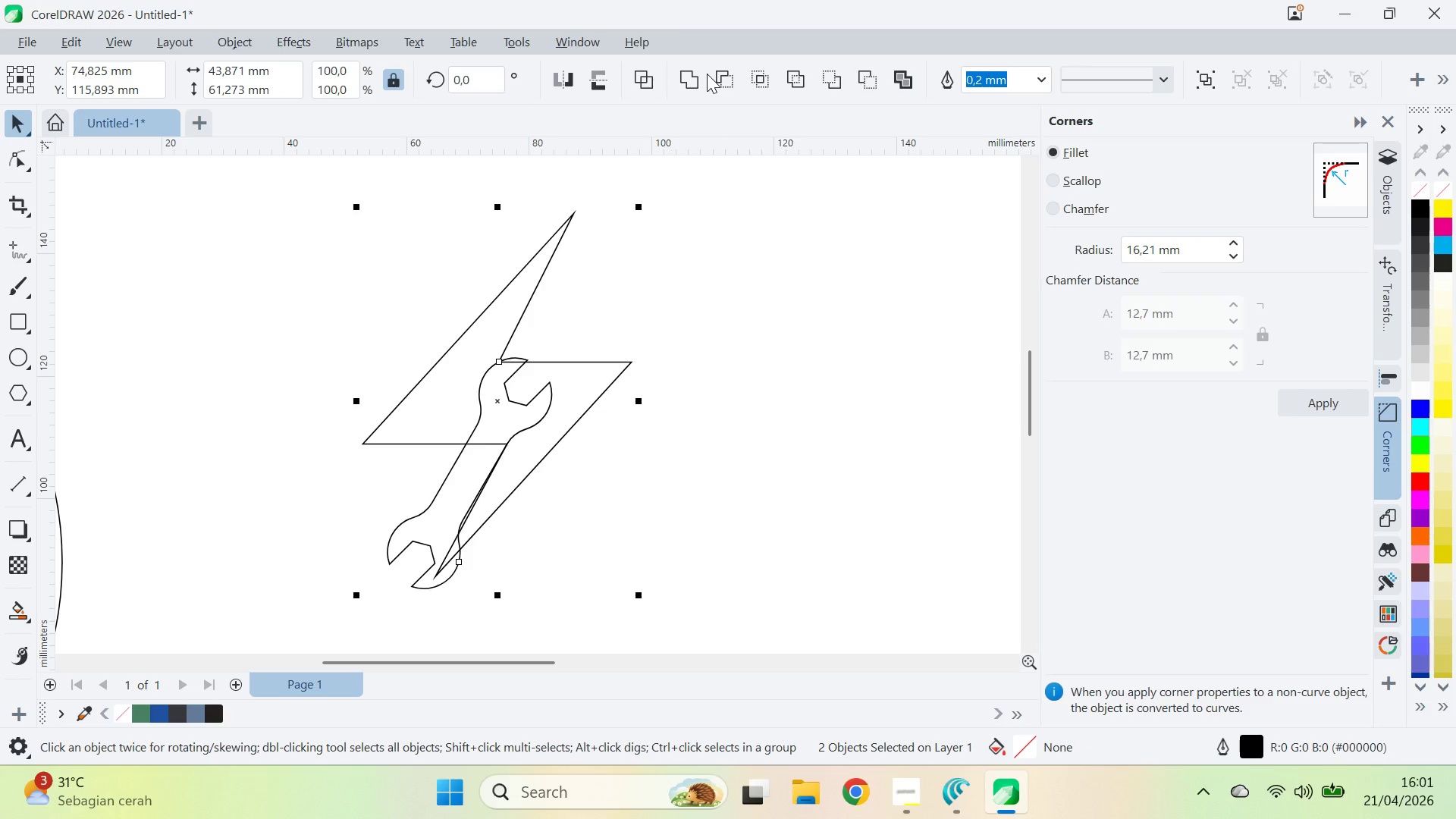 
left_click_drag(start_coordinate=[764, 537], to_coordinate=[759, 536])
 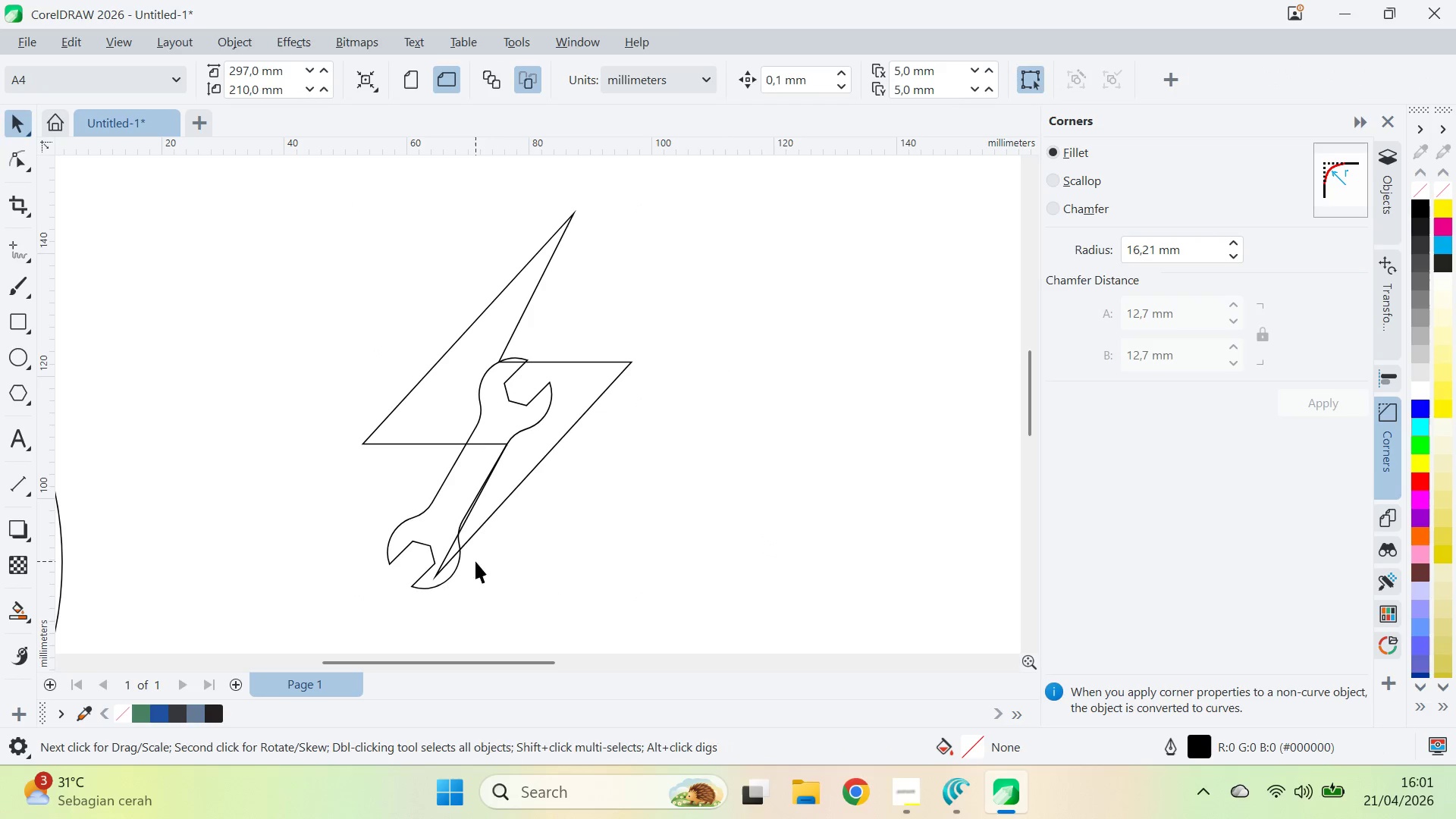 
key(A)
 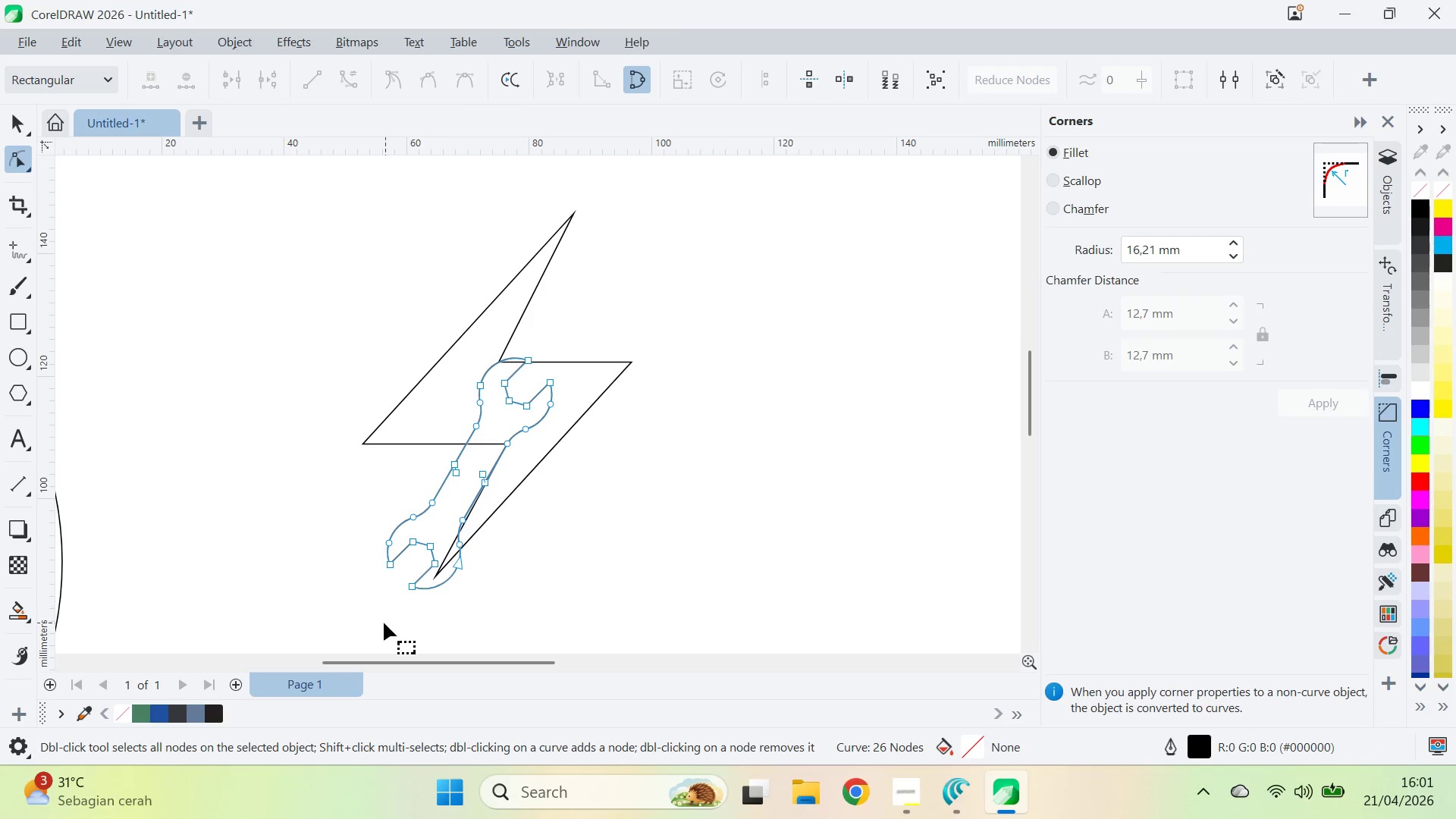 
left_click_drag(start_coordinate=[317, 590], to_coordinate=[485, 511])
 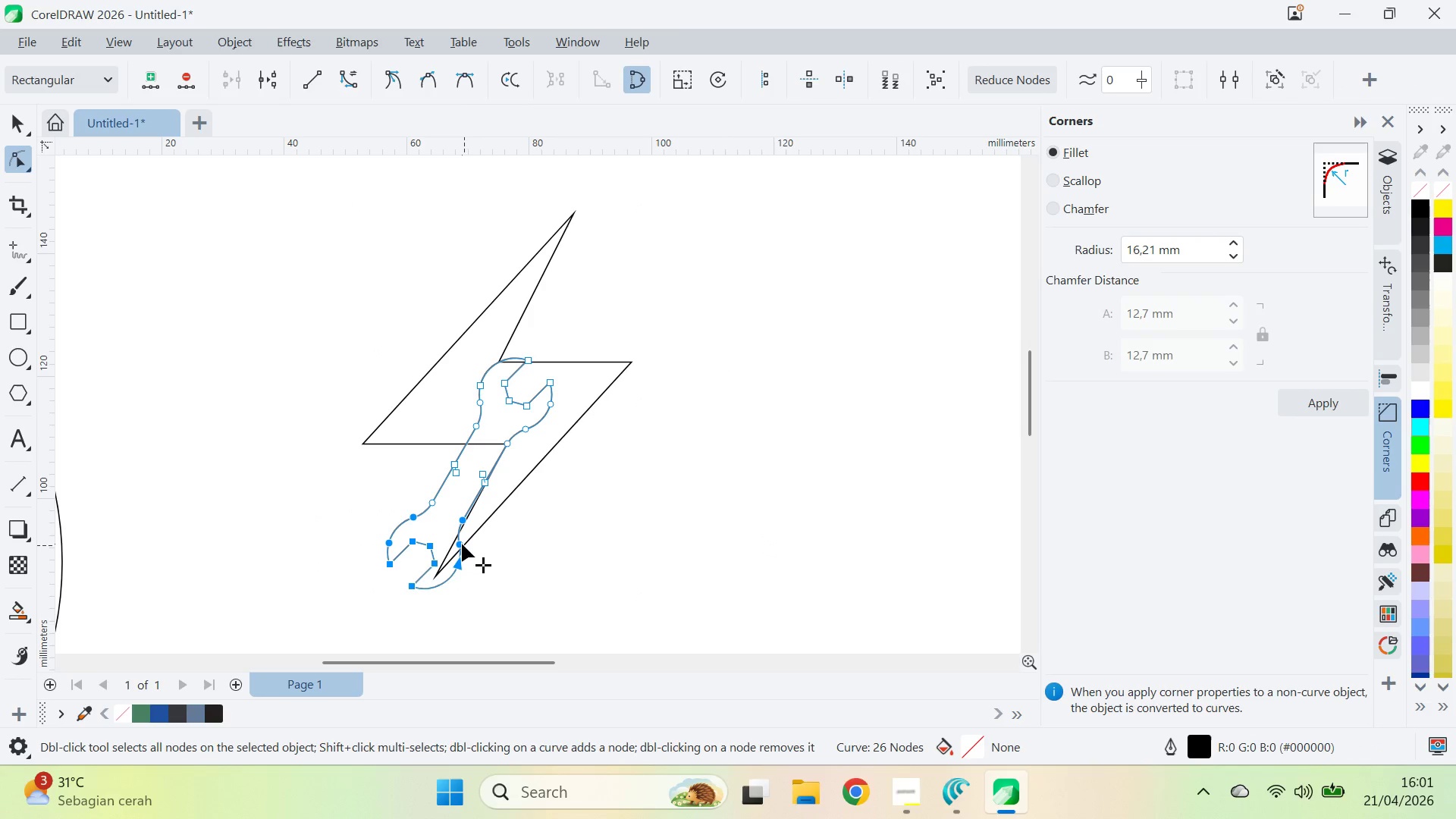 
left_click_drag(start_coordinate=[462, 544], to_coordinate=[420, 532])
 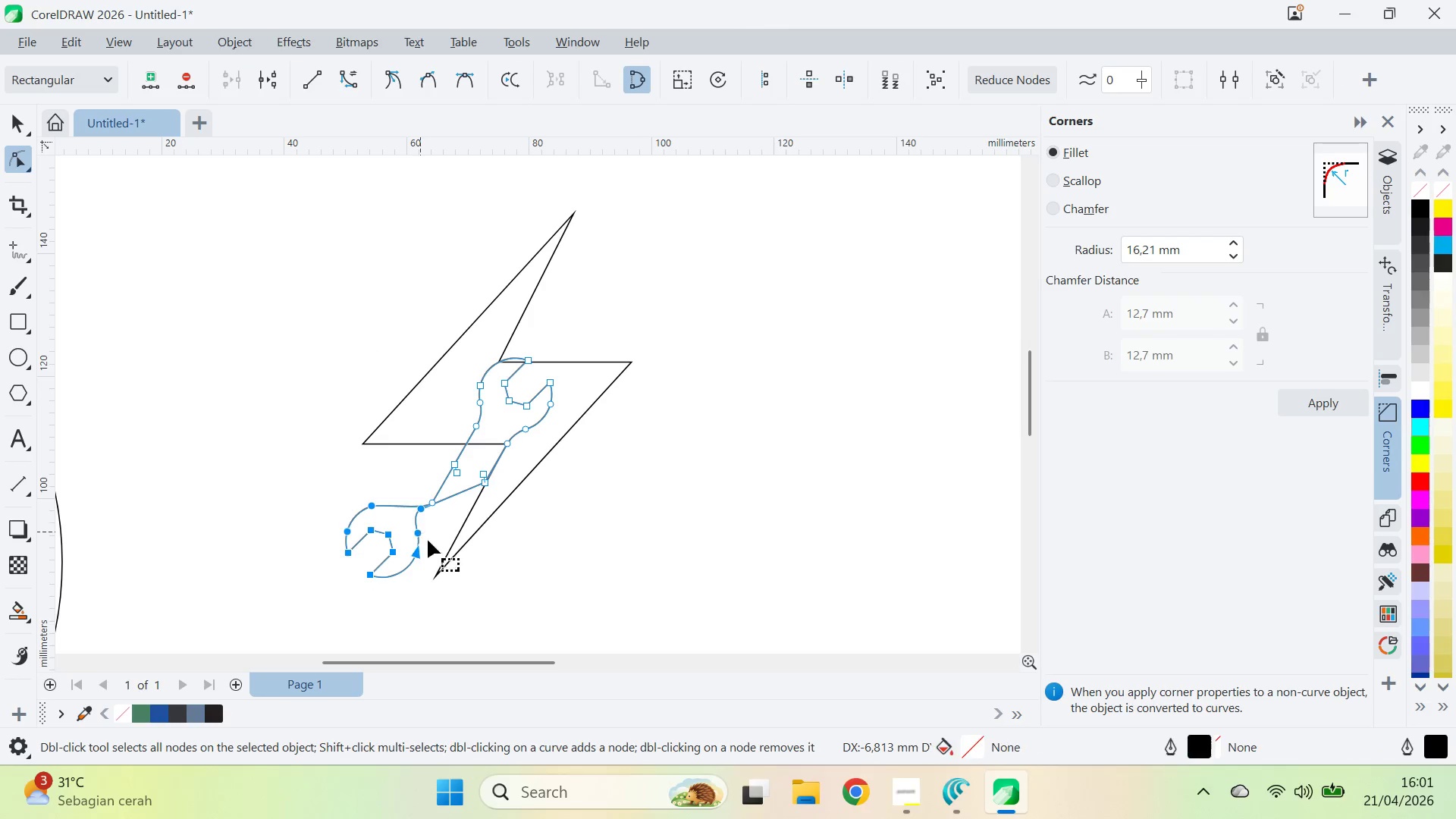 
key(V)
 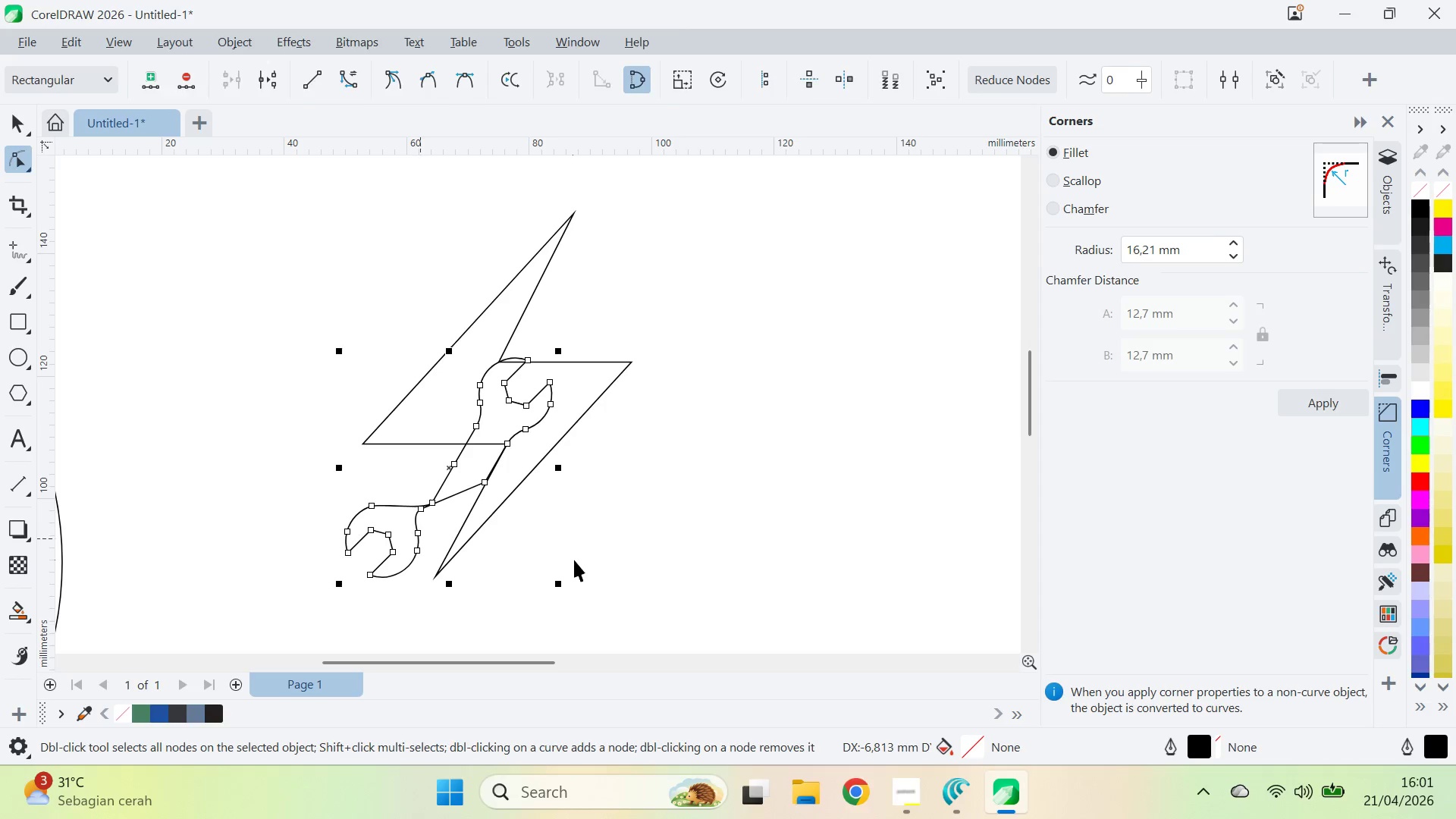 
left_click_drag(start_coordinate=[574, 560], to_coordinate=[572, 556])
 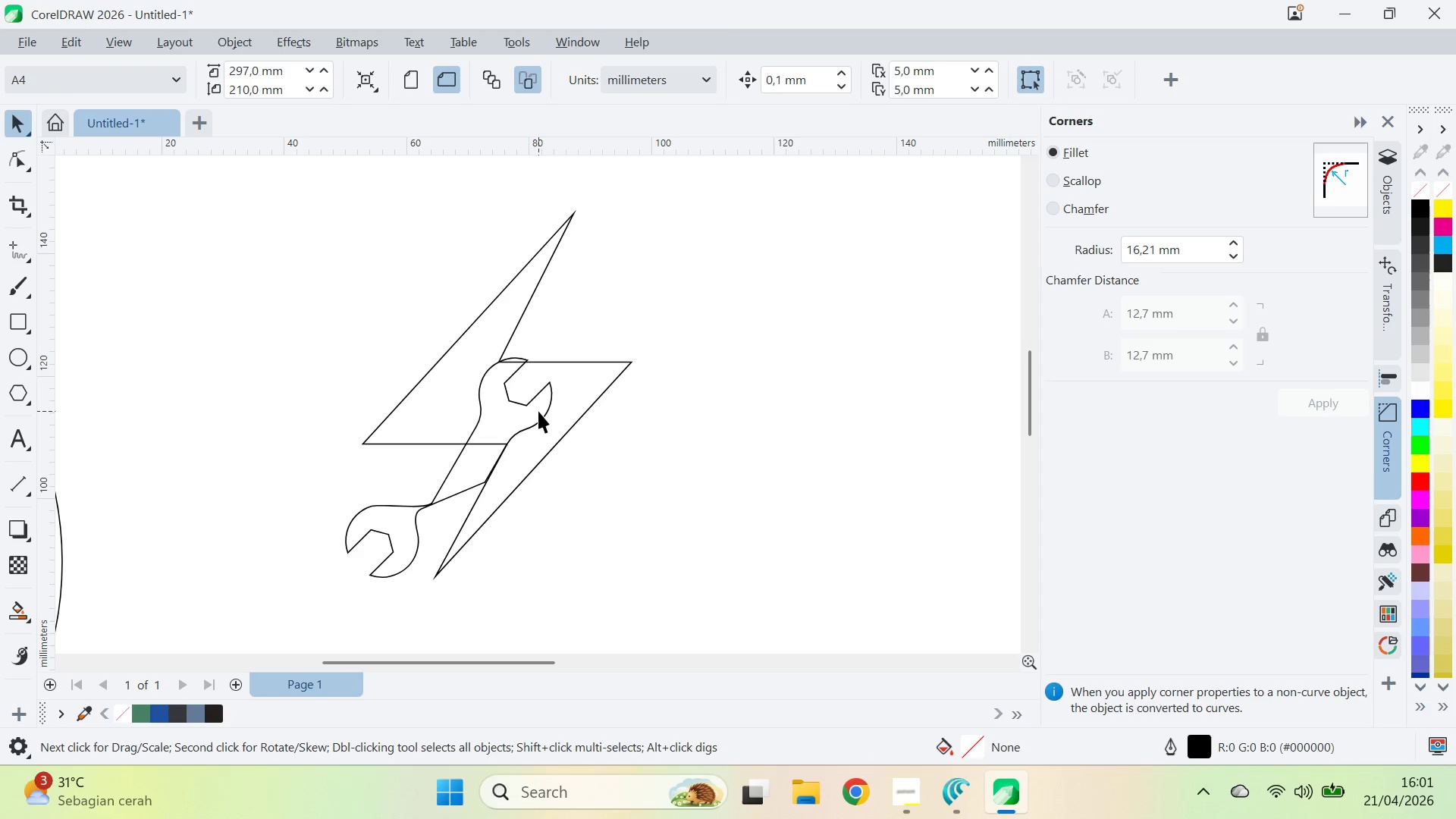 
left_click([538, 410])
 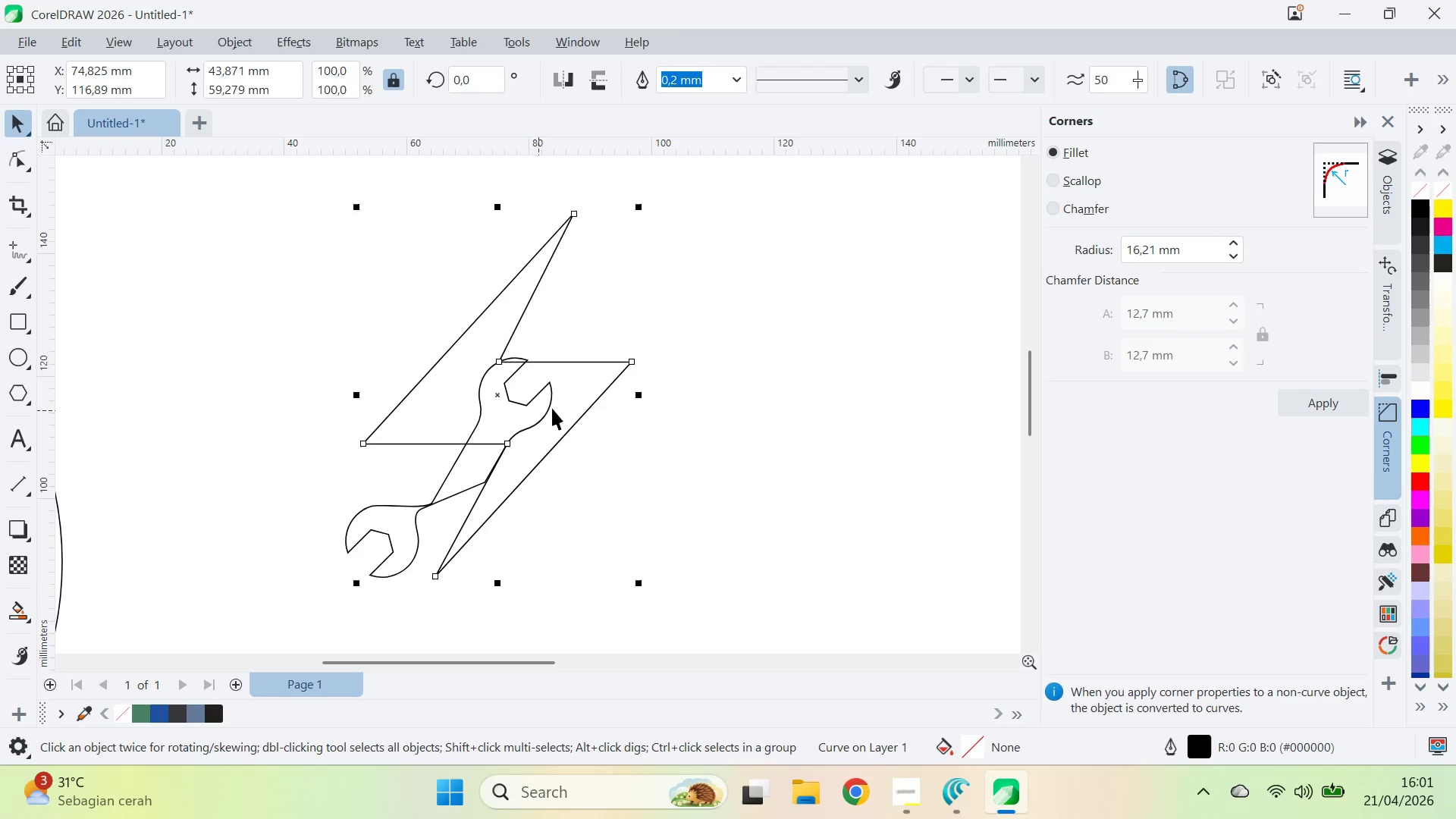 
key(Shift+ShiftLeft)
 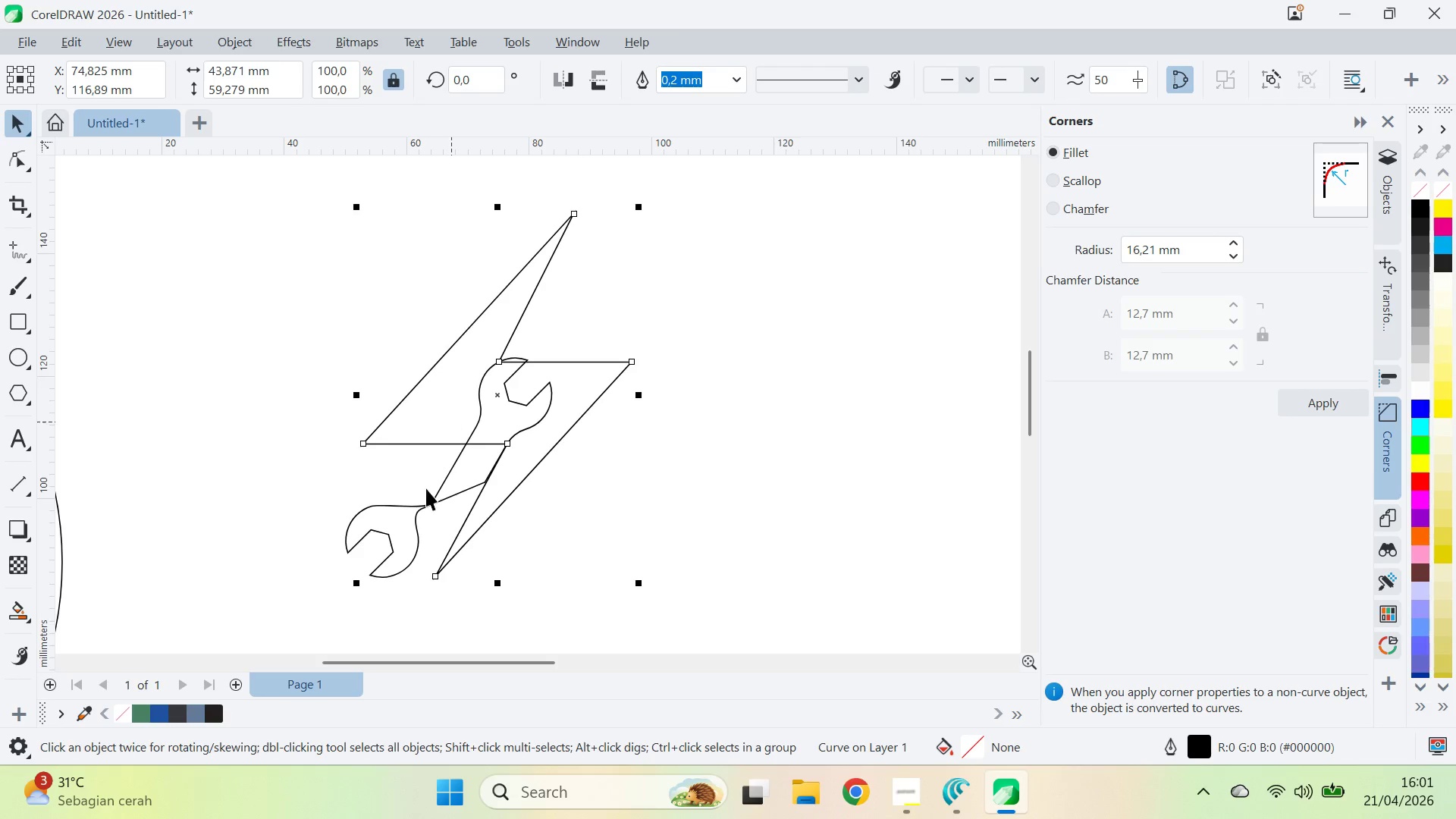 
left_click([425, 501])
 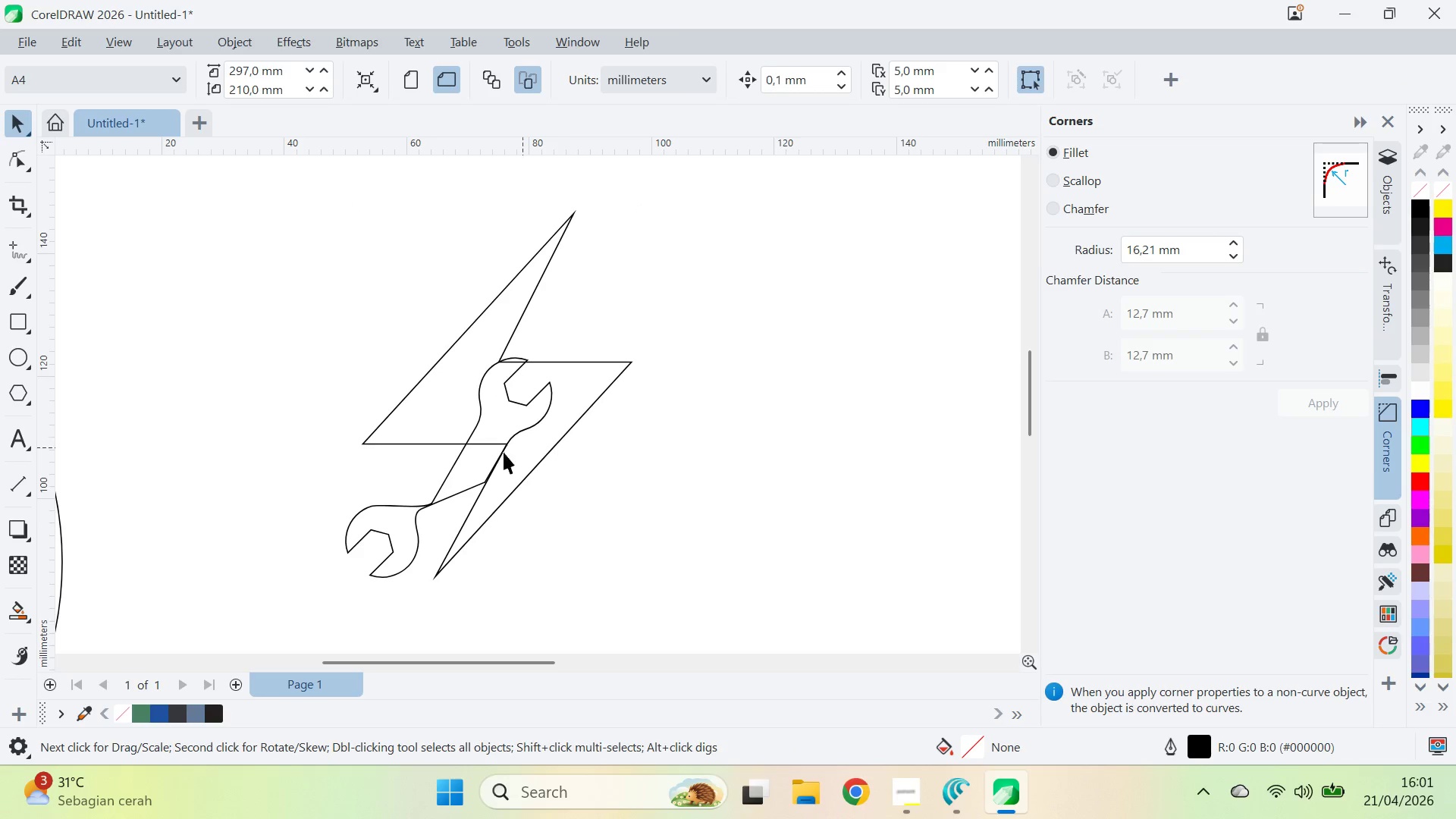 
left_click([447, 470])
 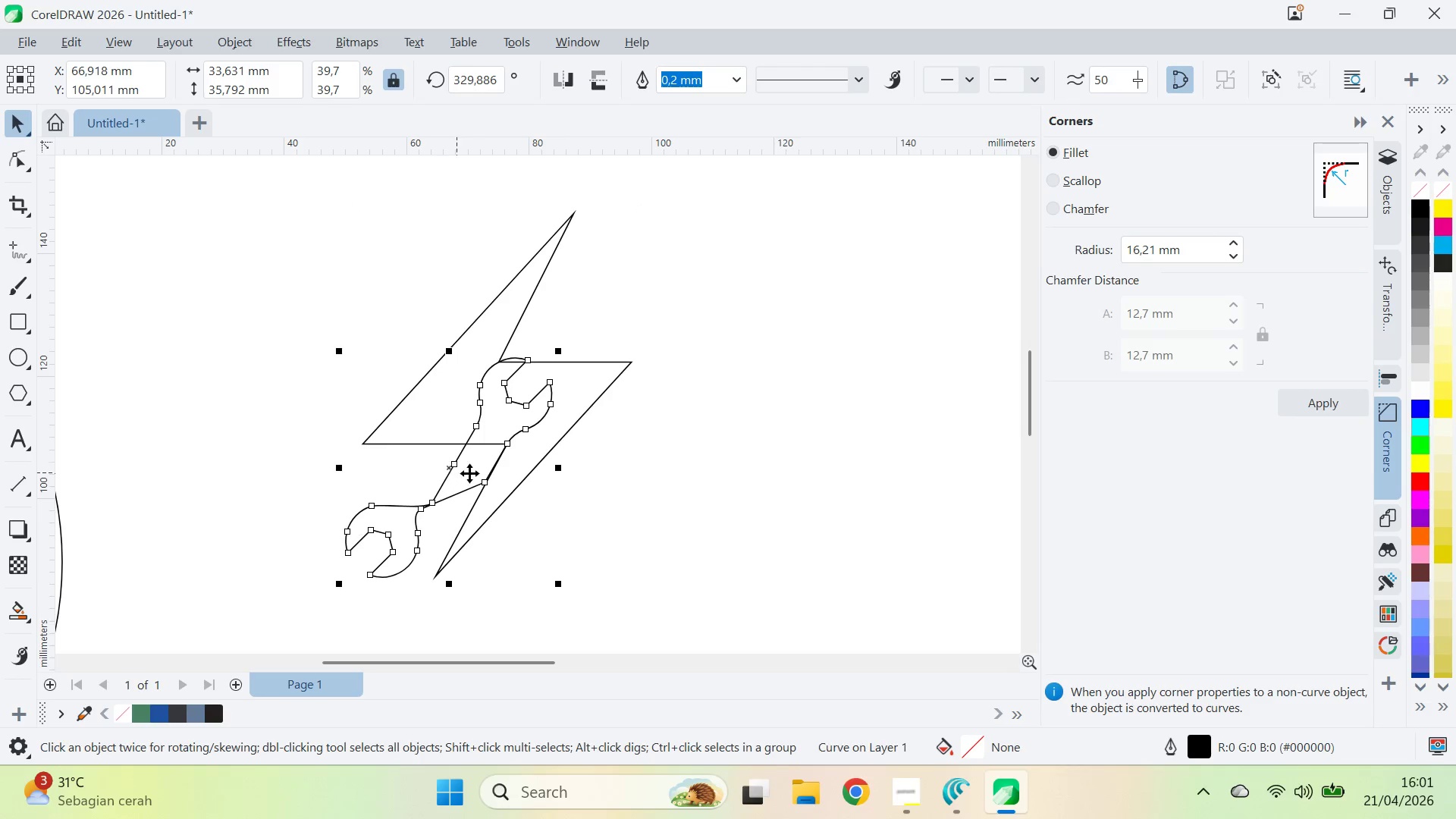 
hold_key(key=ShiftLeft, duration=0.75)
left_click([616, 371])
 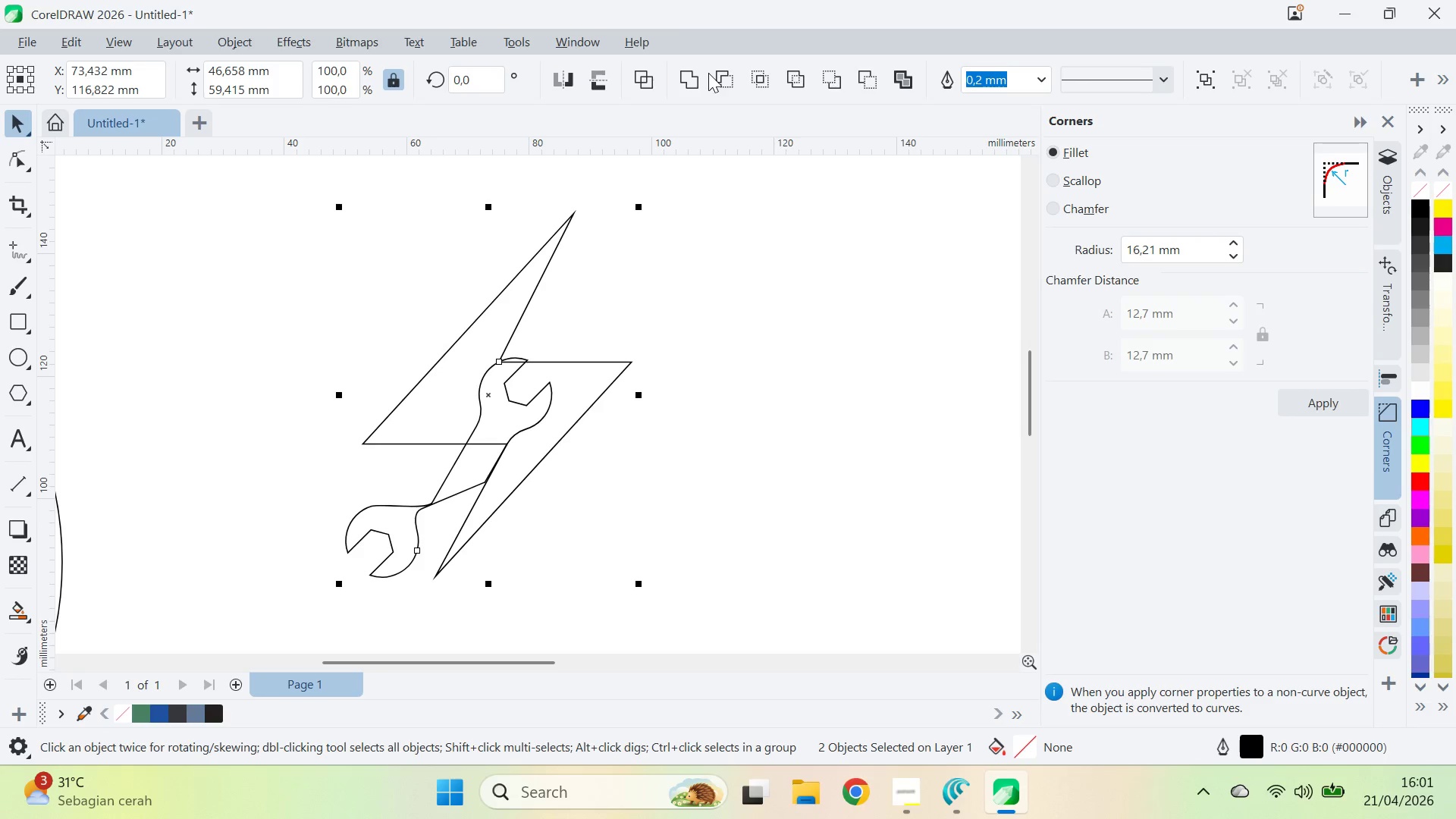 
left_click([719, 71])
 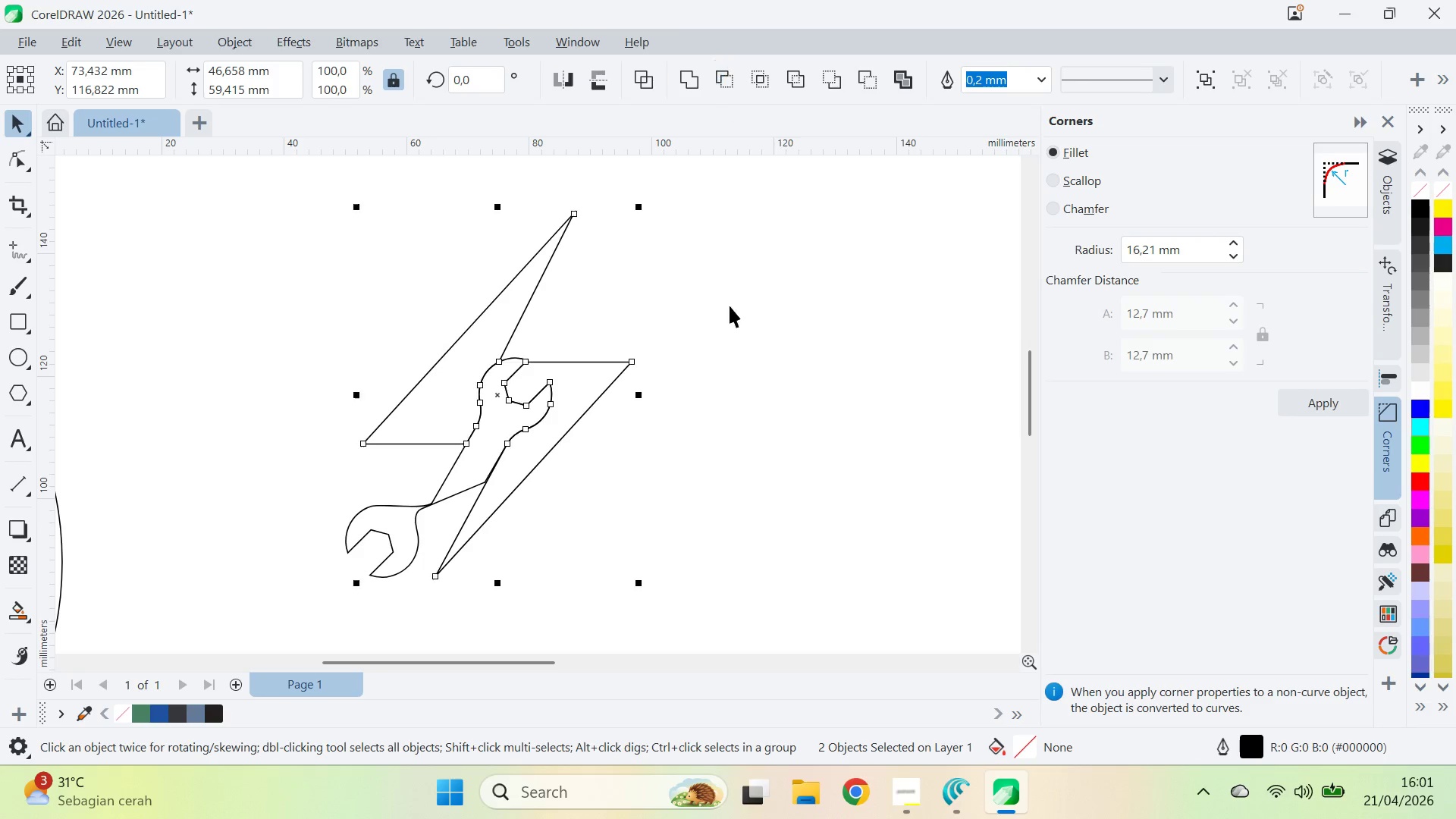 
left_click_drag(start_coordinate=[745, 365], to_coordinate=[724, 371])
 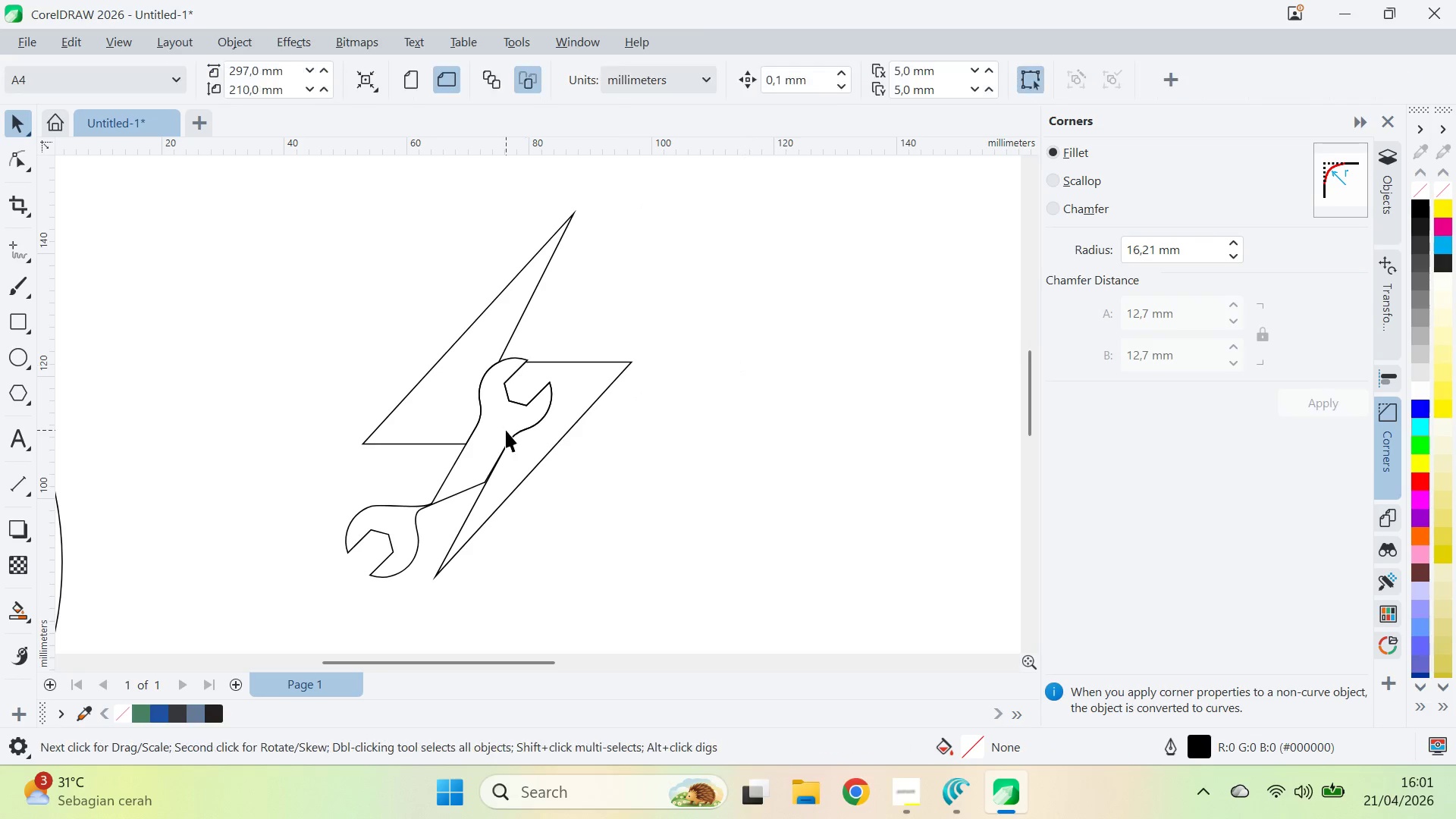 
triple_click([506, 430])
 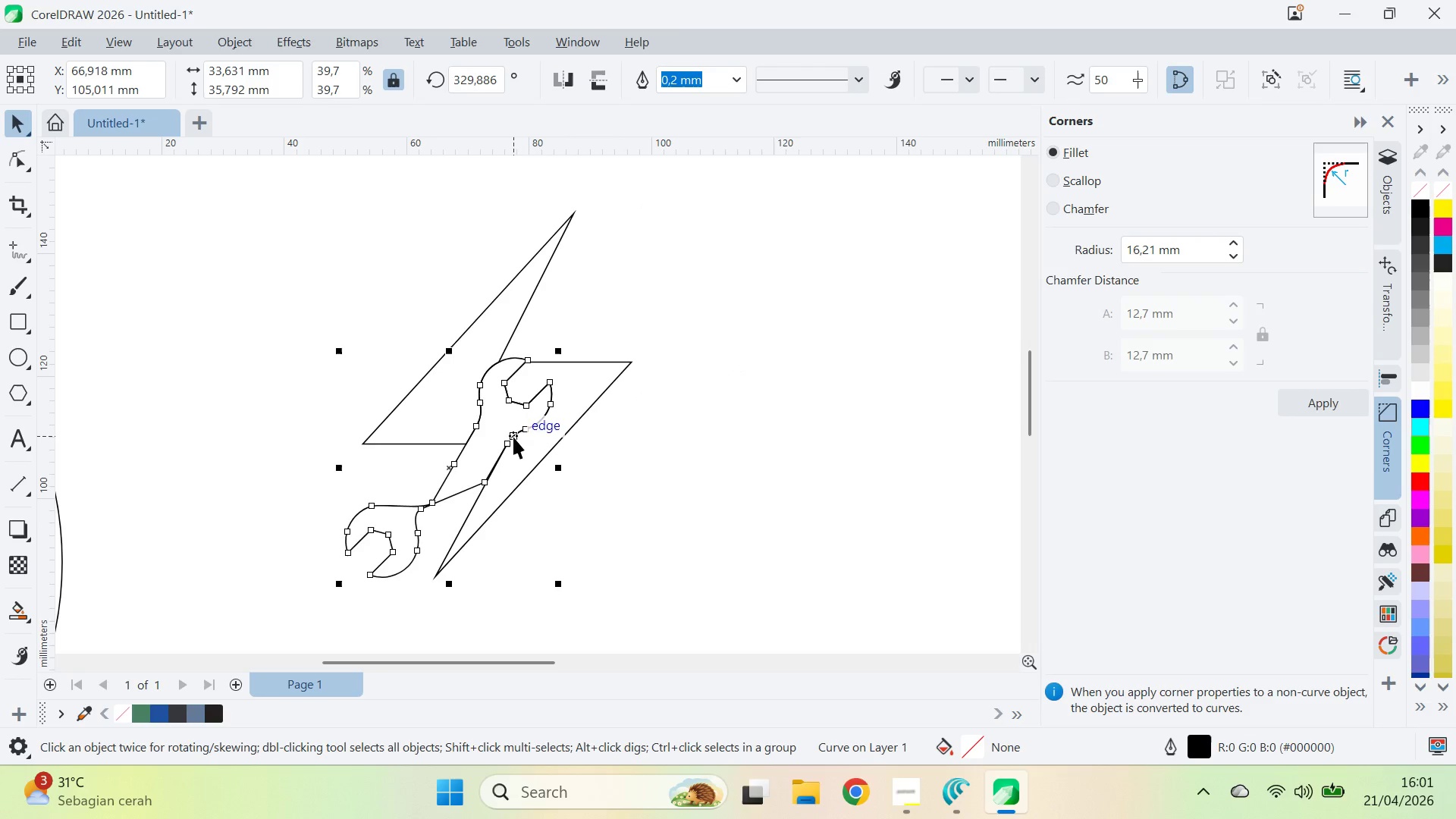 
key(Delete)
 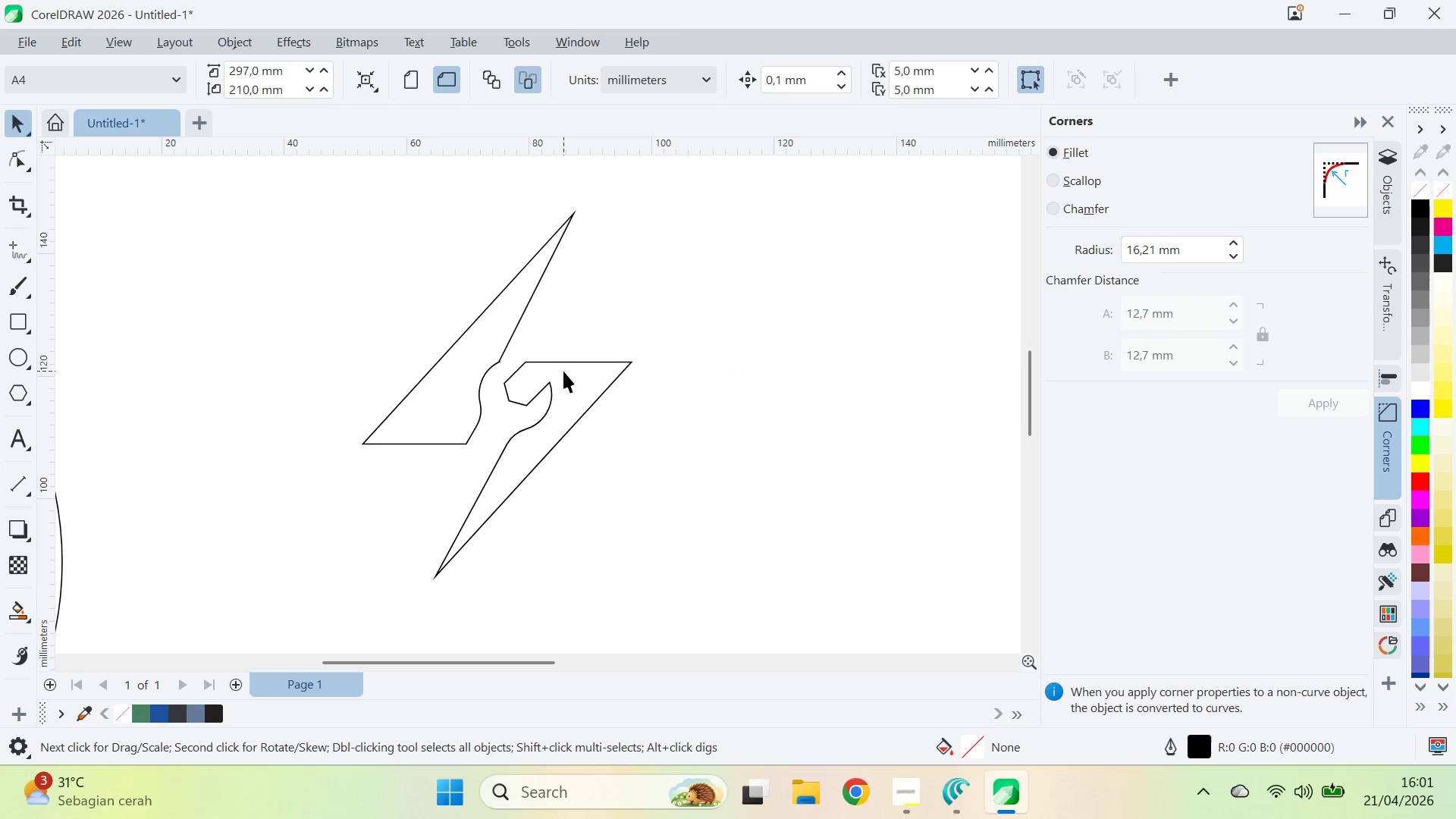 
key(Control+Z)
 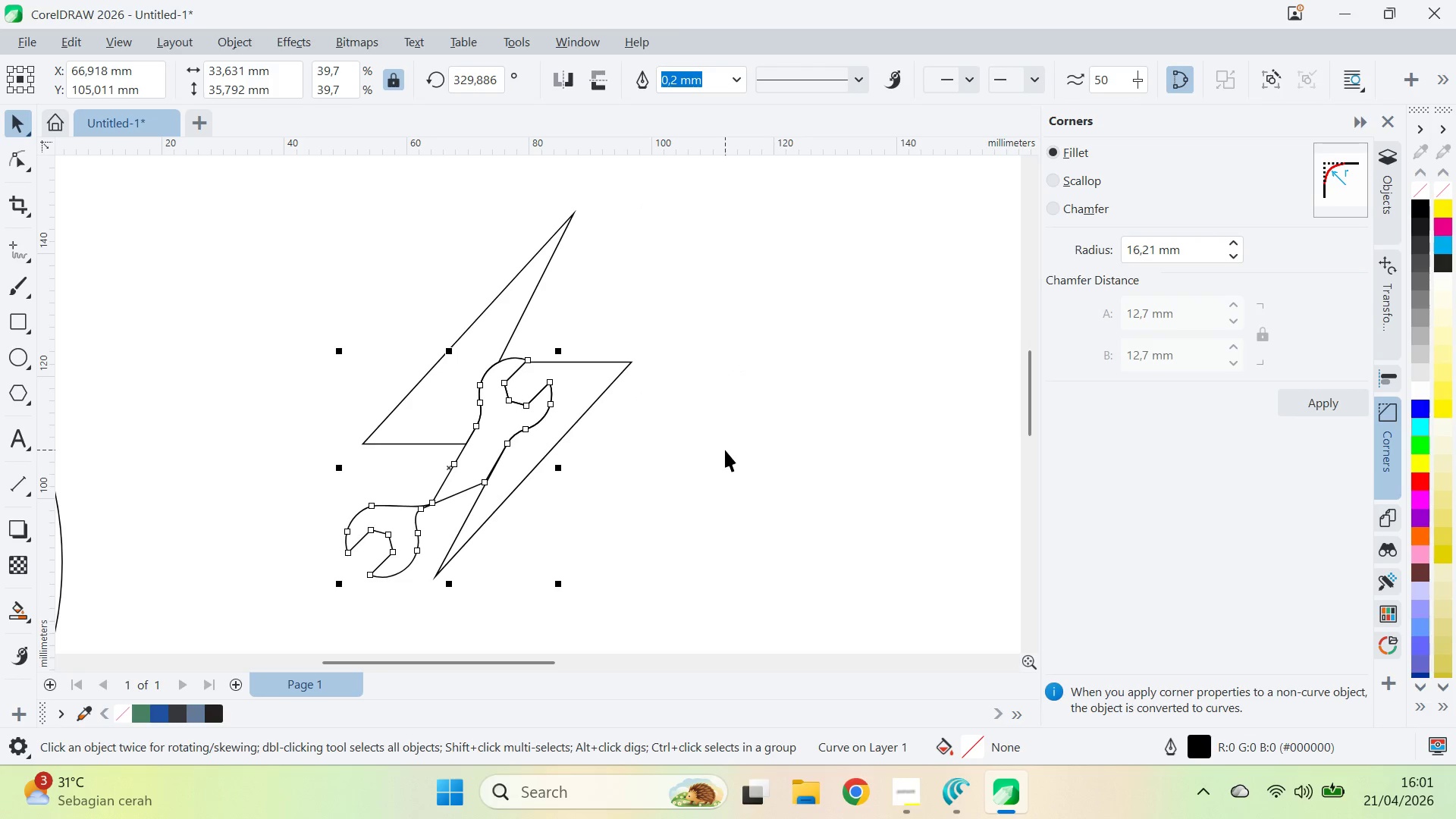 
key(Control+Z)
 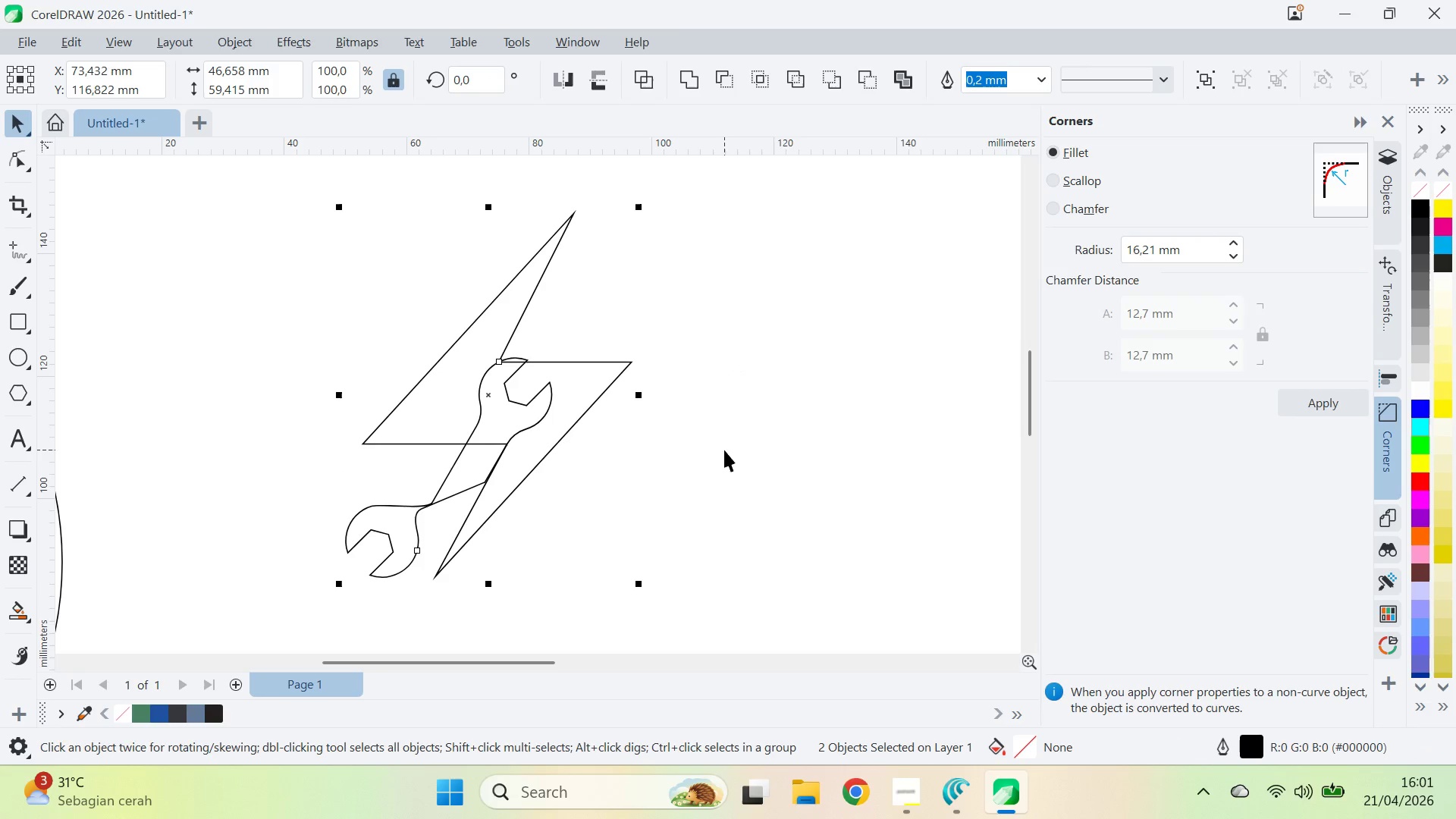 
key(Control+Z)
 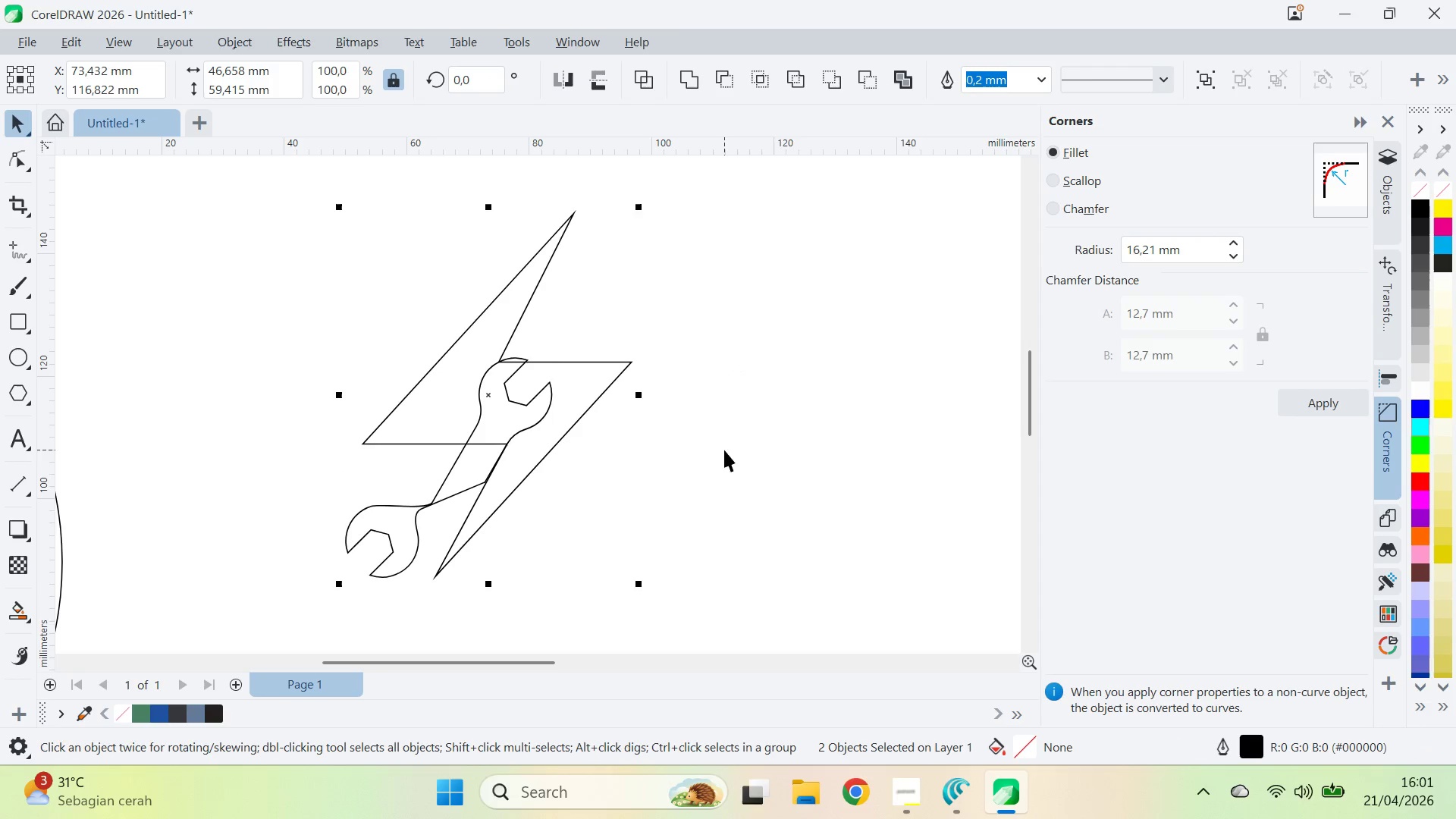 
key(Control+Z)
 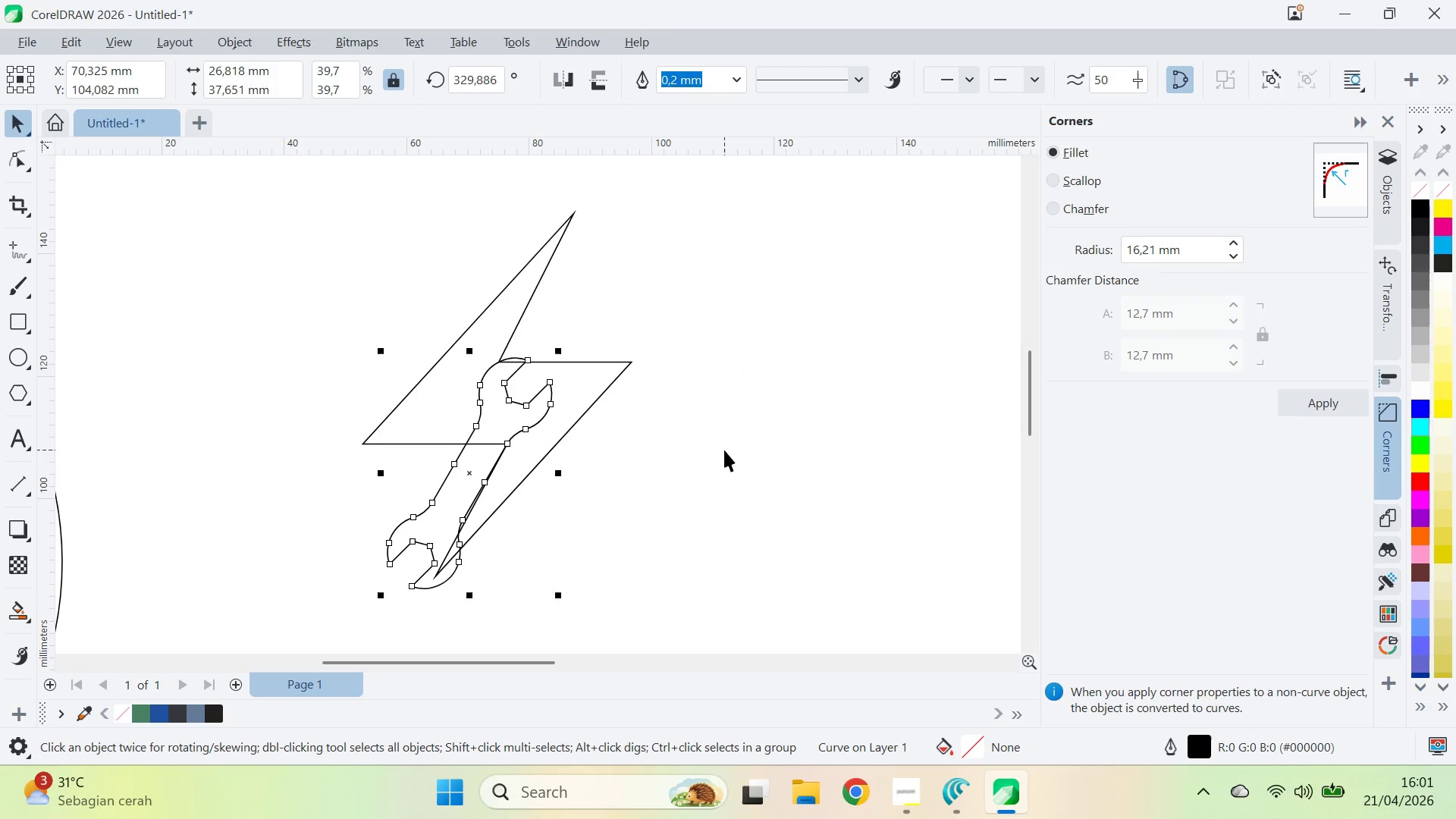 
key(Control+Z)
 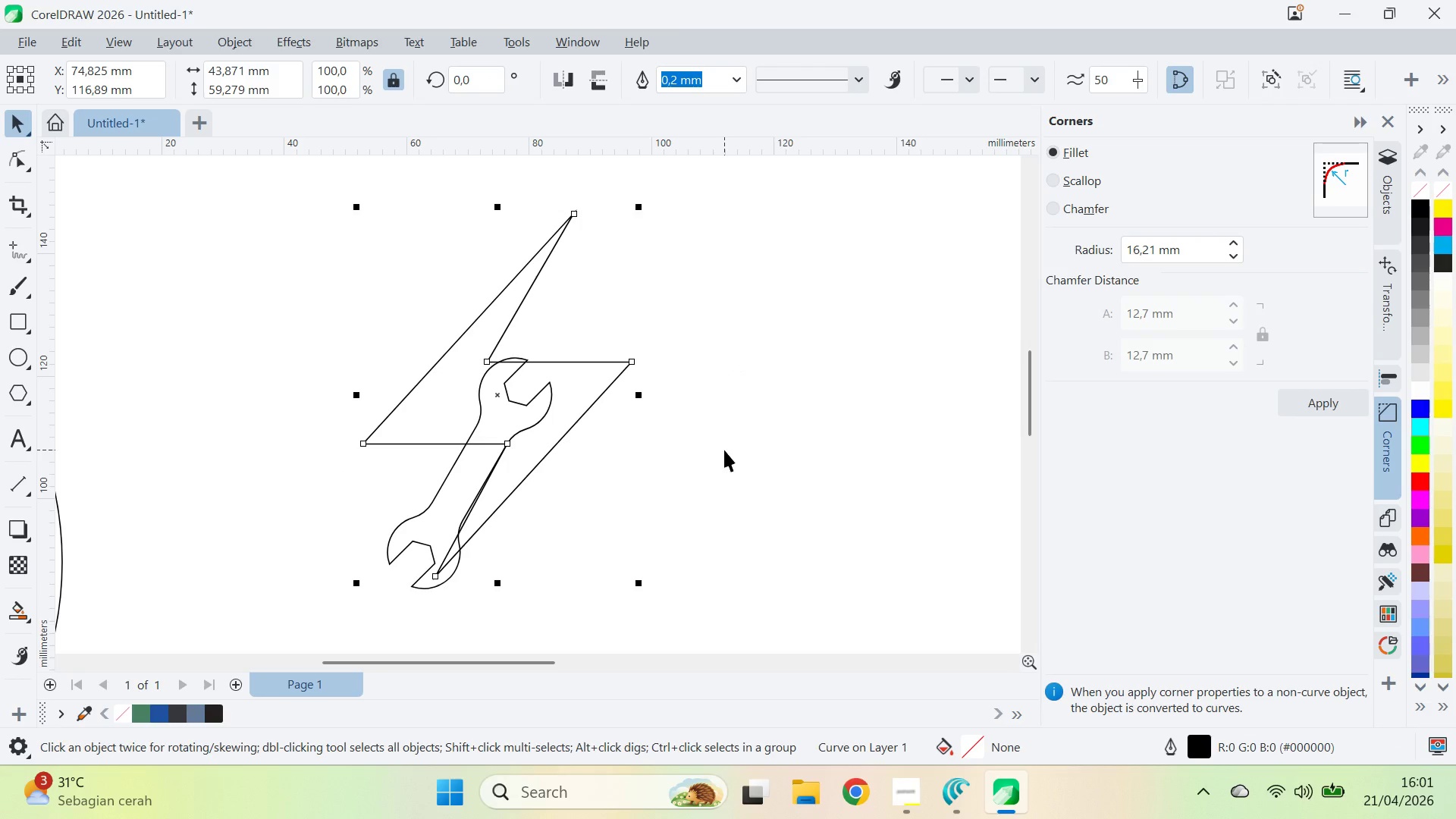 
key(Control+Z)
 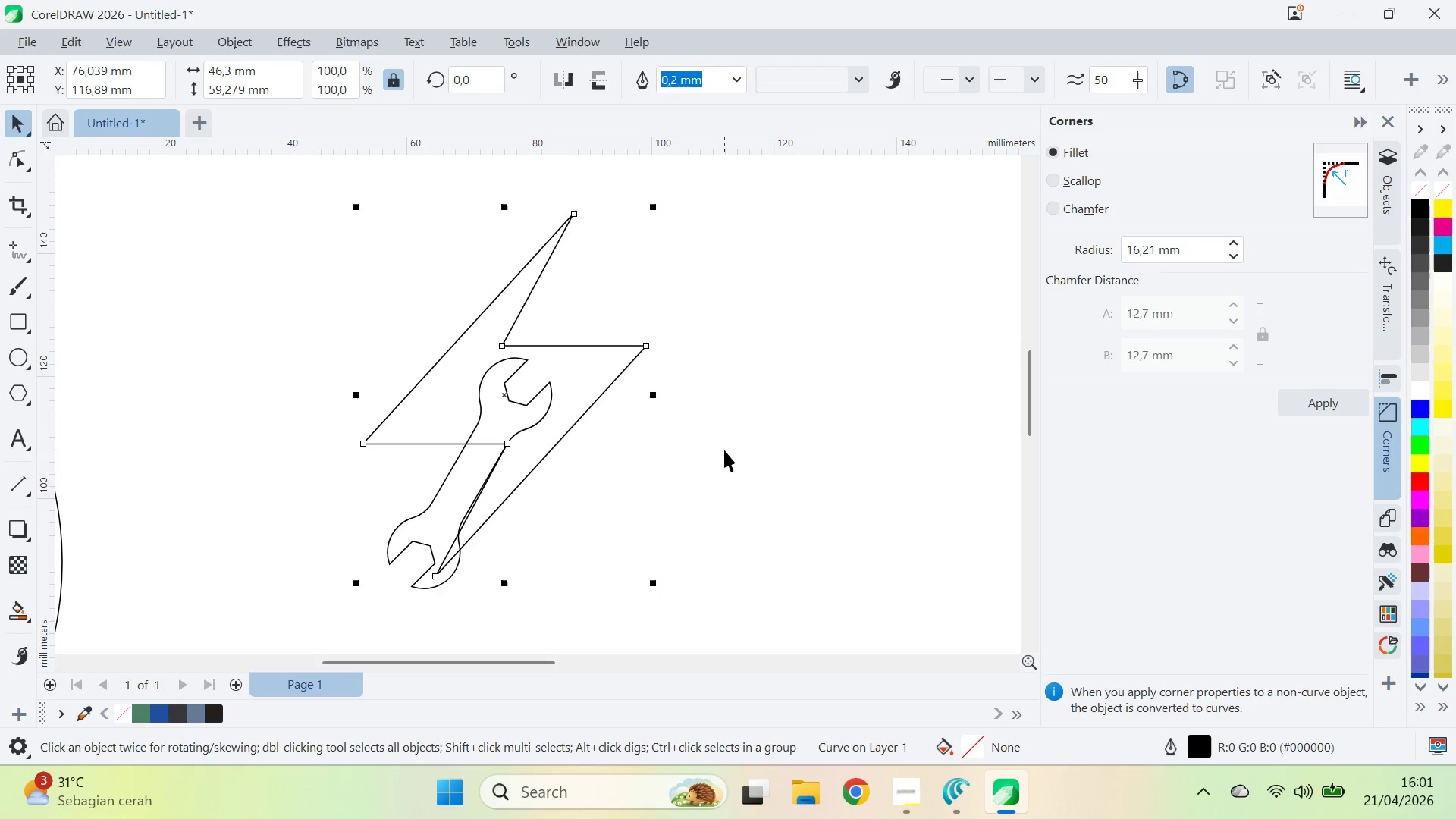 
key(Control+Shift+Z)
 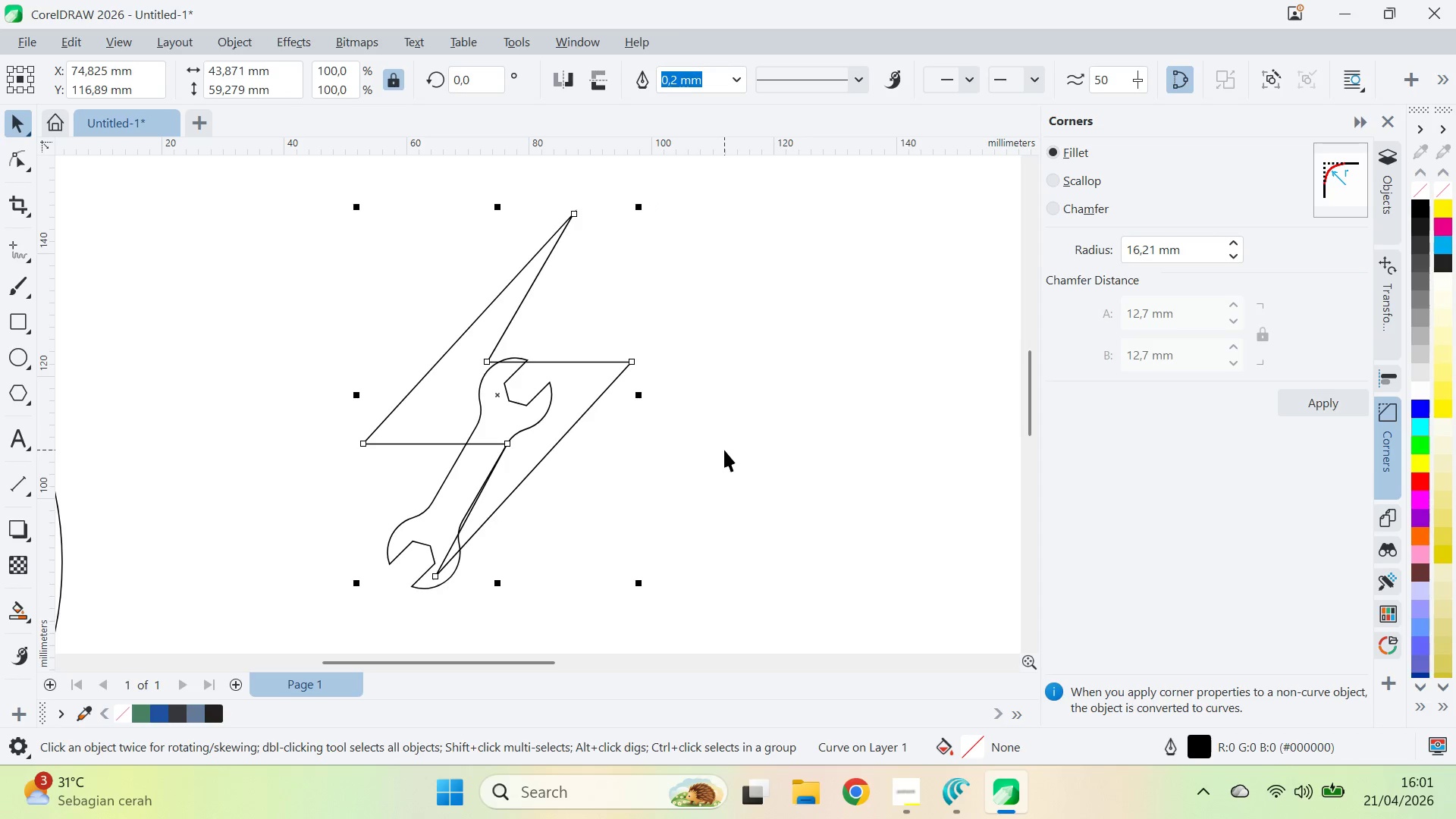 
key(Control+Shift+Z)
 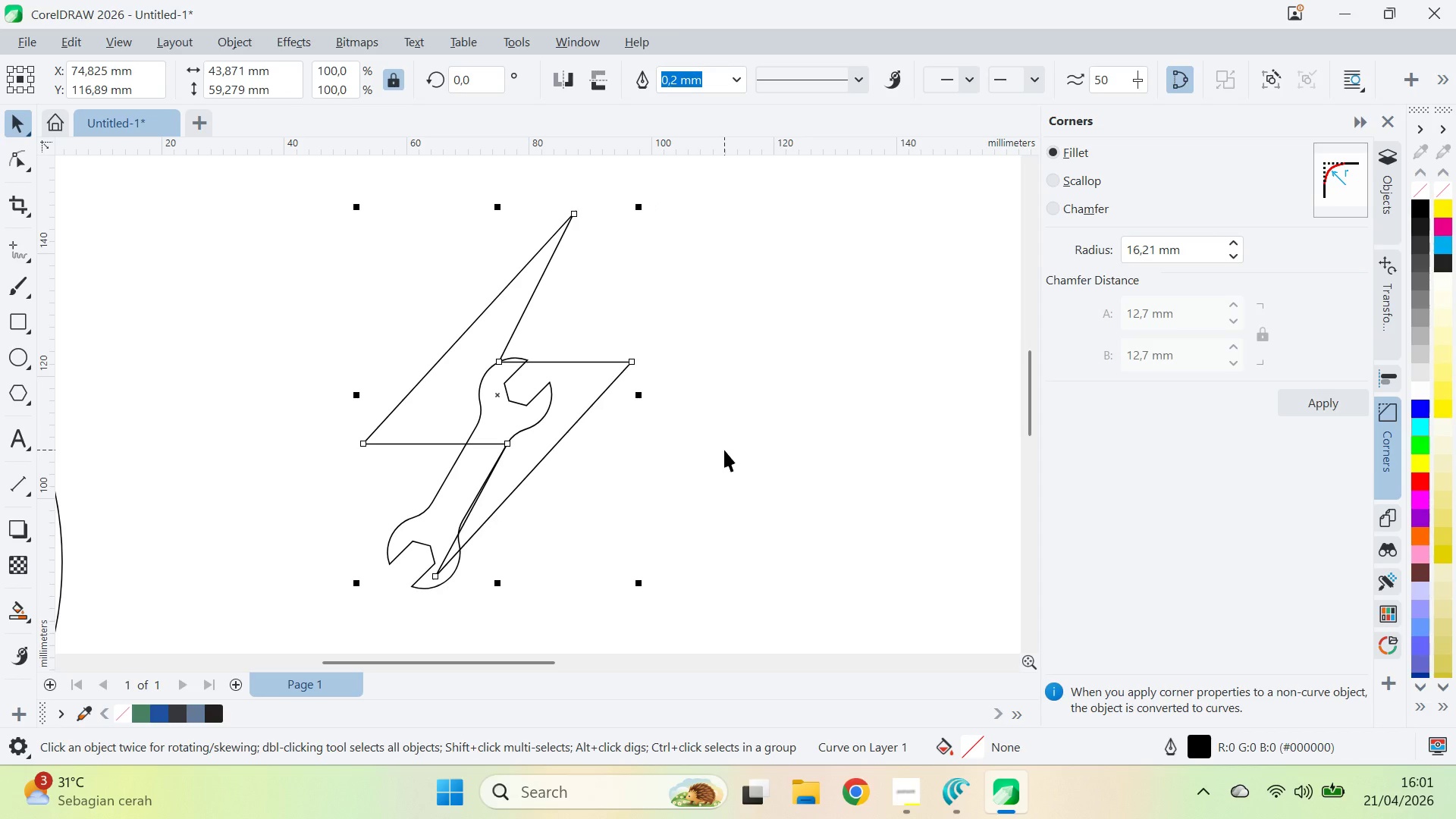 
left_click([724, 450])
 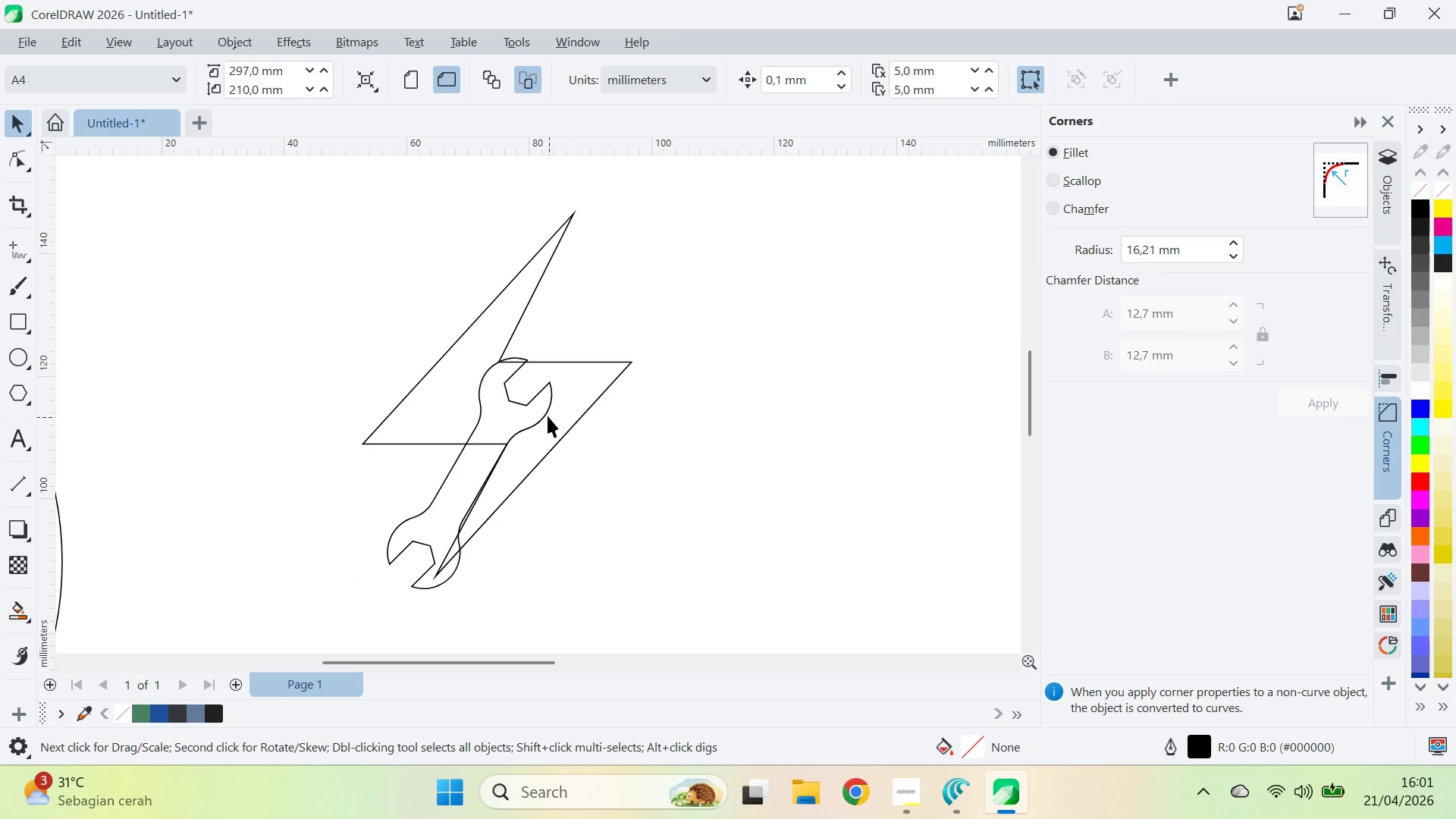 
left_click([538, 403])
 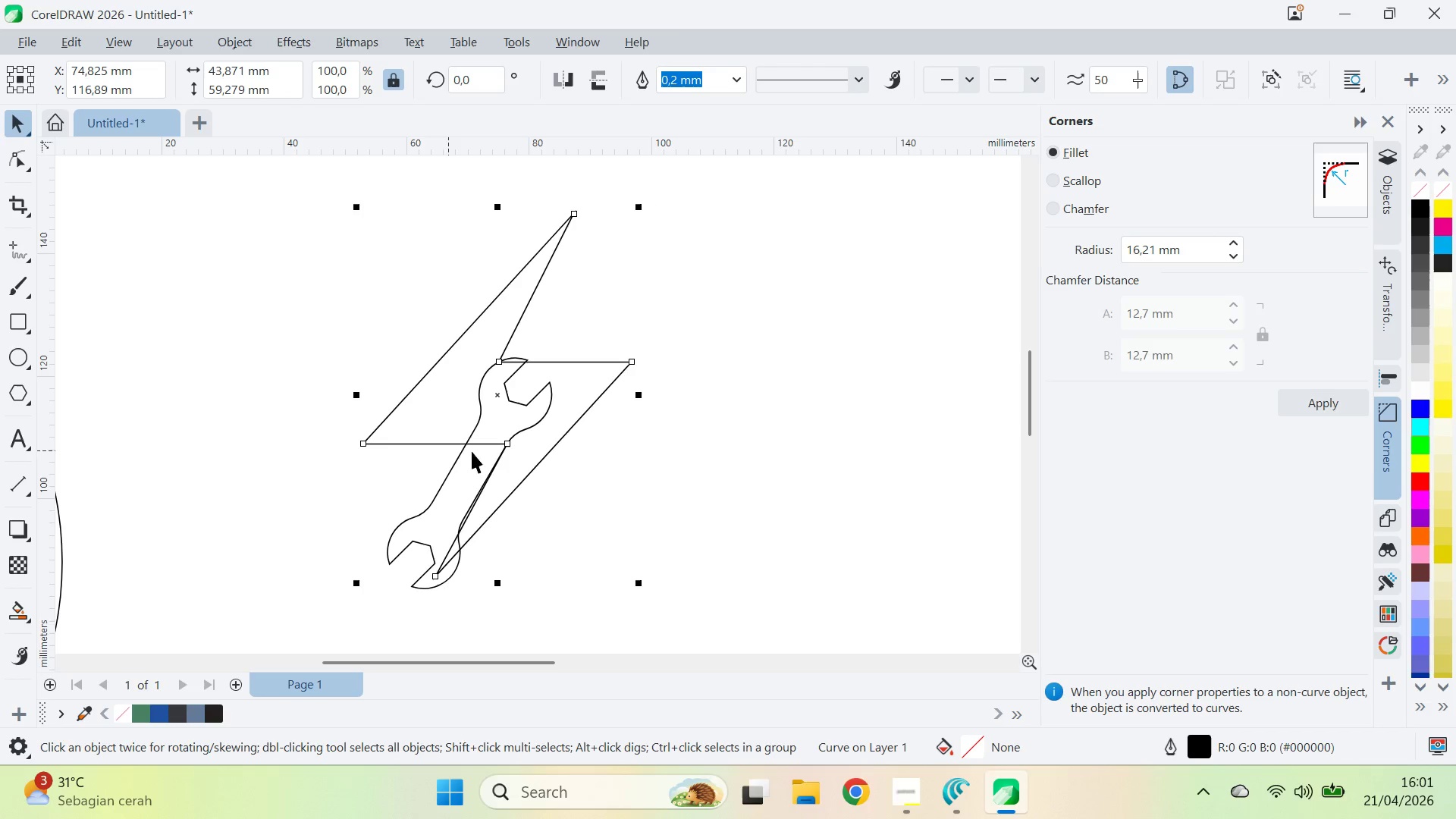 
left_click([453, 510])
 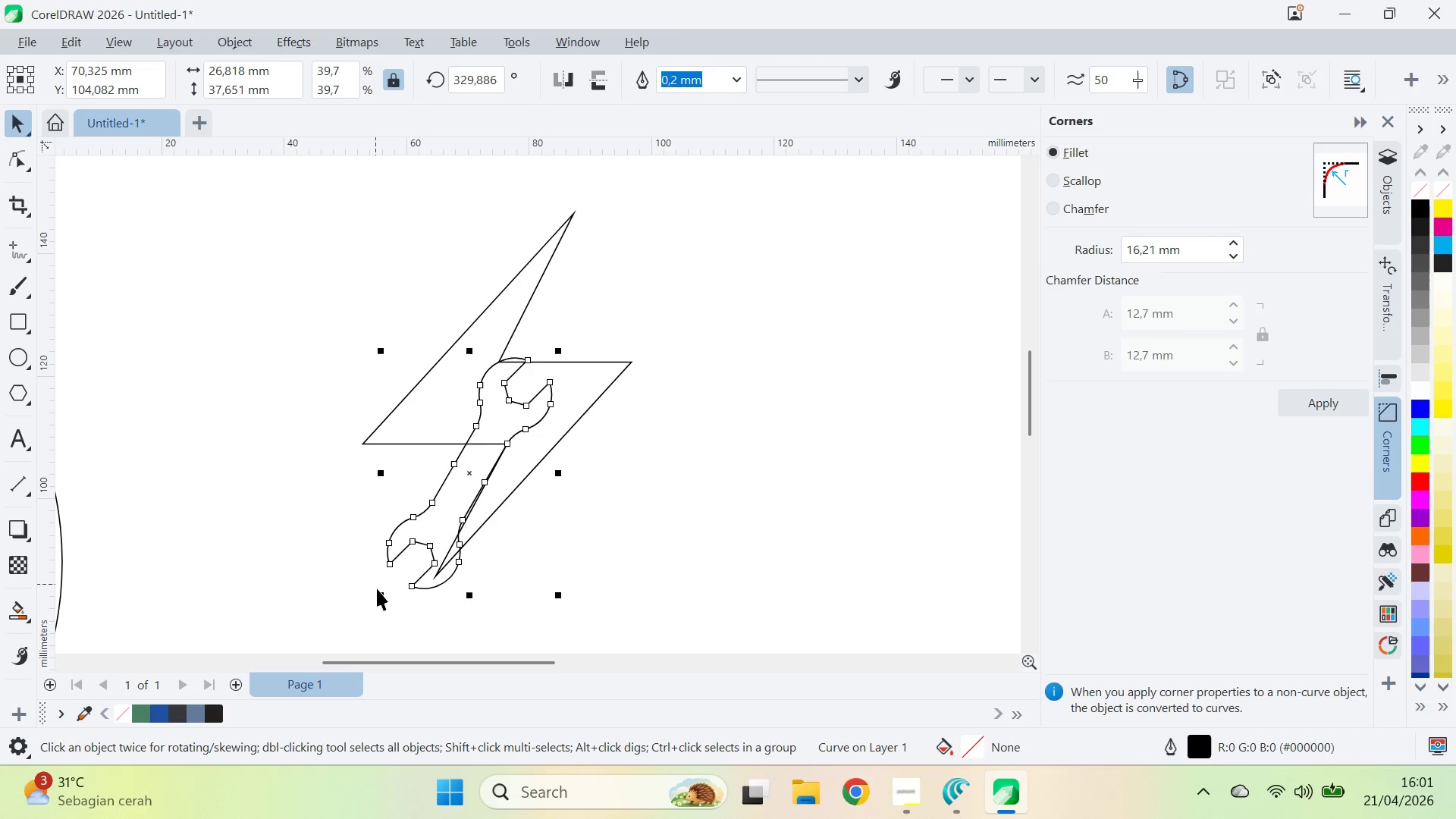 
left_click_drag(start_coordinate=[381, 596], to_coordinate=[321, 640])
 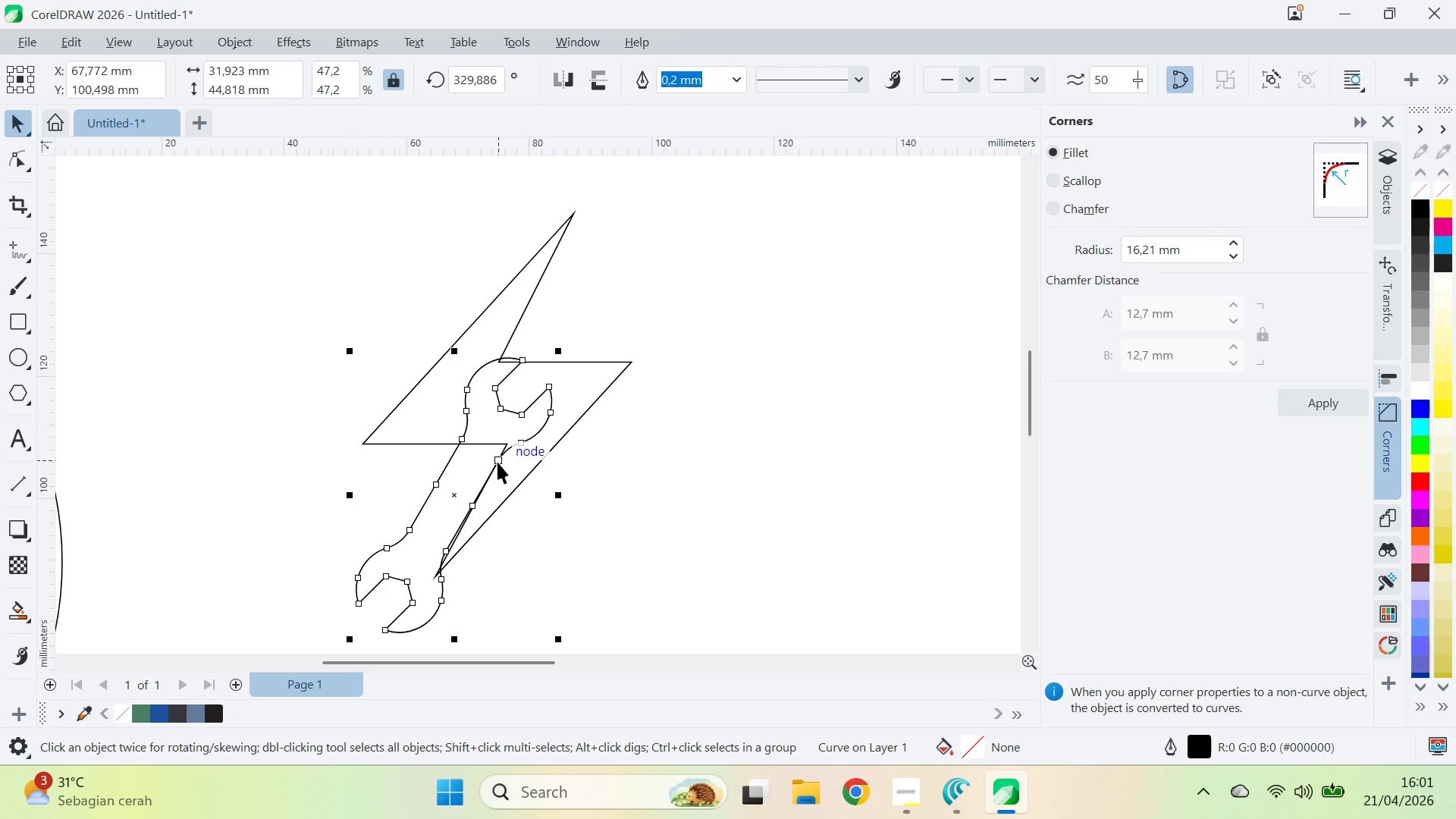 
left_click_drag(start_coordinate=[497, 462], to_coordinate=[504, 445])
 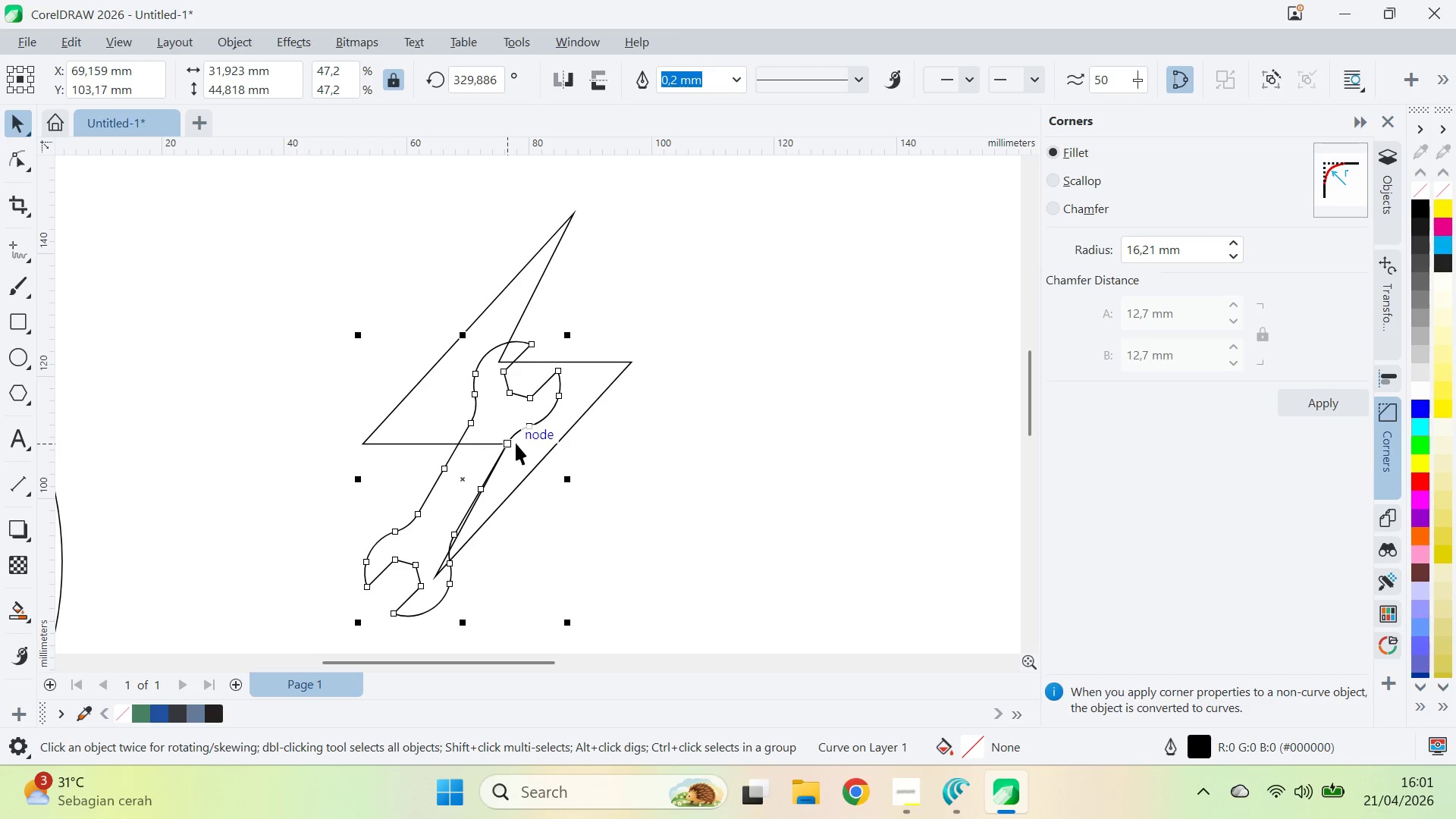 
hold_key(key=ShiftLeft, duration=0.38)
left_click([607, 381])
 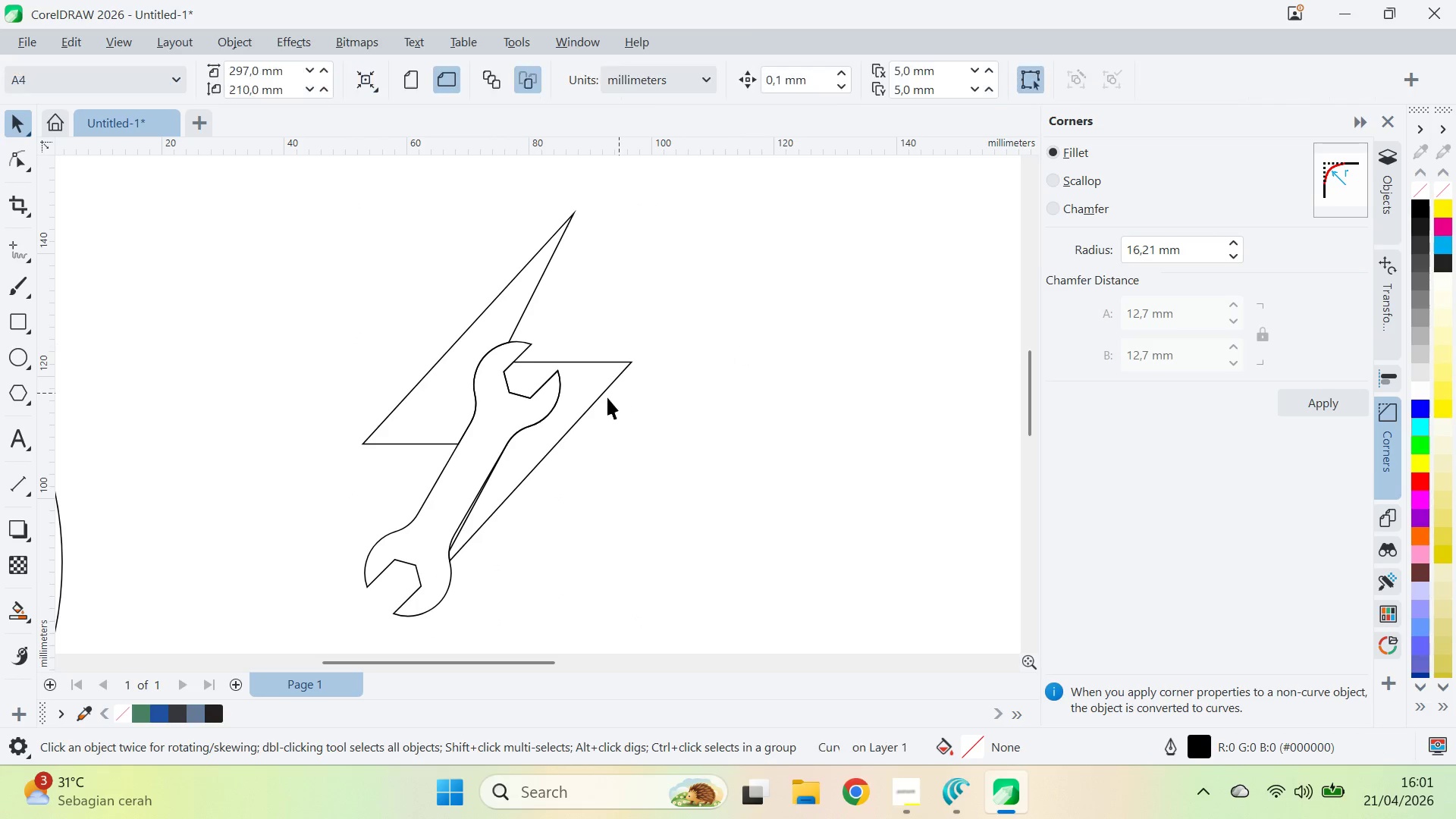 
left_click_drag(start_coordinate=[551, 388], to_coordinate=[276, 495])
 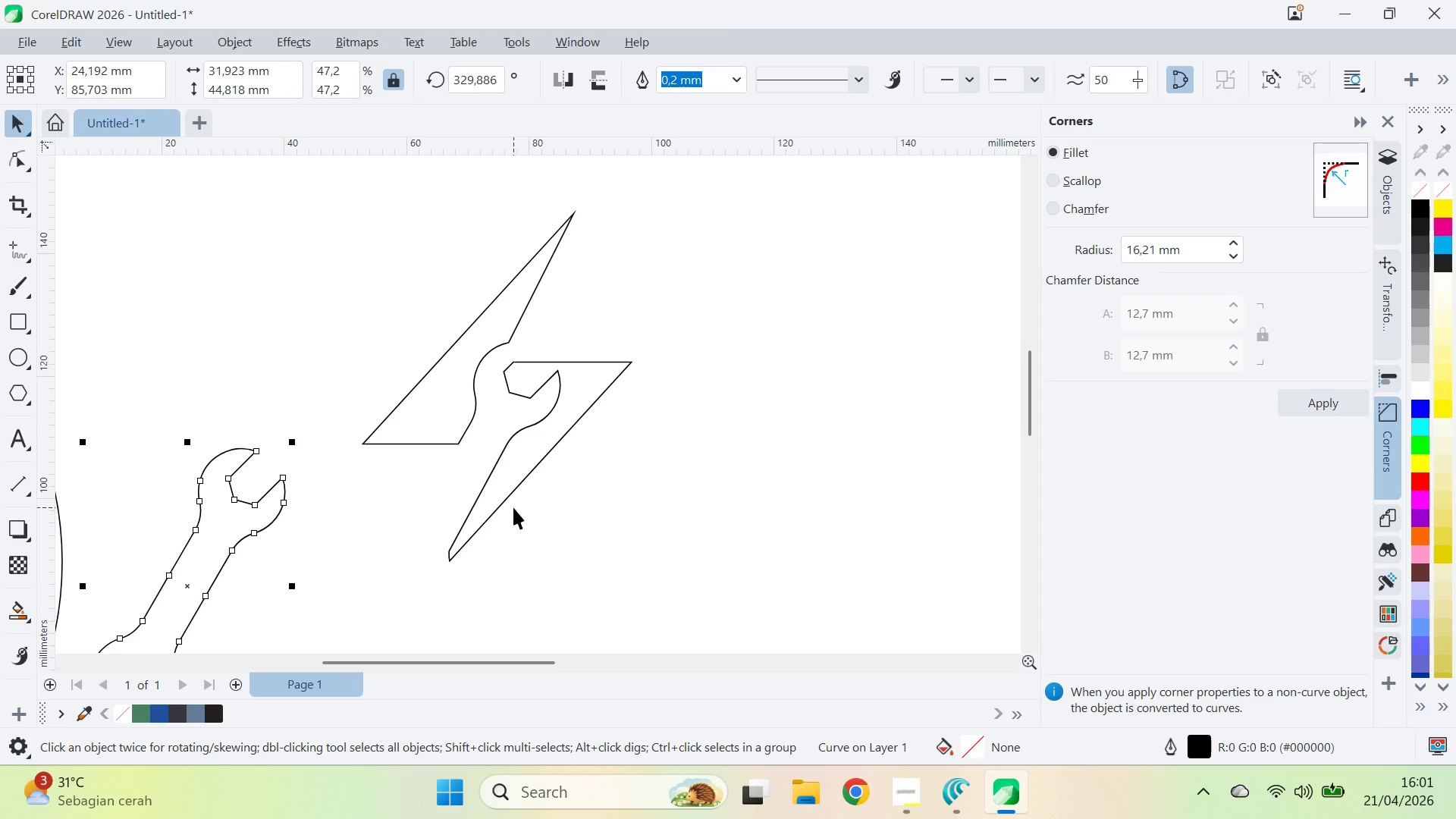 
key(Control+Z)
 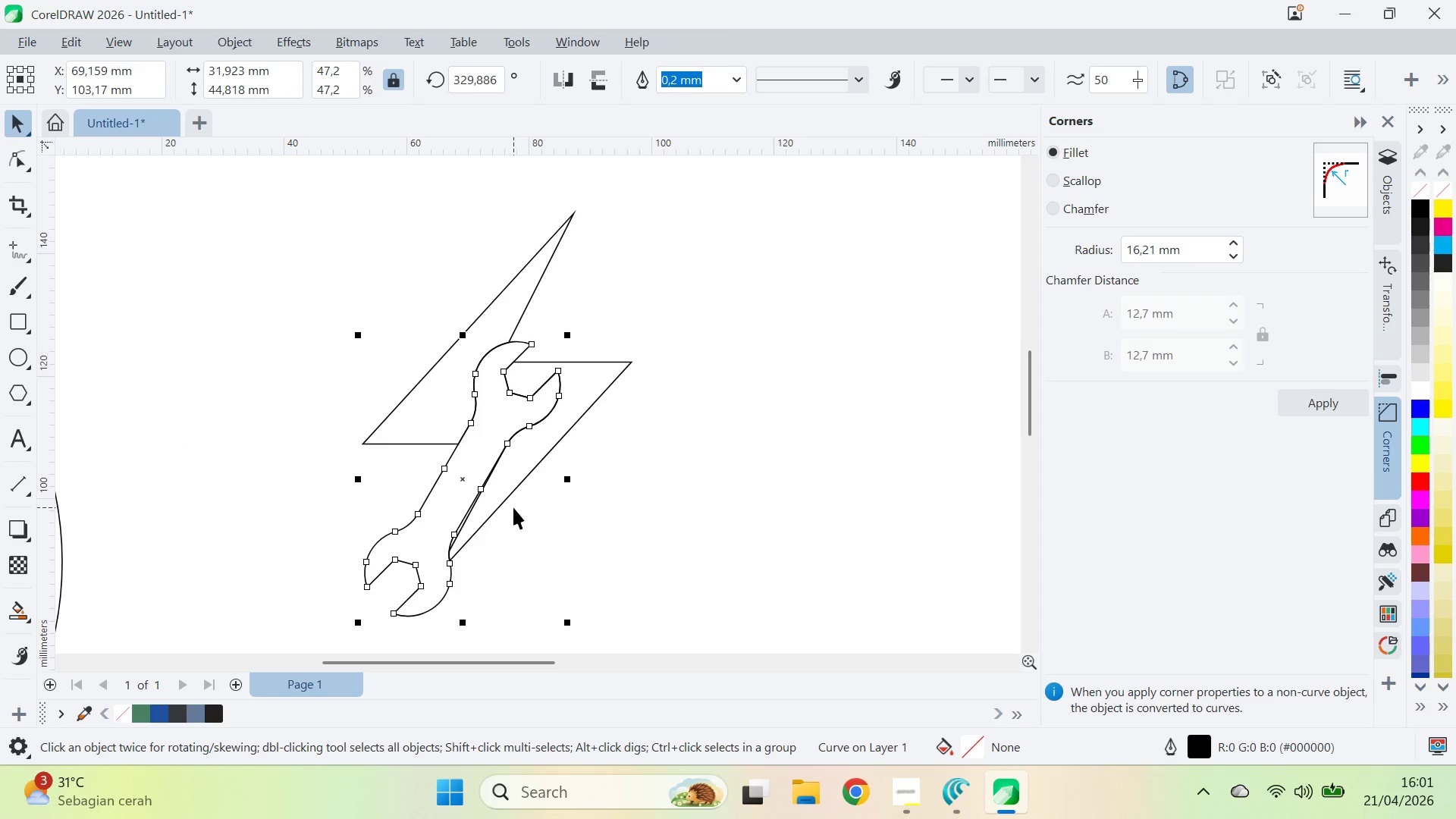 
key(Control+Z)
 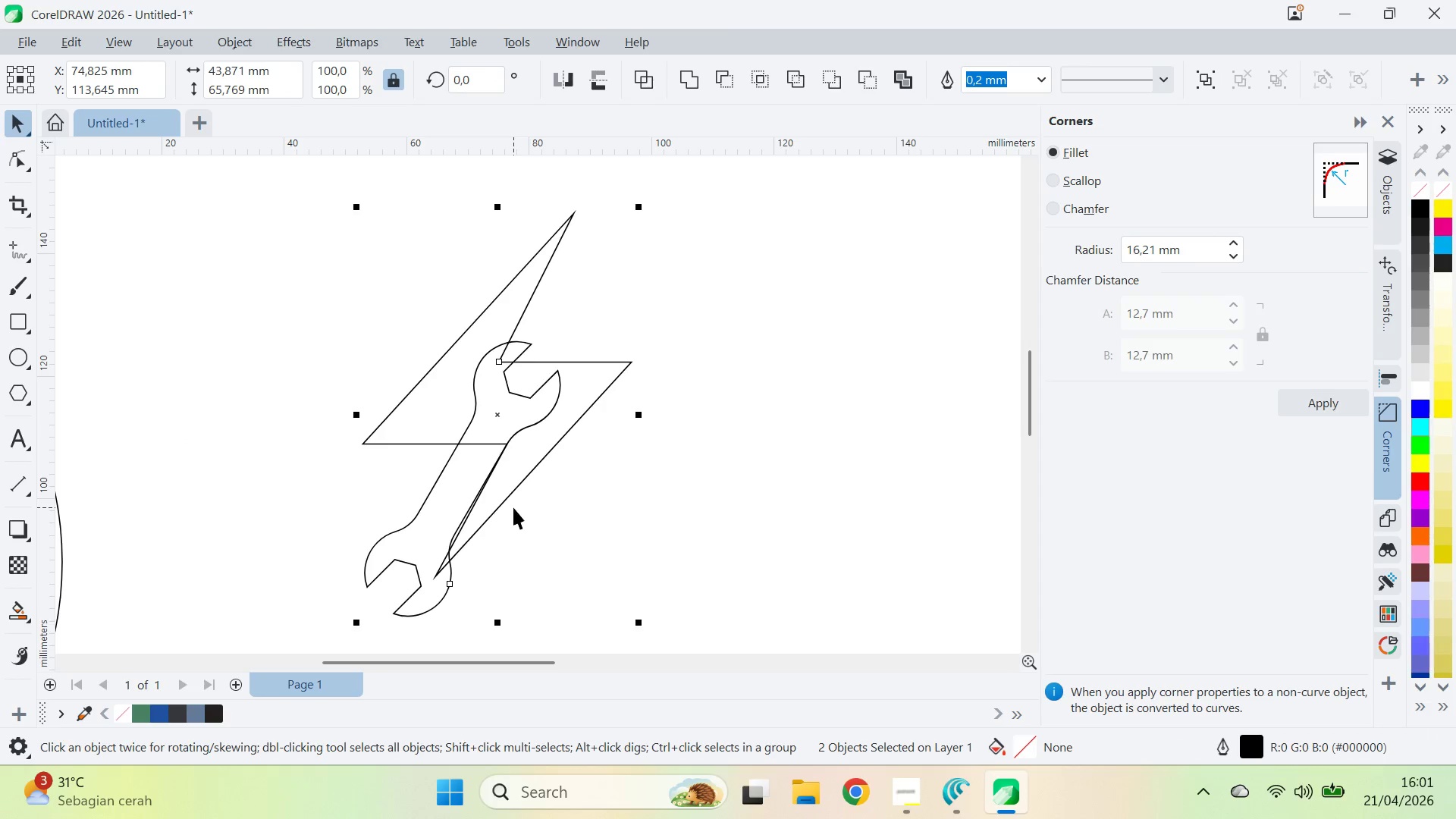 
key(Control+Z)
 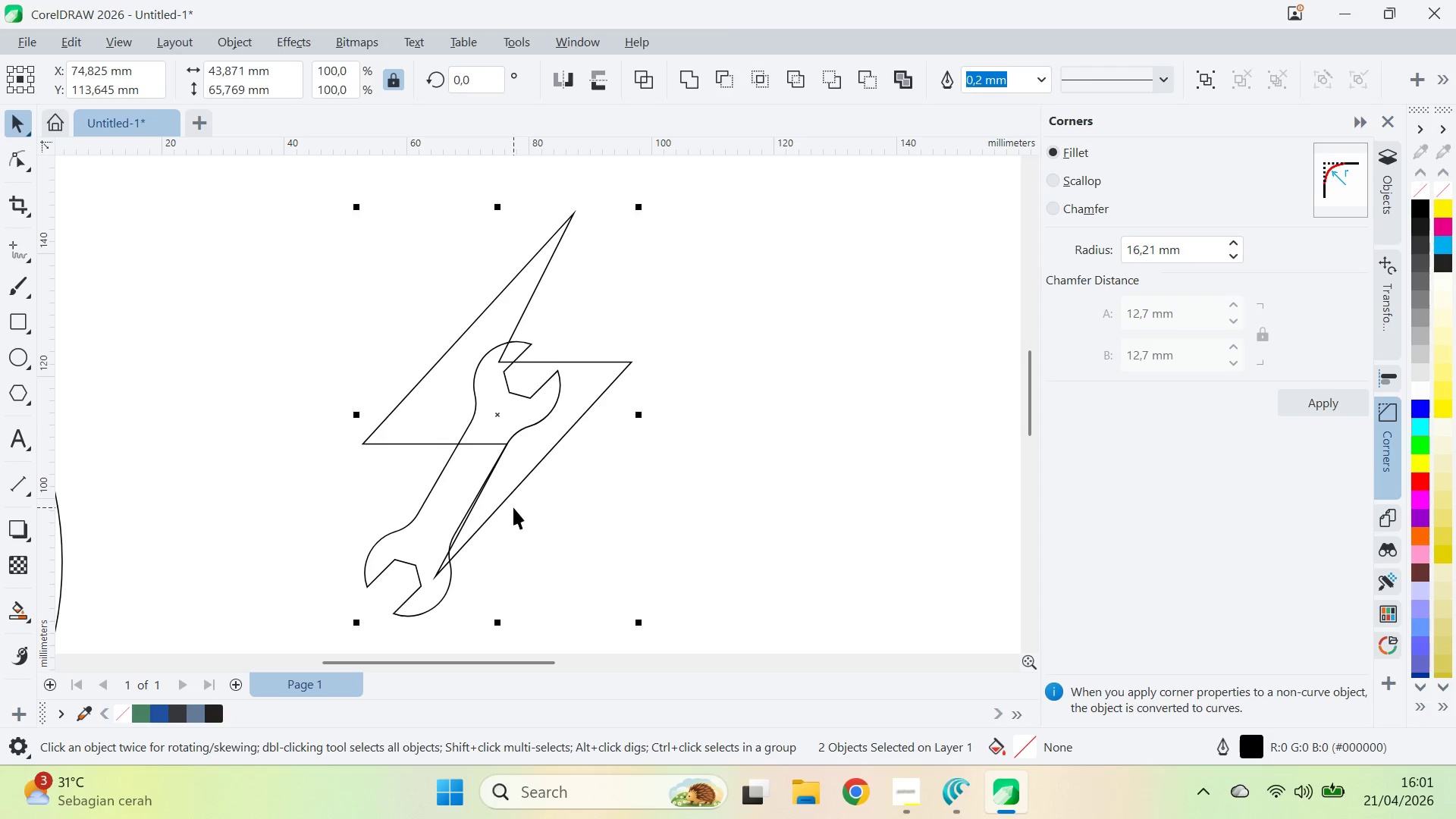 
key(Control+Z)
 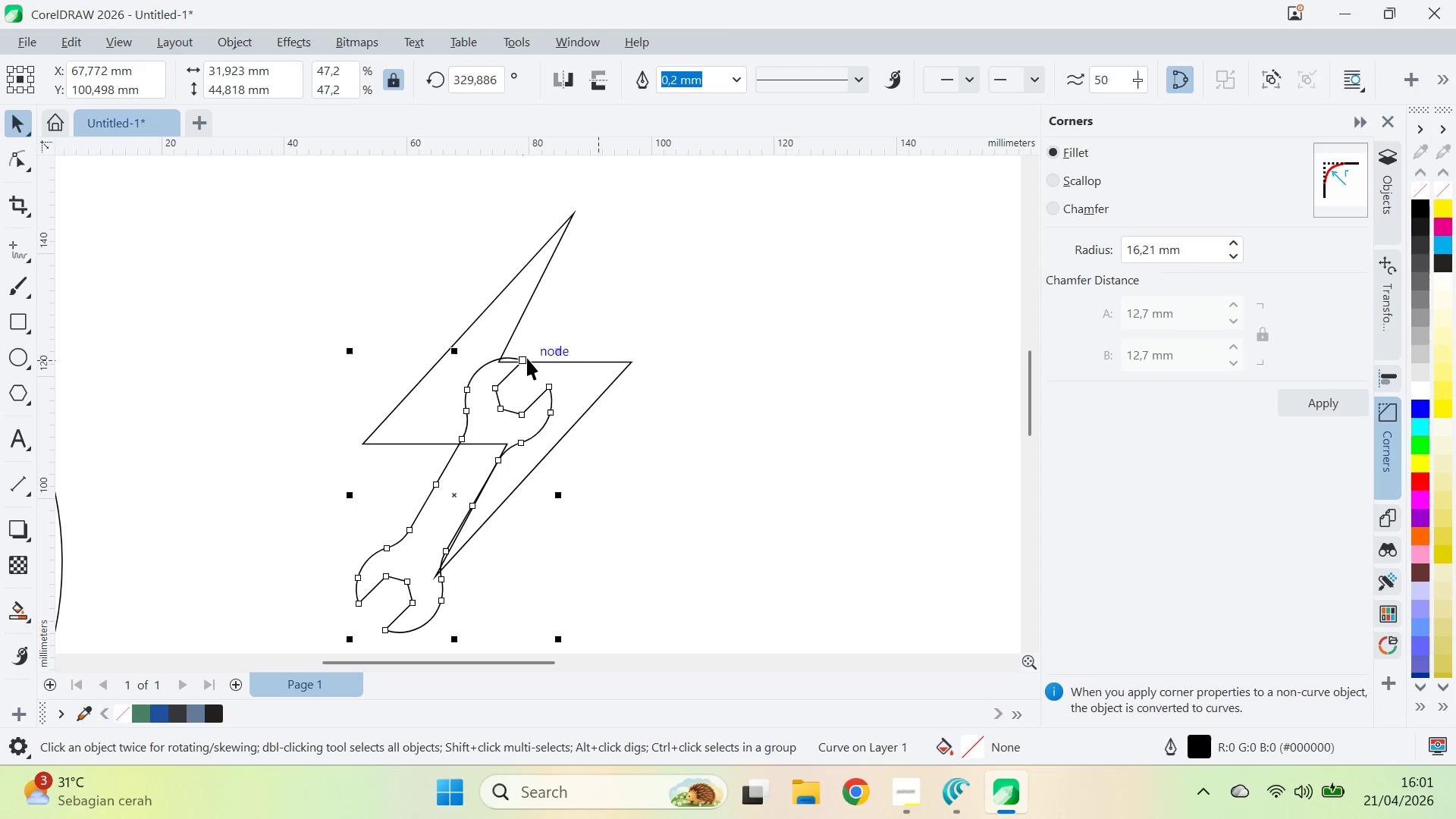 
left_click_drag(start_coordinate=[525, 359], to_coordinate=[518, 367])
 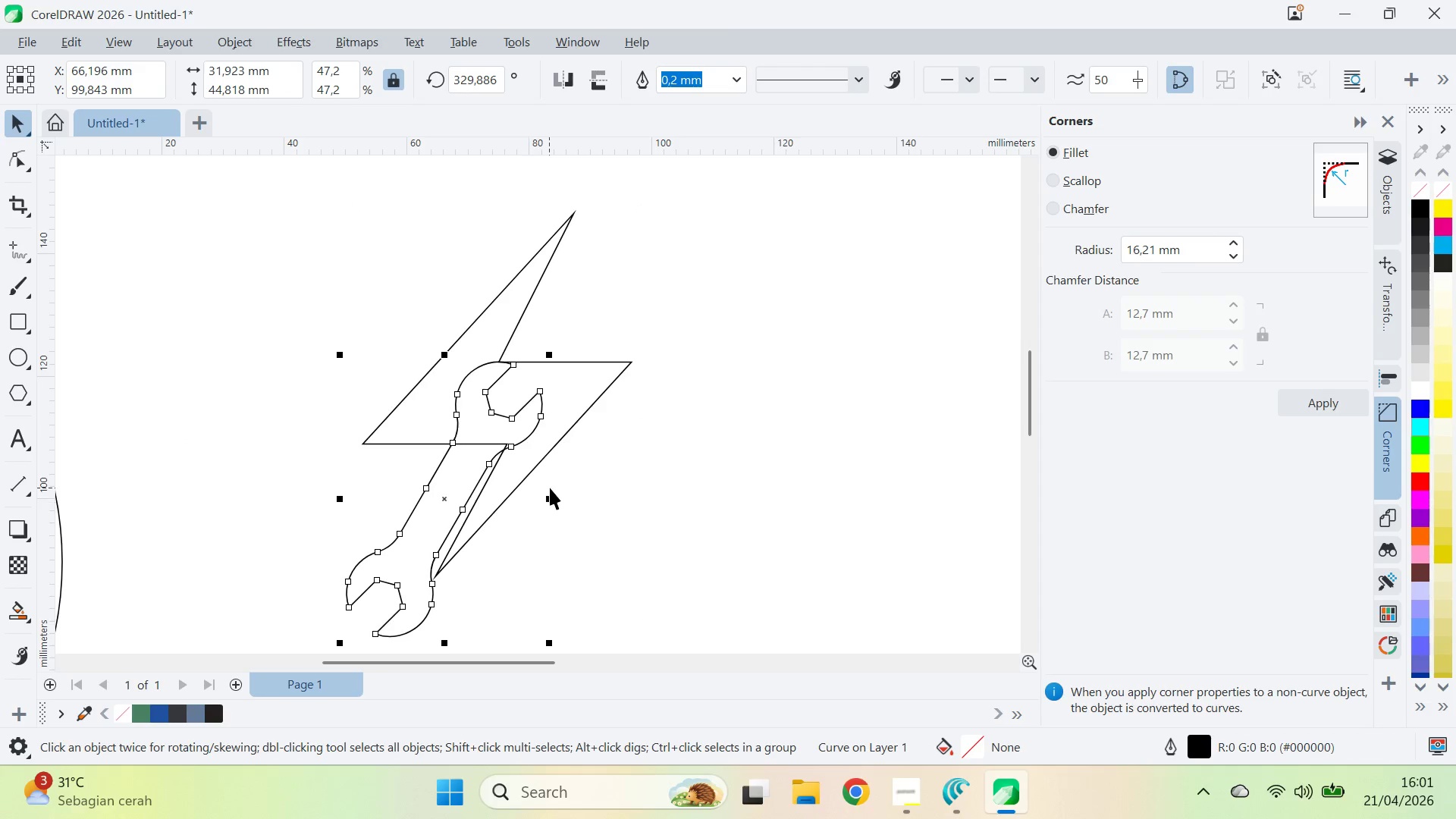 
left_click_drag(start_coordinate=[552, 642], to_coordinate=[535, 629])
 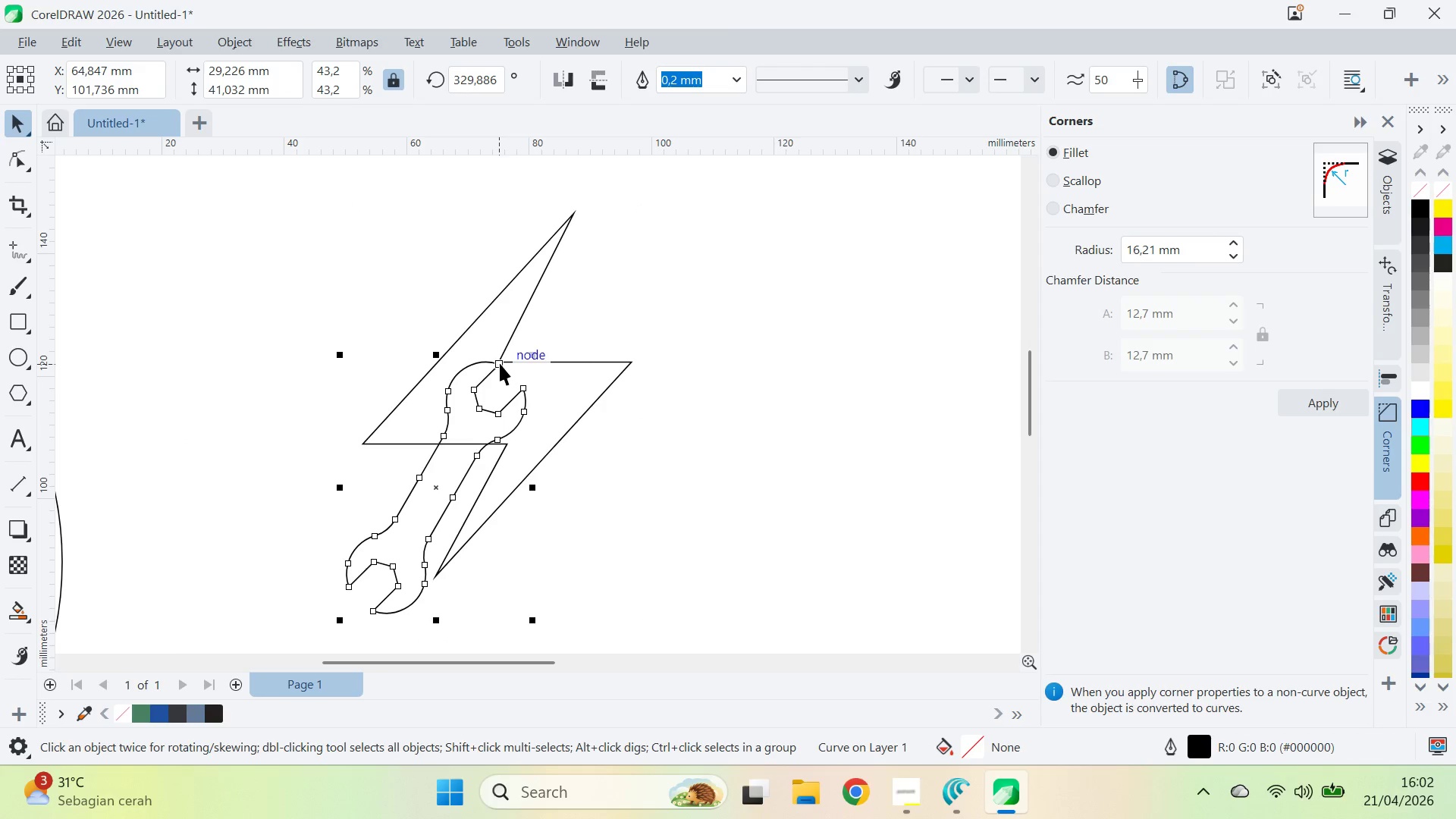 
left_click_drag(start_coordinate=[500, 362], to_coordinate=[515, 362])
 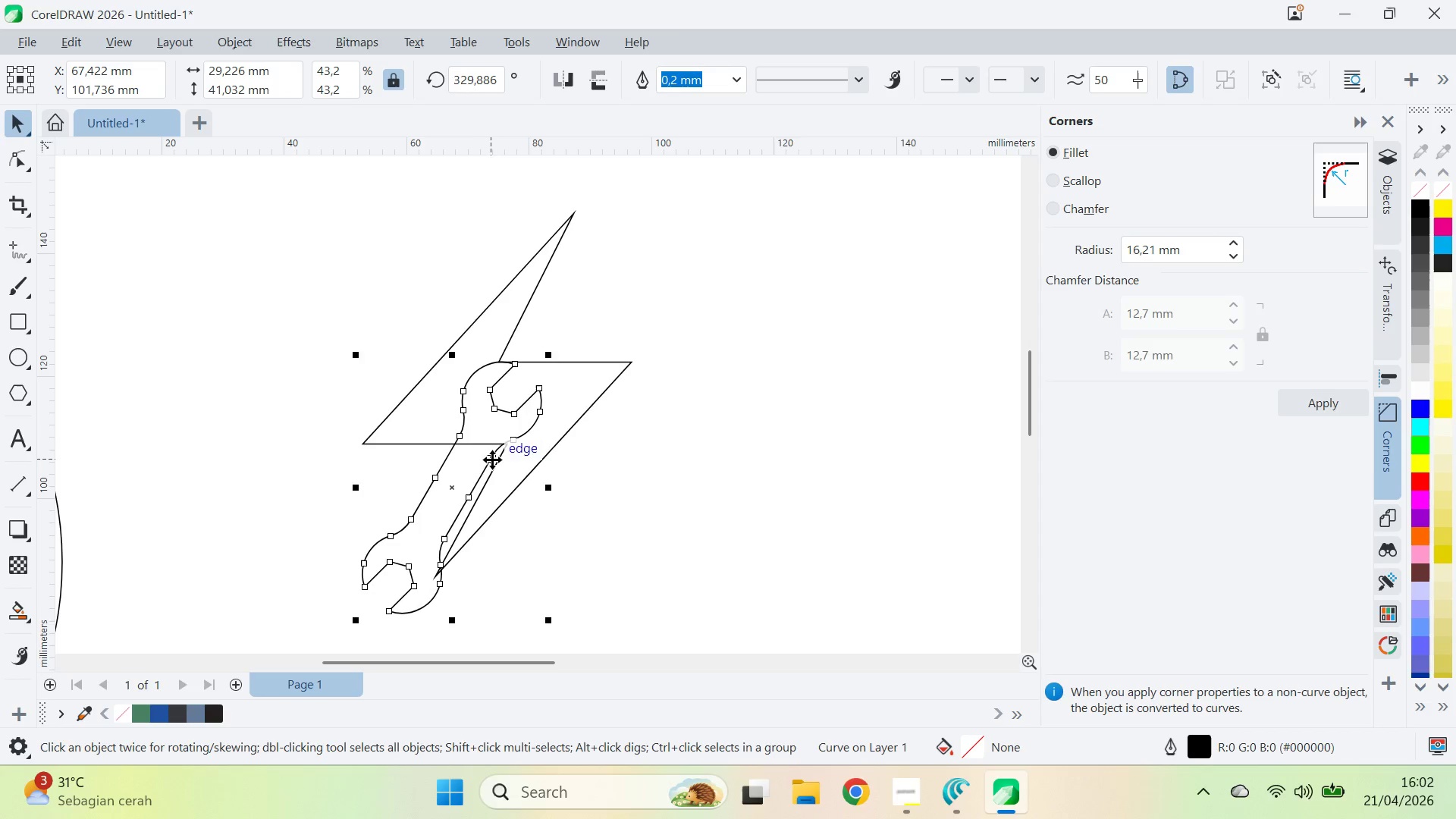 
hold_key(key=ShiftLeft, duration=2.36)
 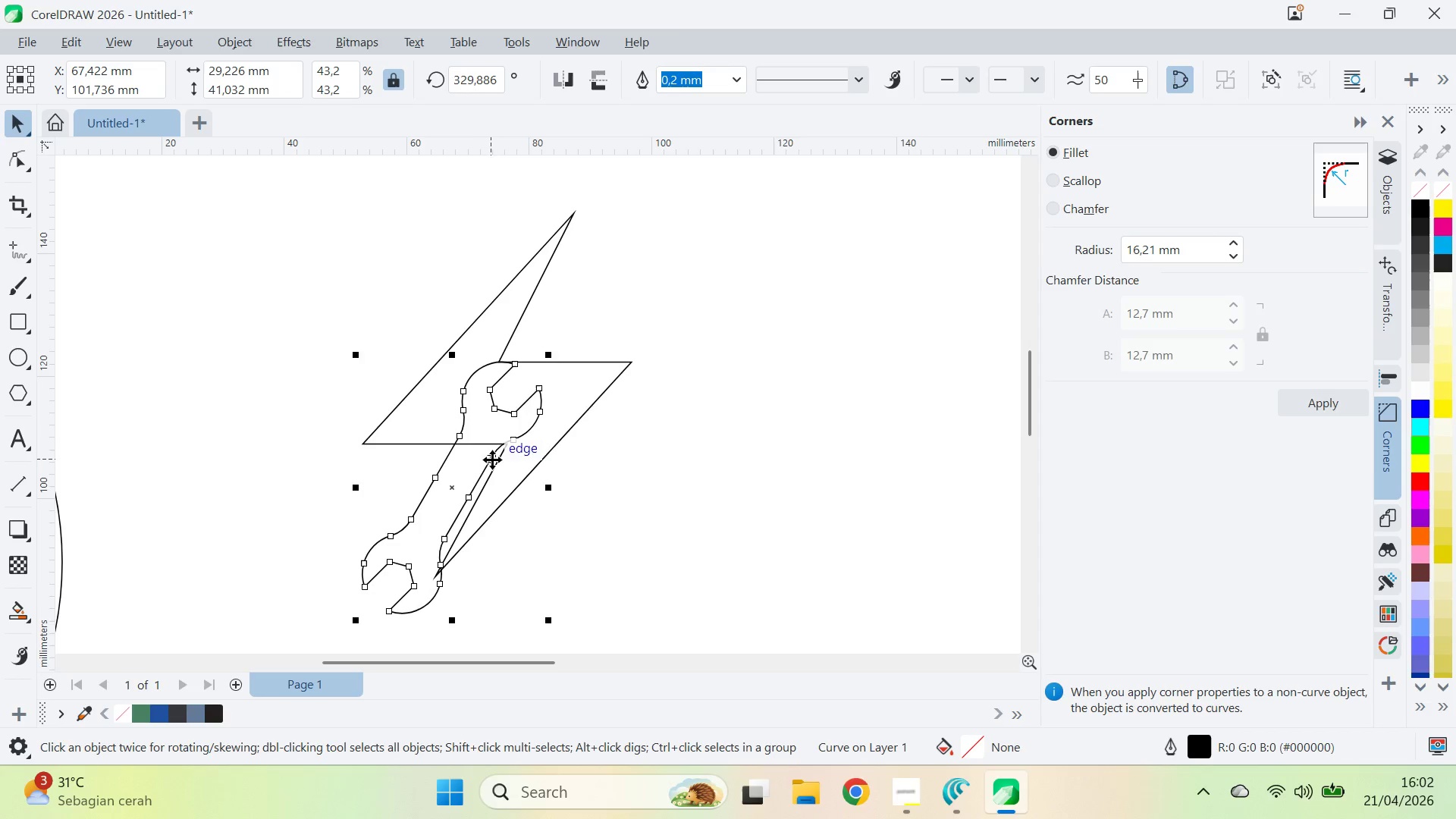 
left_click_drag(start_coordinate=[492, 459], to_coordinate=[500, 459])
 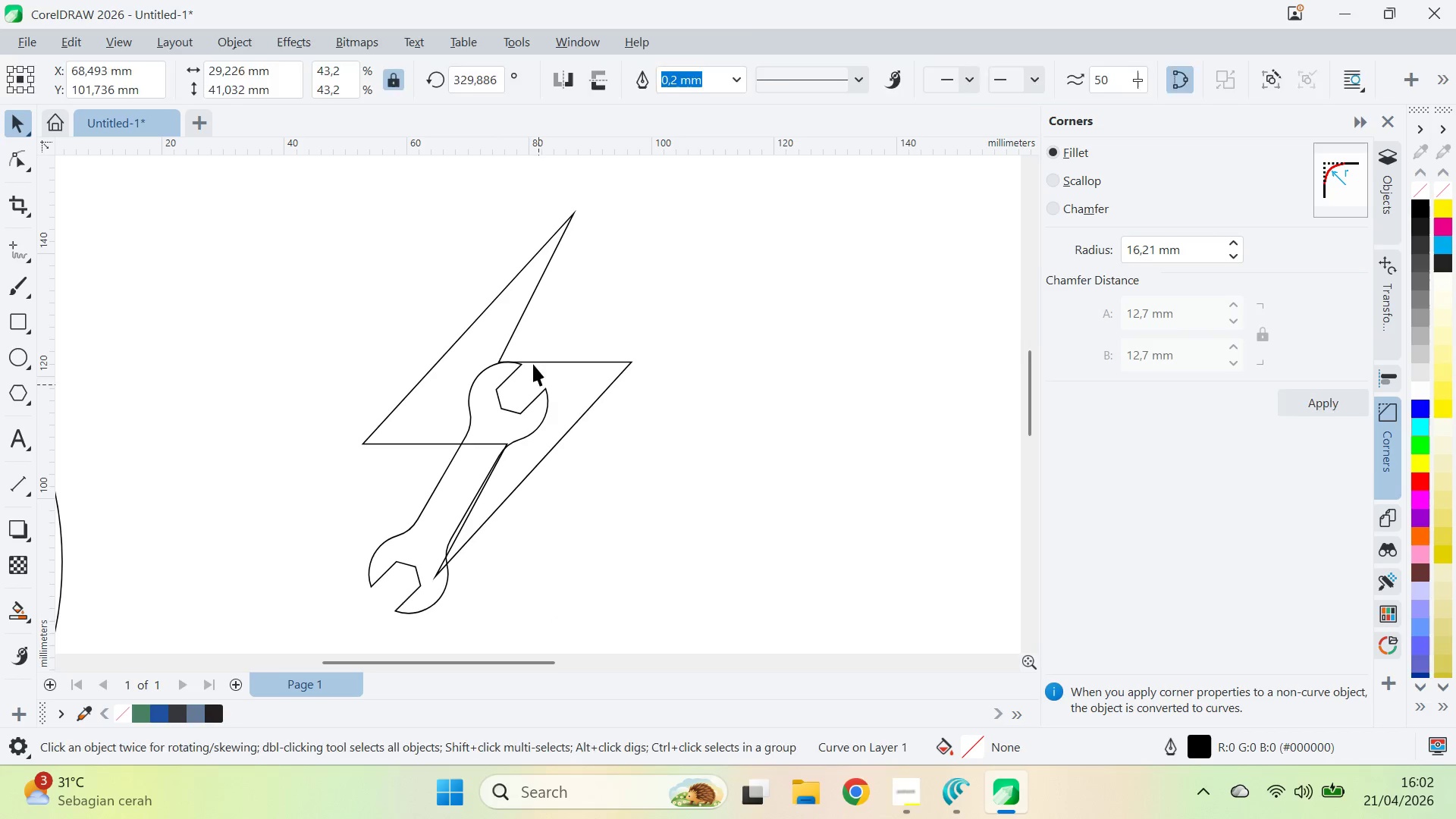 
hold_key(key=ShiftLeft, duration=2.17)
 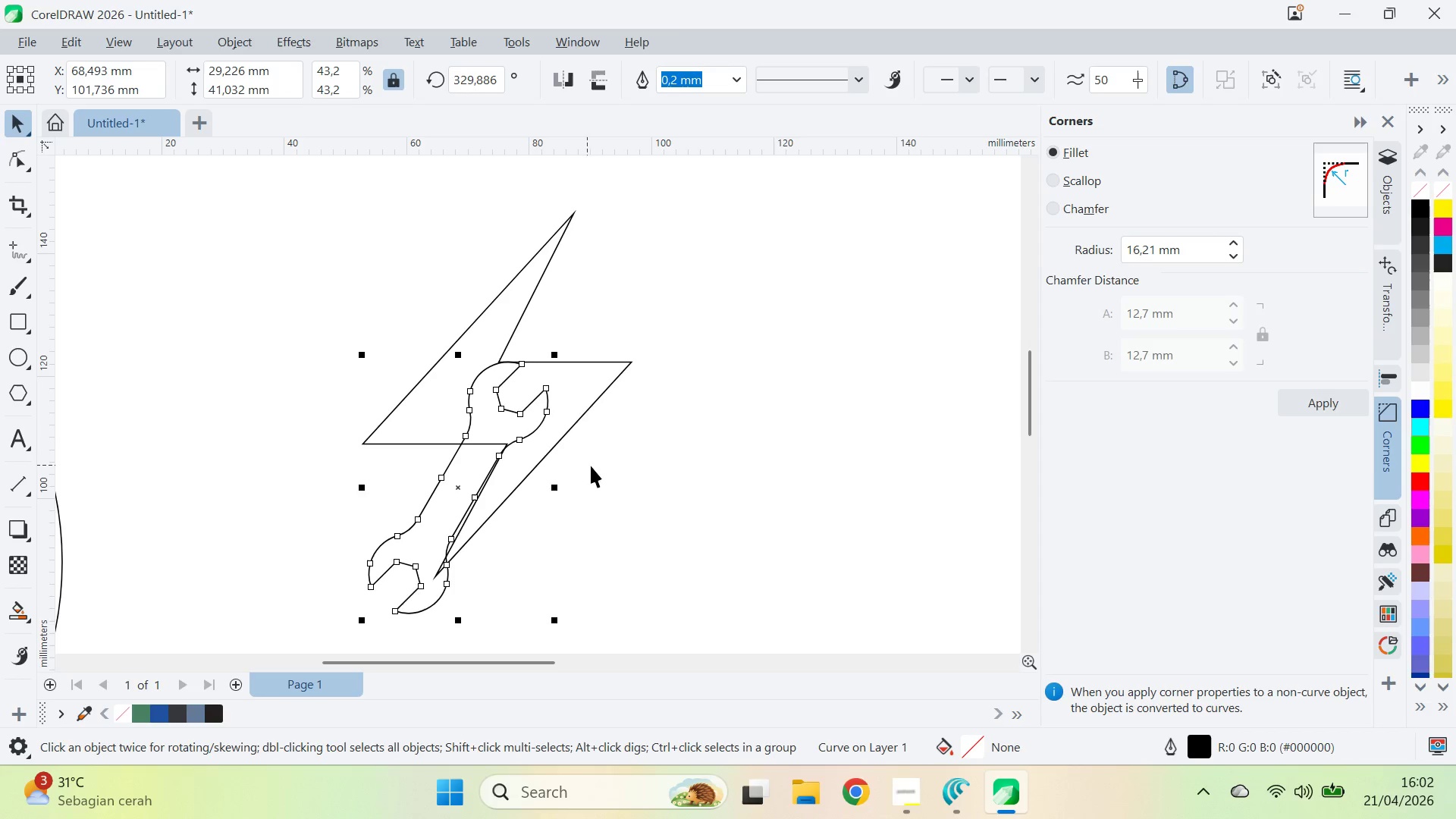 
left_click_drag(start_coordinate=[596, 466], to_coordinate=[587, 458])
 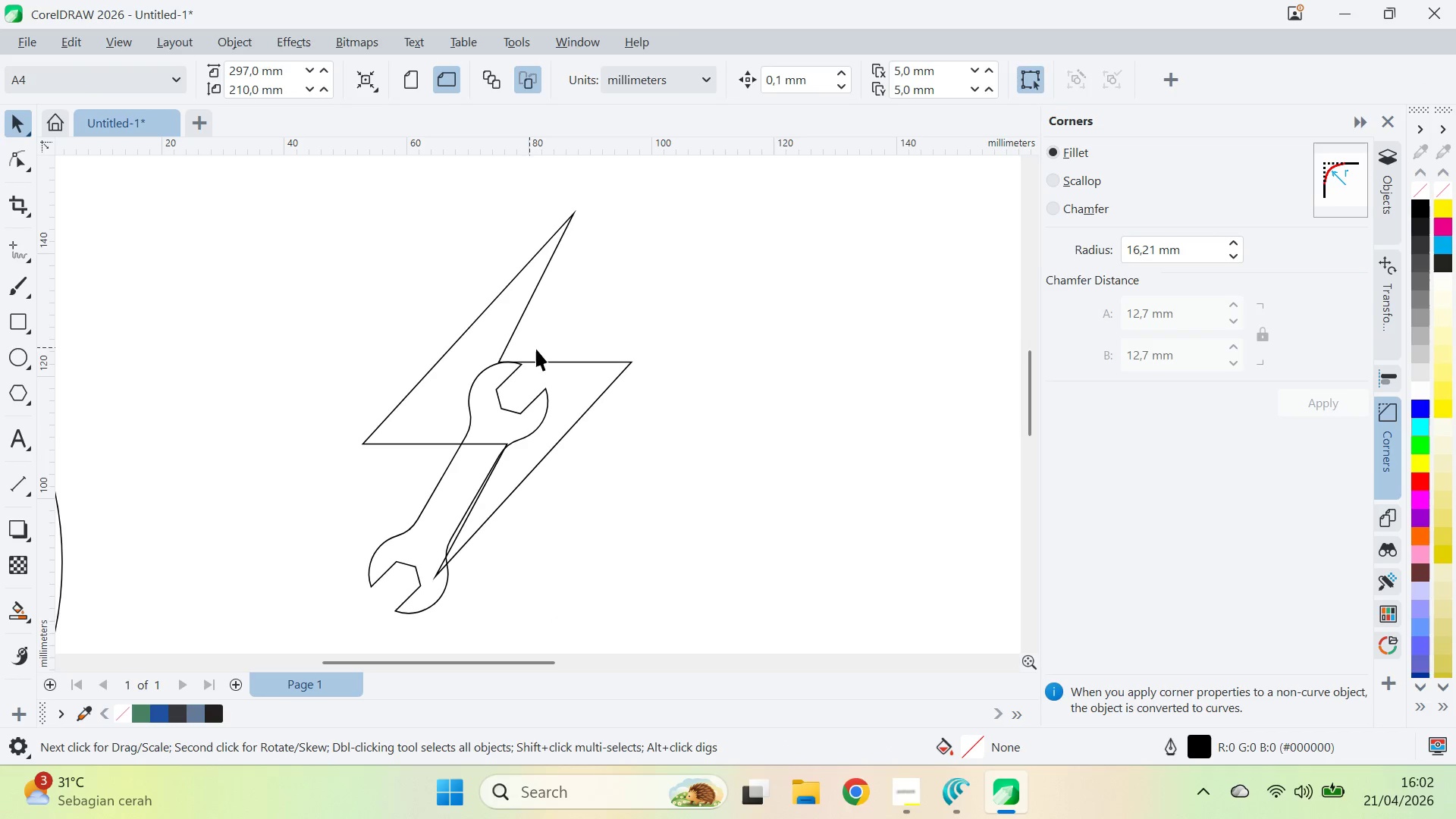 
left_click([554, 359])
 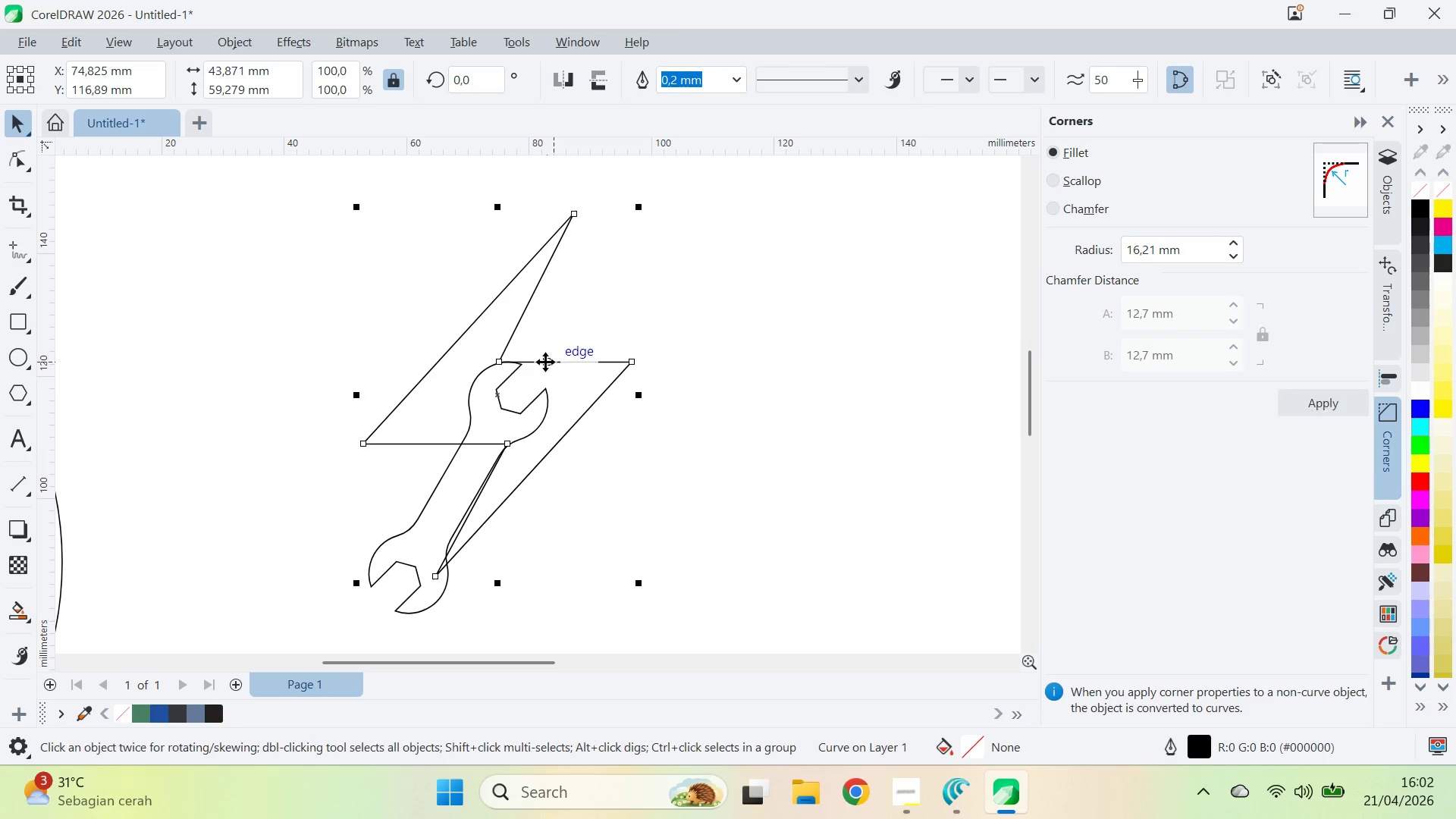 
type(av)
 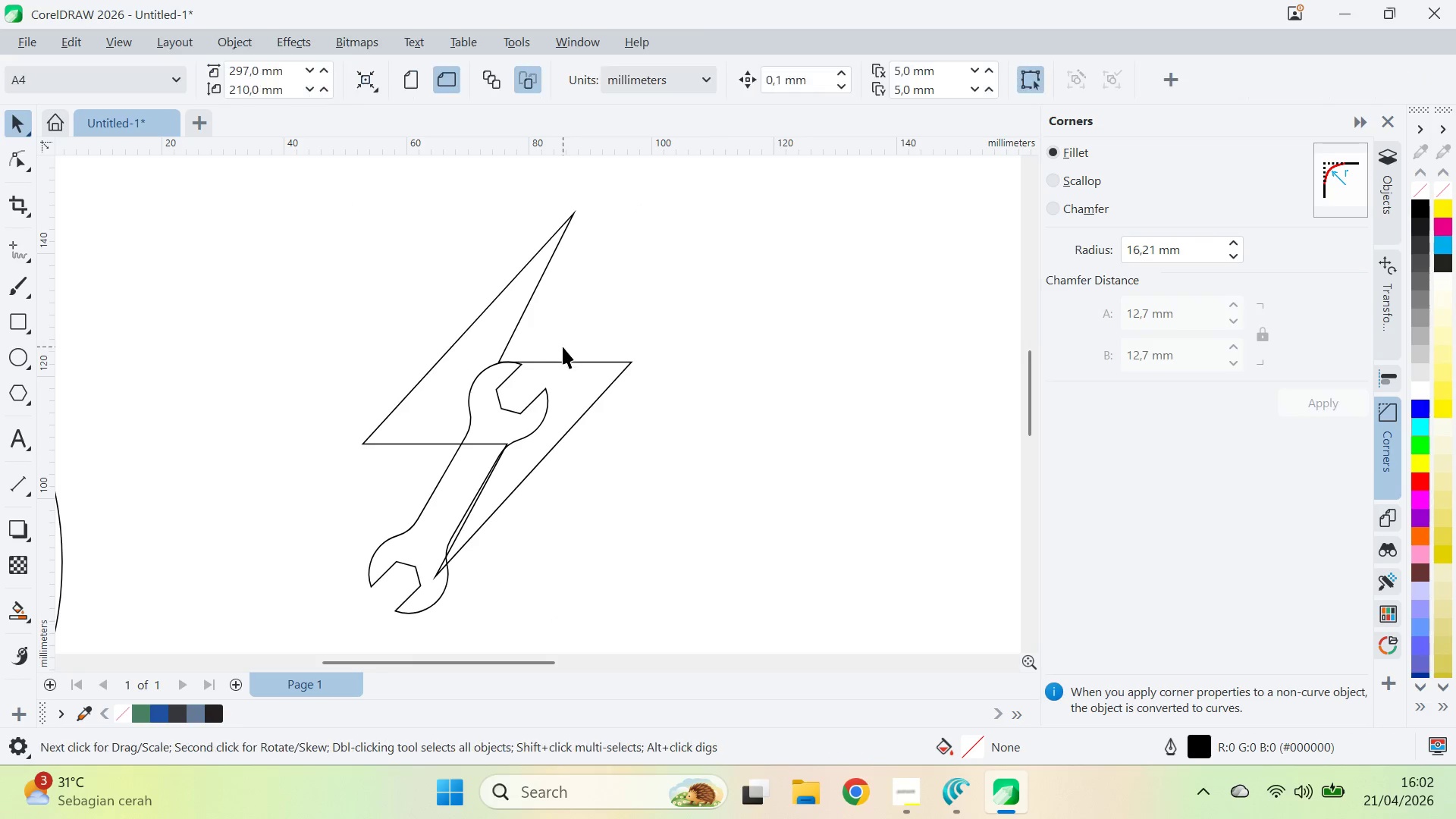 
left_click_drag(start_coordinate=[457, 369], to_coordinate=[712, 341])
 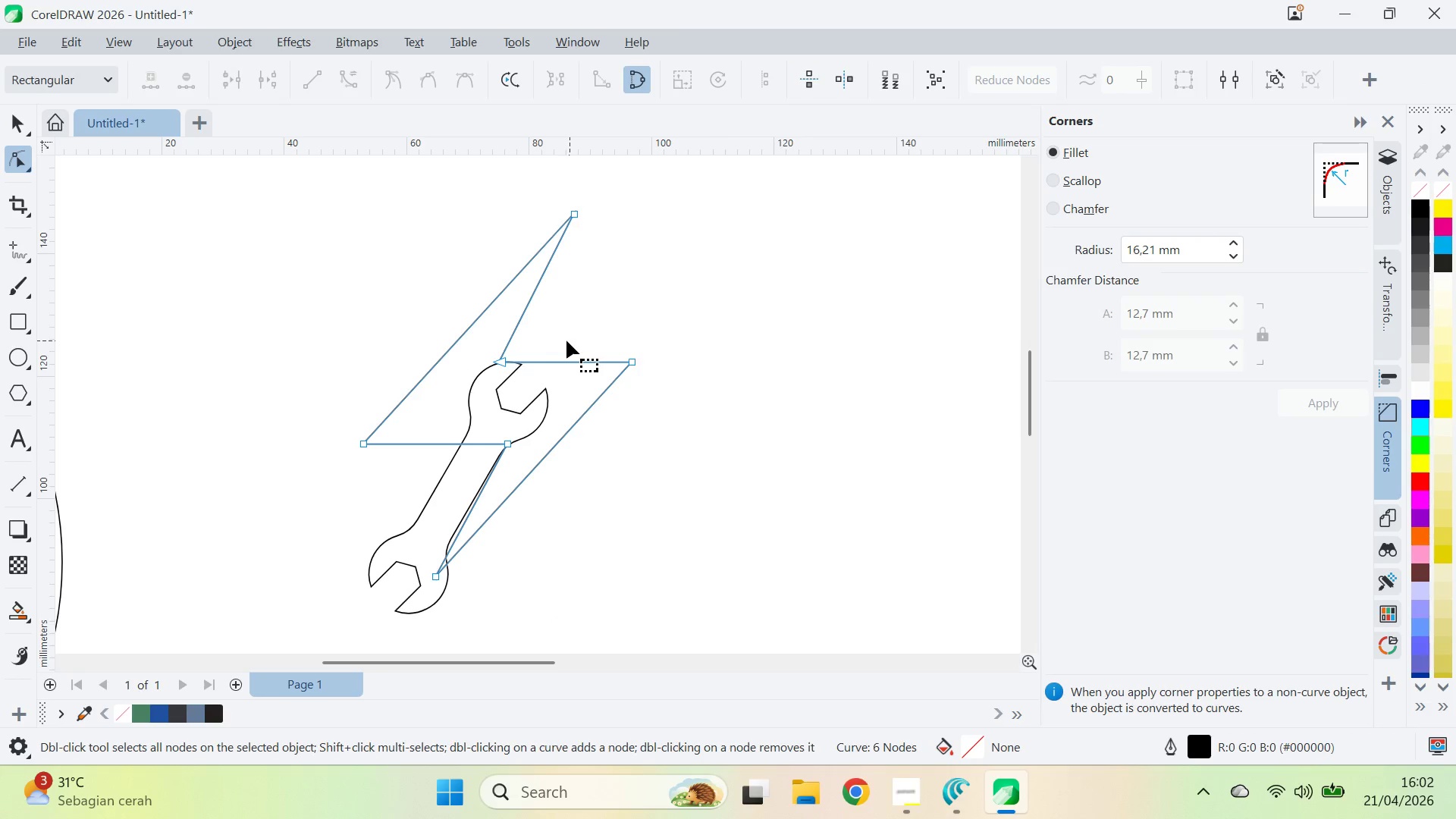 
left_click([563, 342])
 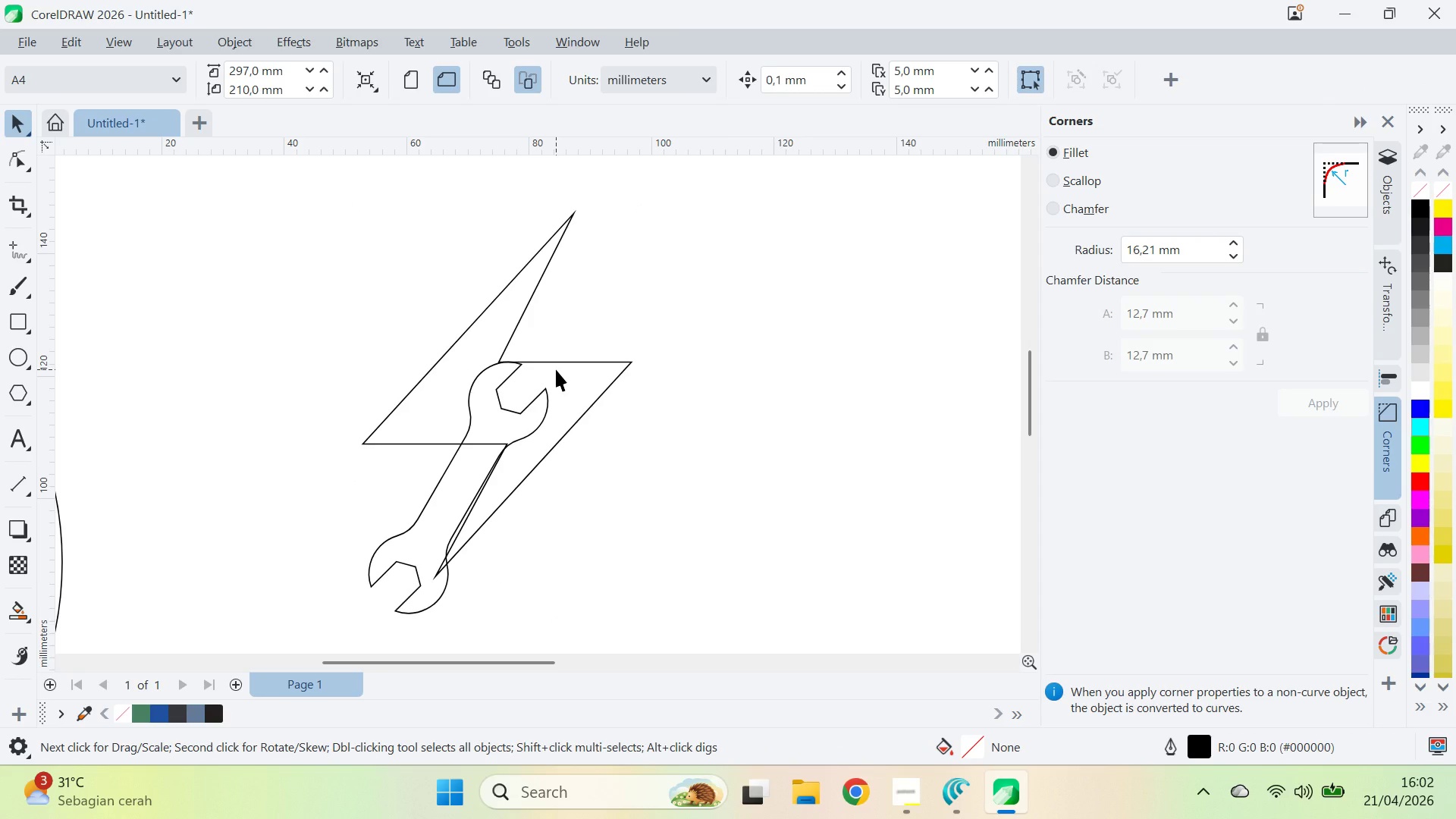 
left_click([556, 369])
 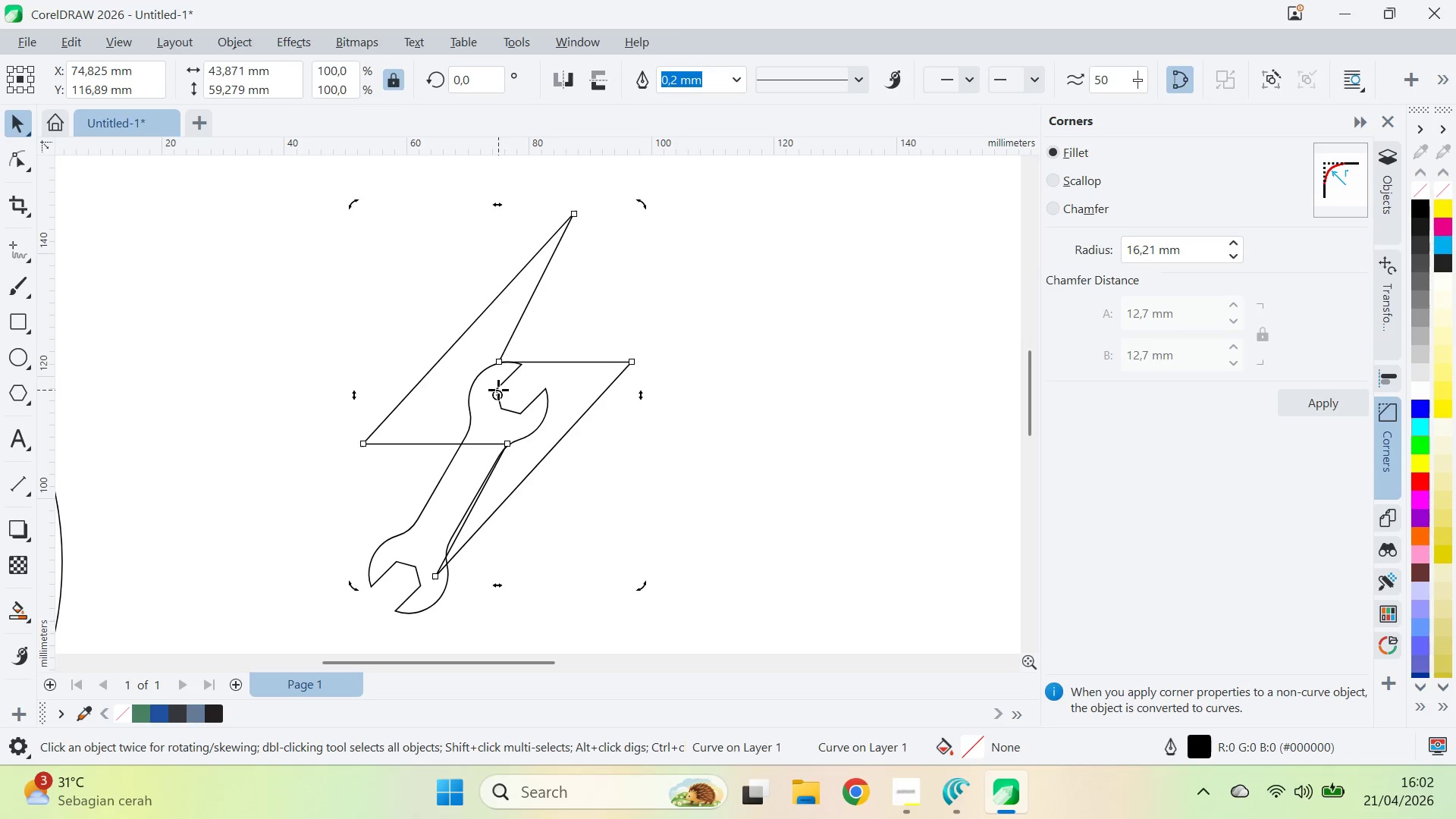 
double_click([495, 388])
 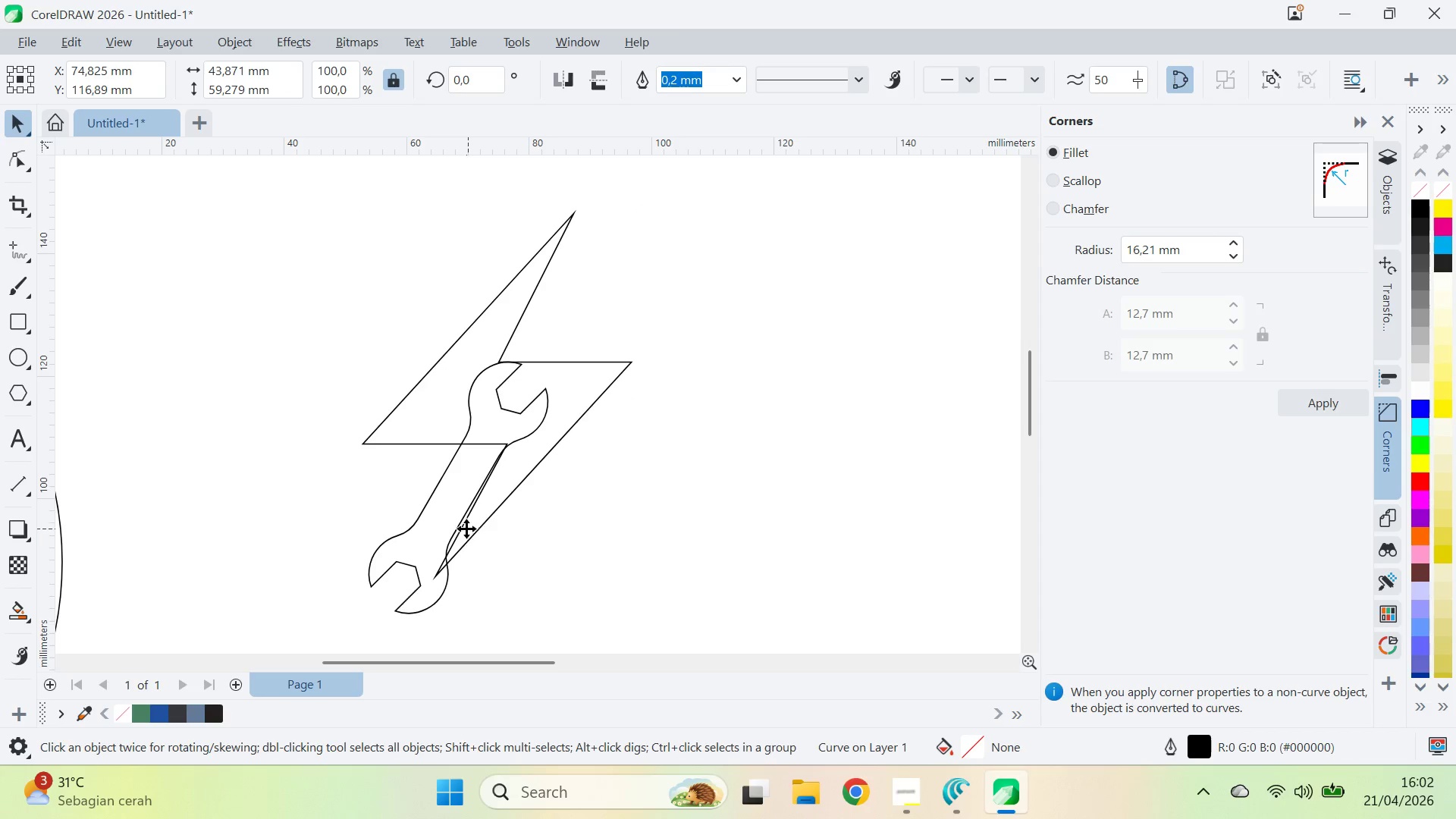 
double_click([448, 511])
 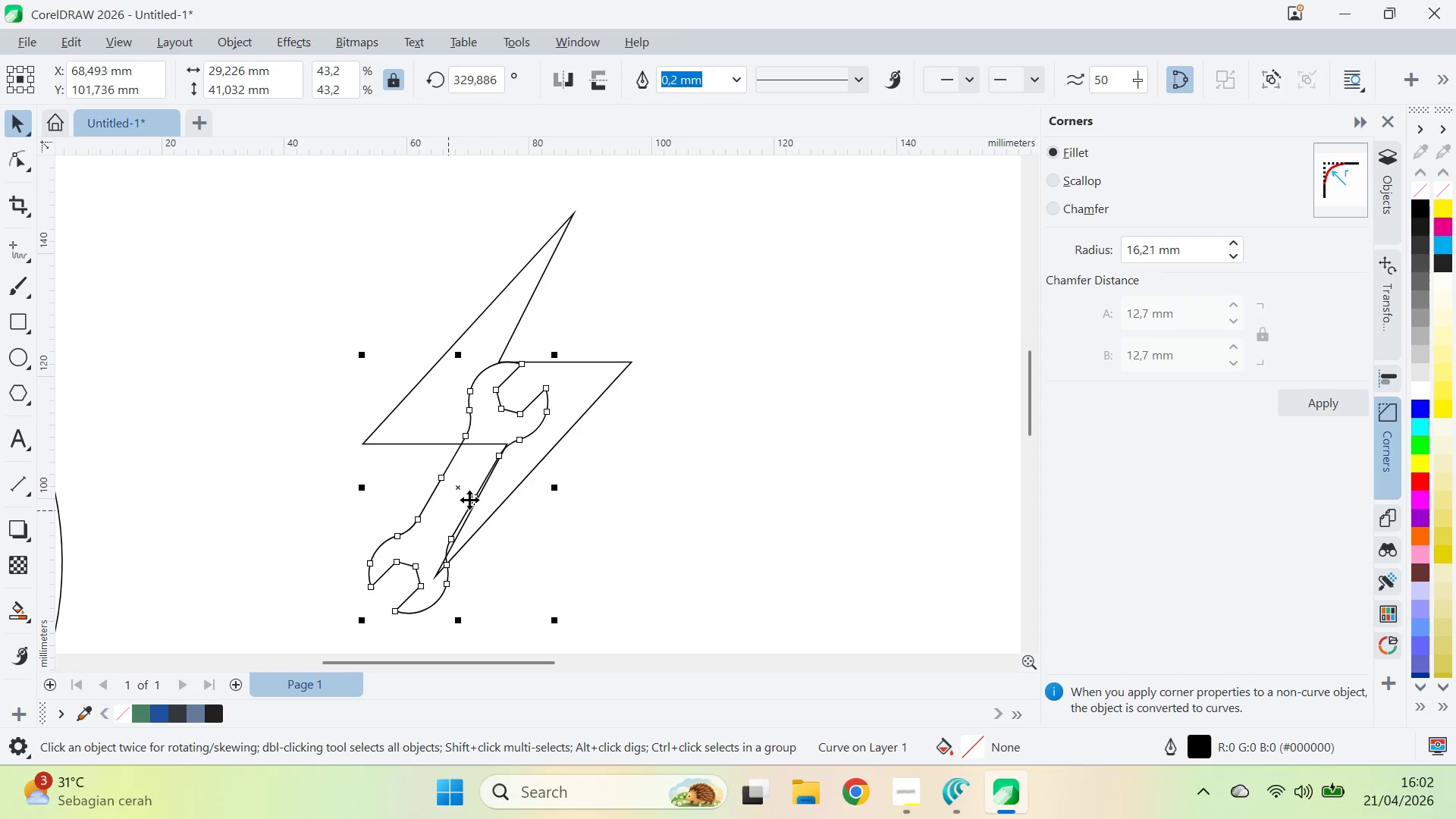 
hold_key(key=ShiftLeft, duration=0.31)
triple_click([616, 365])
 